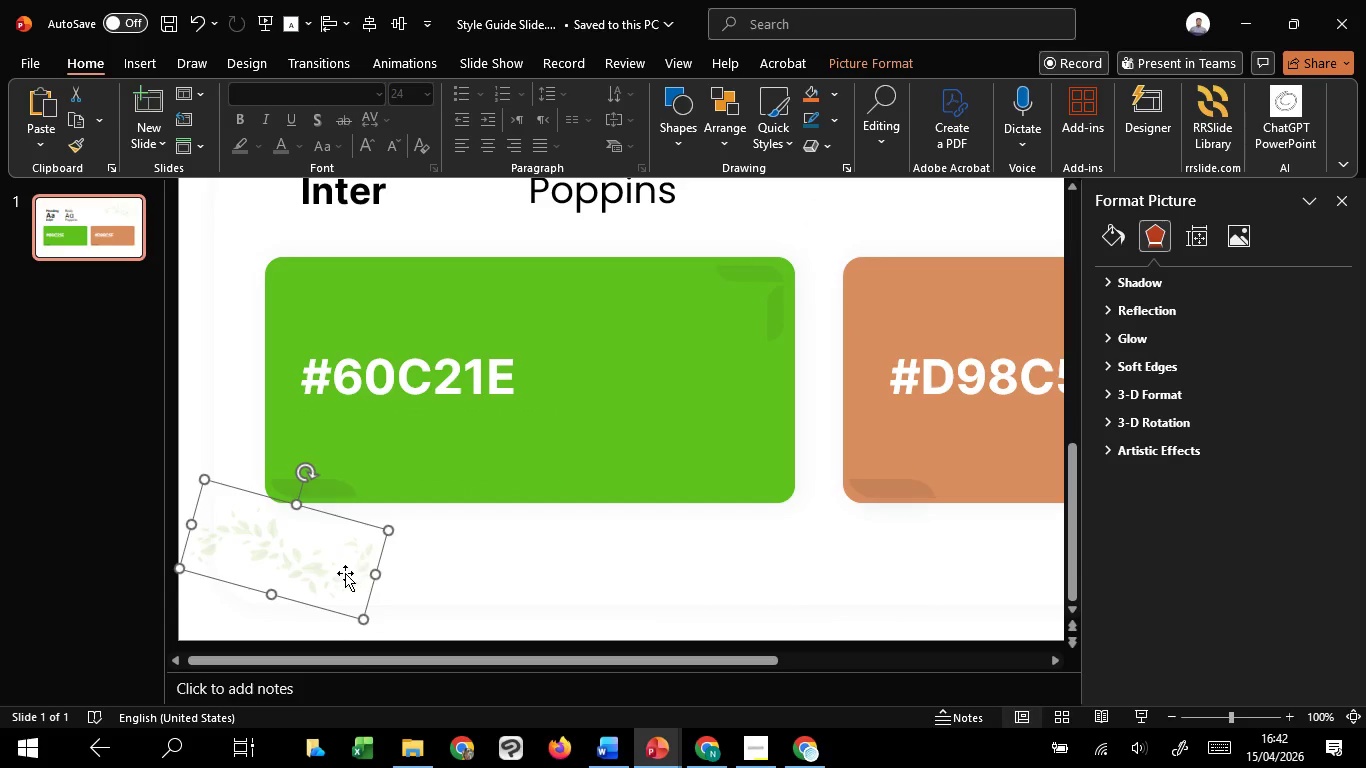 
left_click_drag(start_coordinate=[345, 573], to_coordinate=[372, 557])
 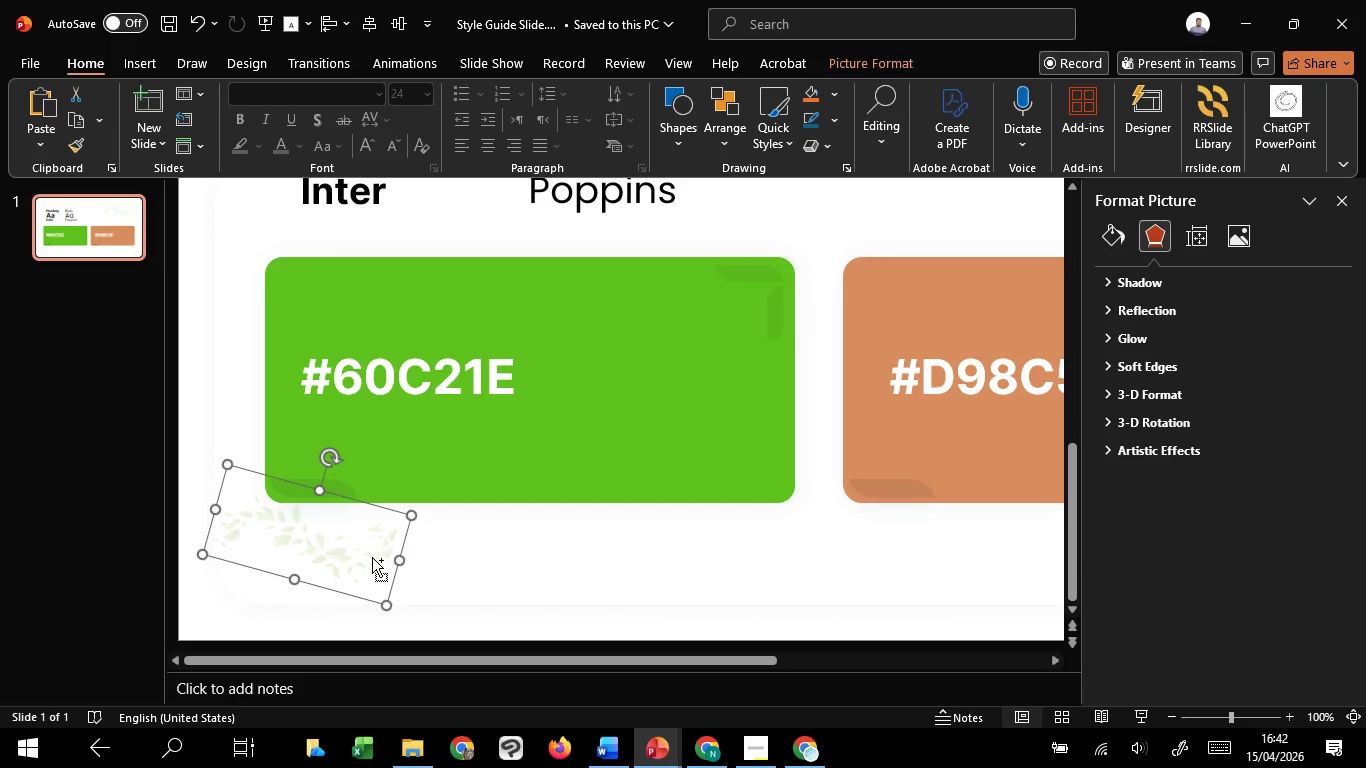 
hold_key(key=ControlLeft, duration=0.75)
scroll: coordinate [372, 557], scroll_direction: down, amount: 4.0
 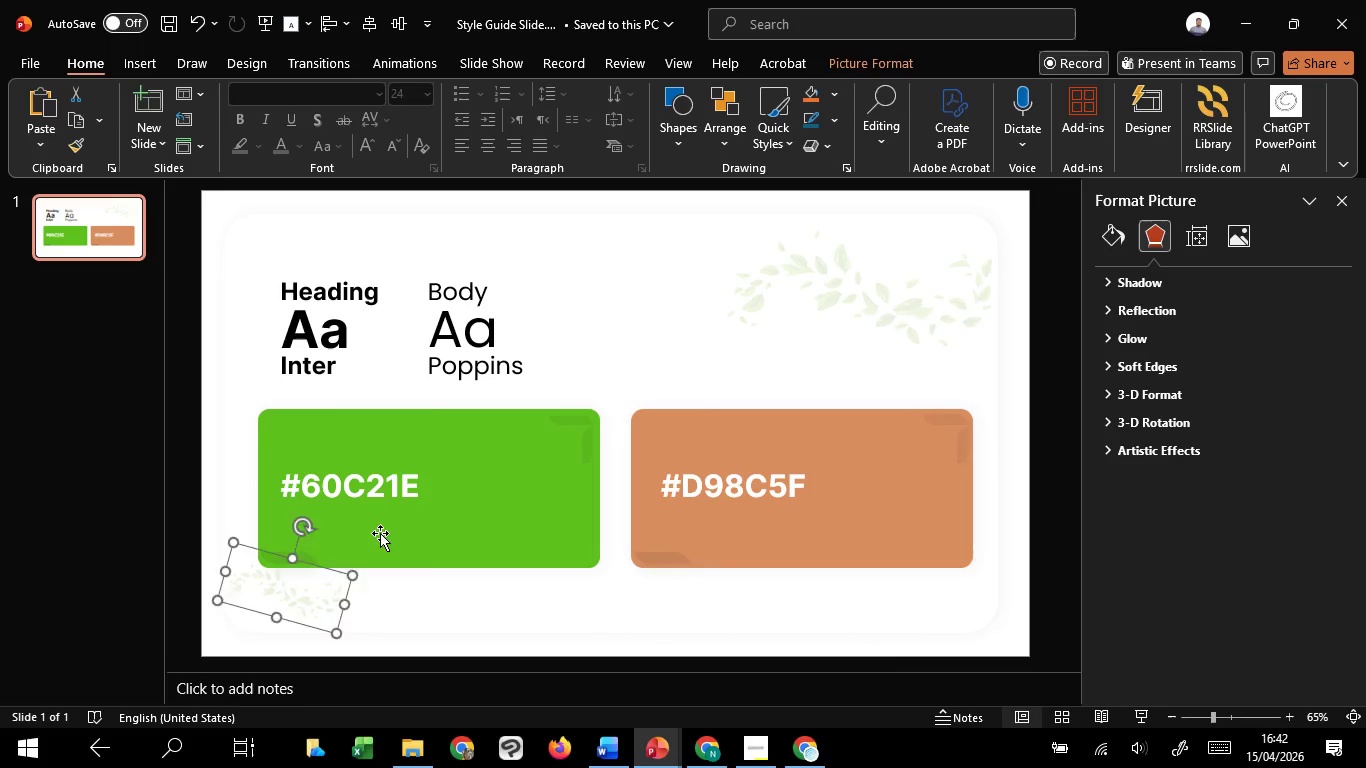 
left_click([380, 533])
 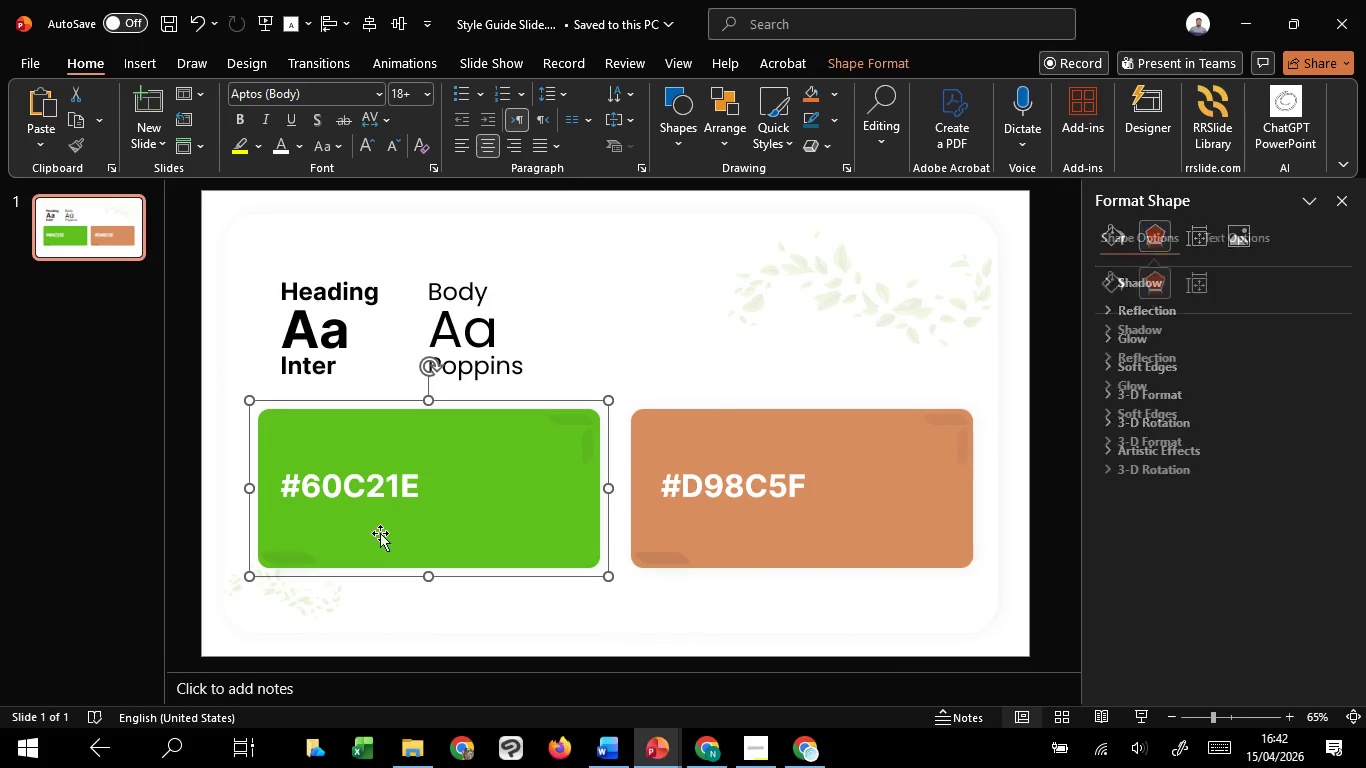 
hold_key(key=ShiftLeft, duration=1.52)
left_click([664, 515])
 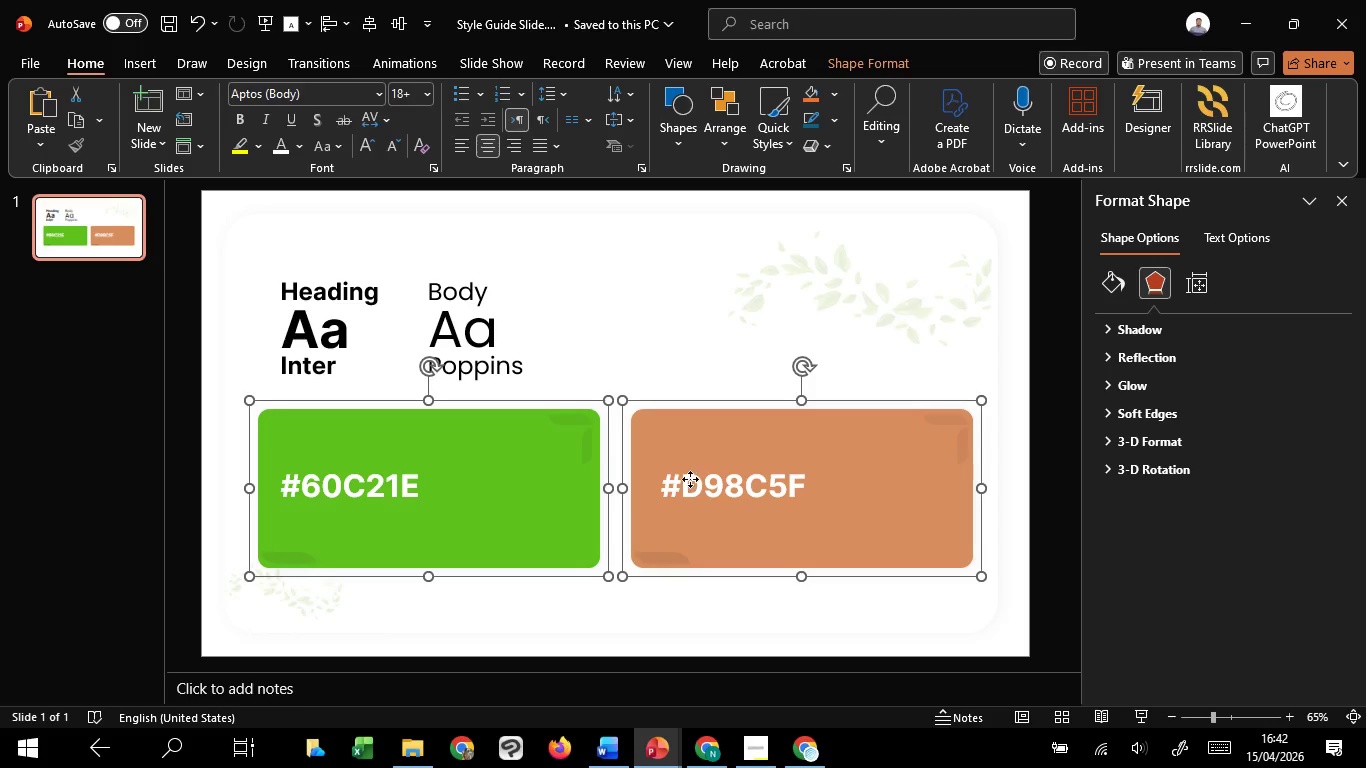 
left_click([690, 479])
 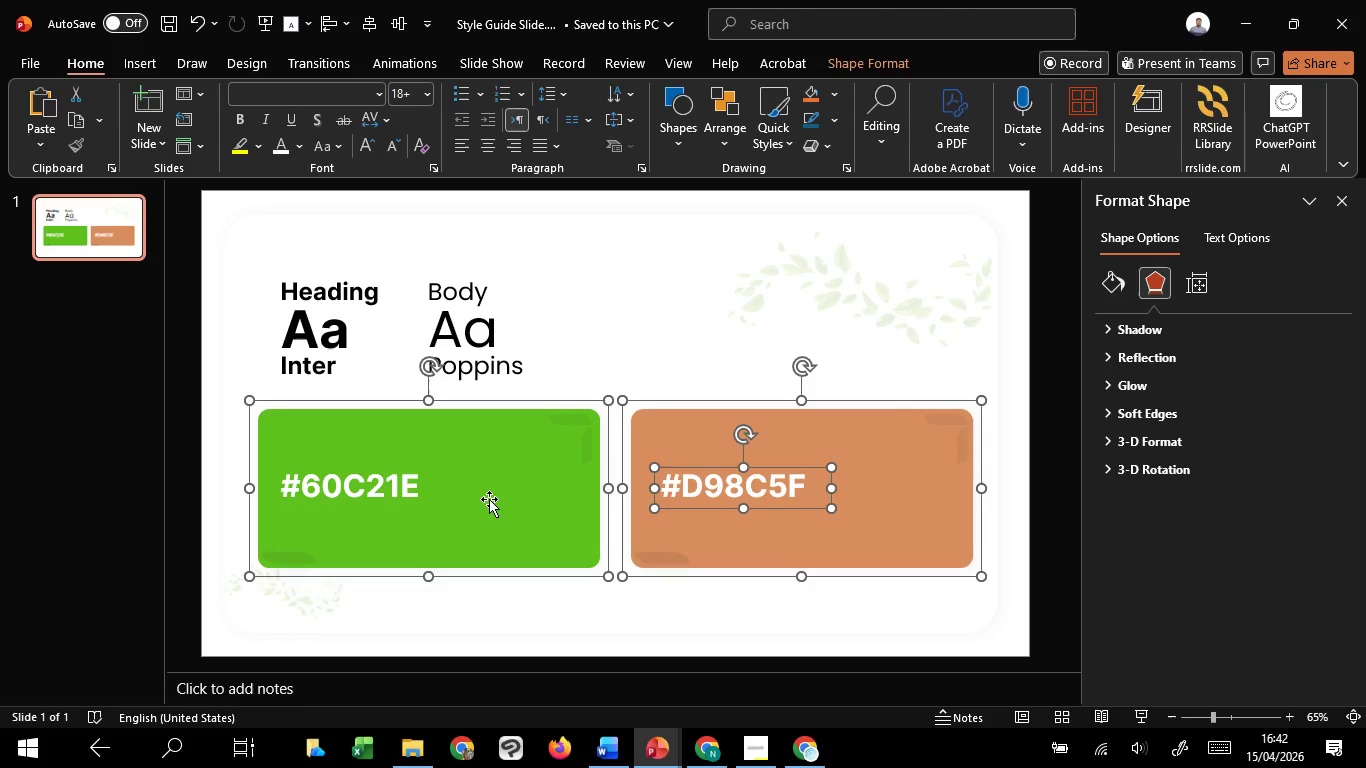 
hold_key(key=ShiftLeft, duration=0.75)
left_click([396, 490])
 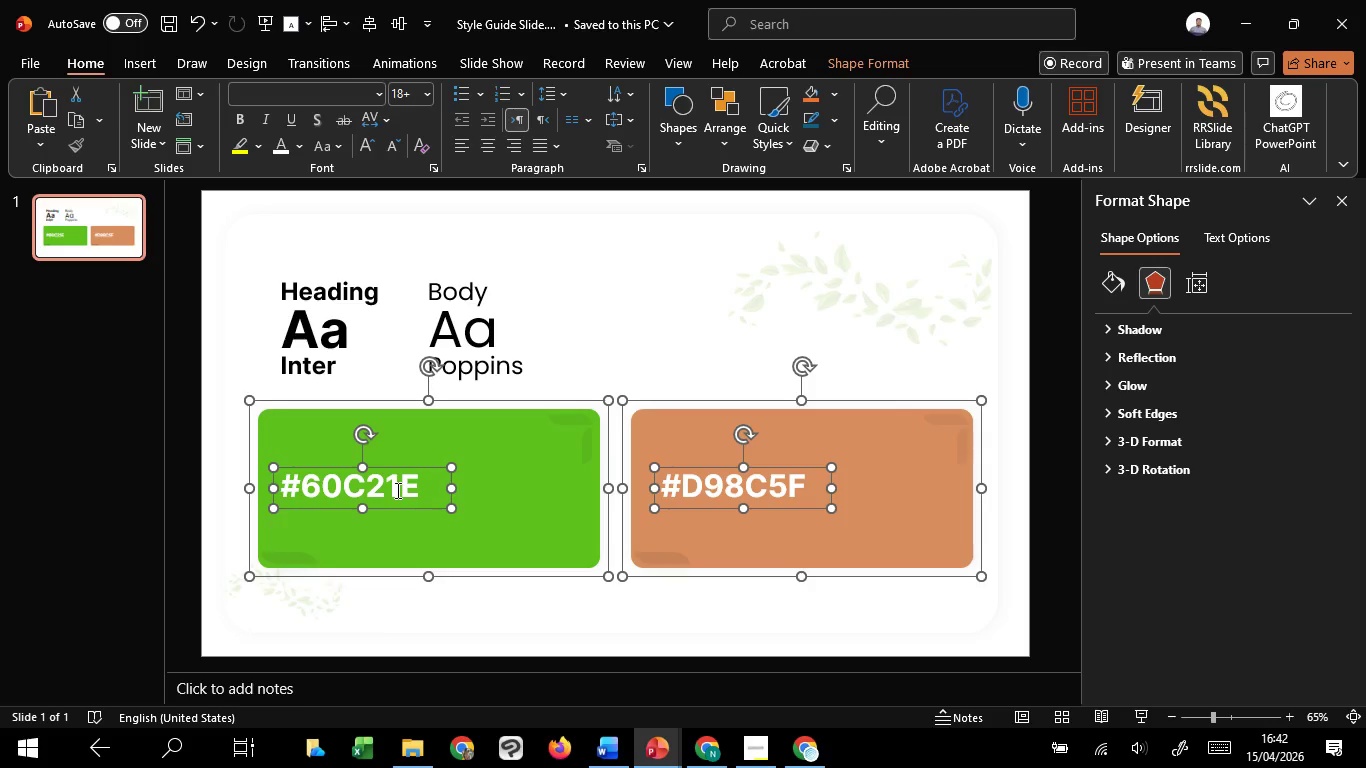 
key(Control+G)
 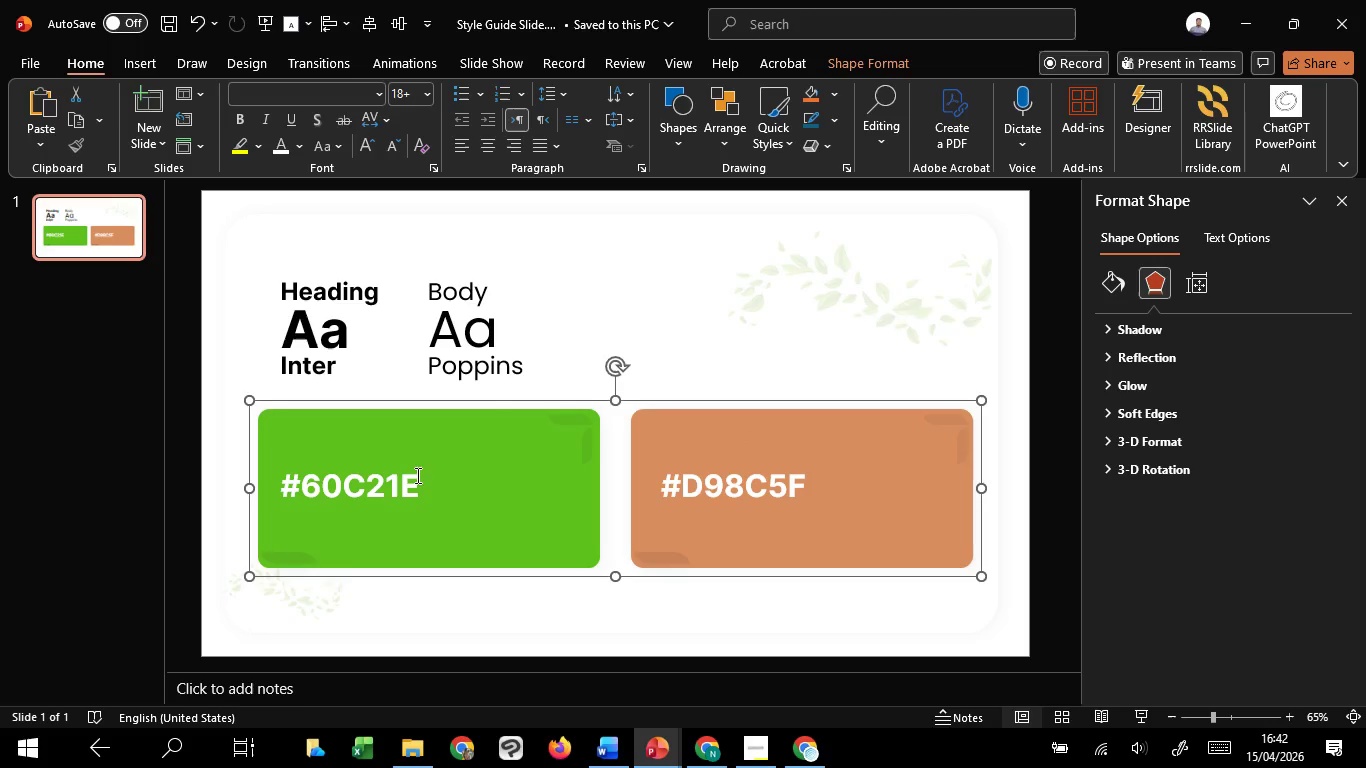 
left_click([320, 610])
 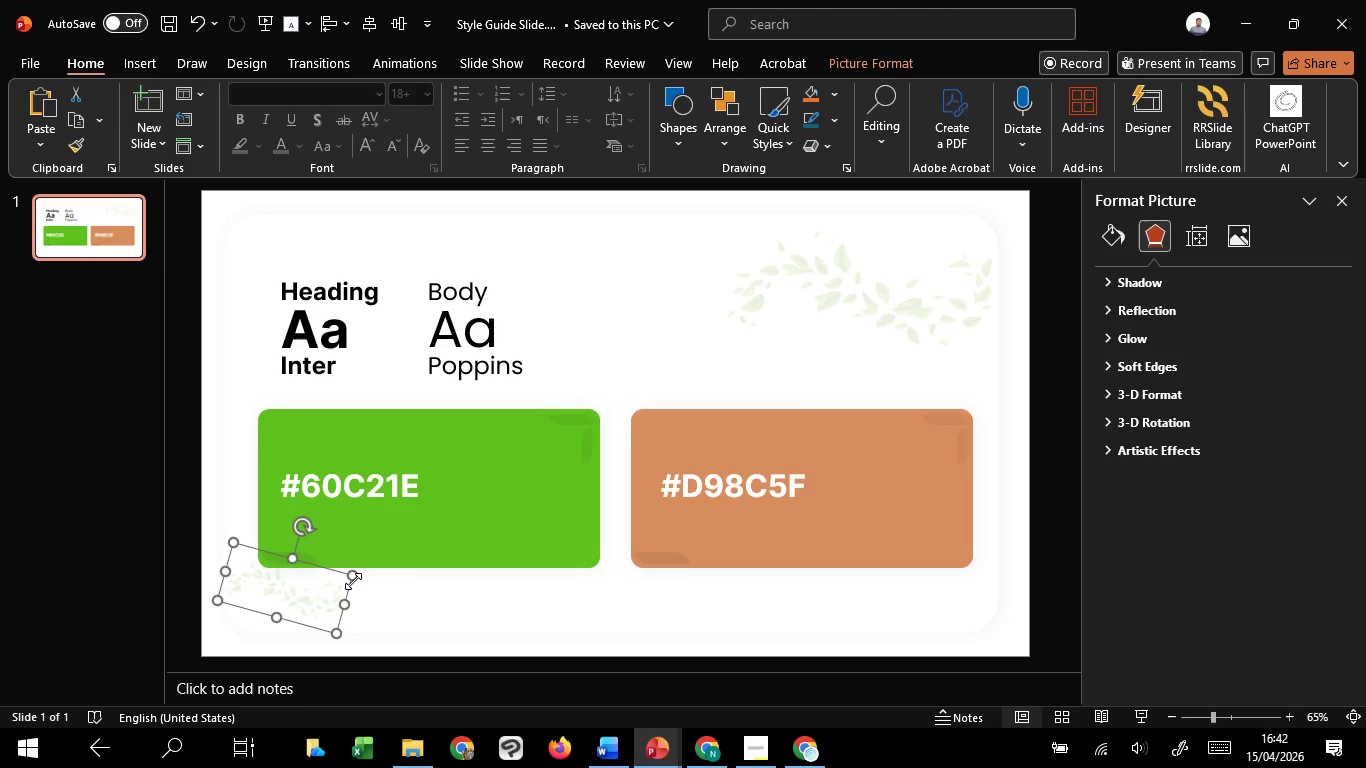 
hold_key(key=ControlLeft, duration=1.36)
hold_key(key=ShiftLeft, duration=1.06)
left_click_drag(start_coordinate=[353, 581], to_coordinate=[403, 569])
 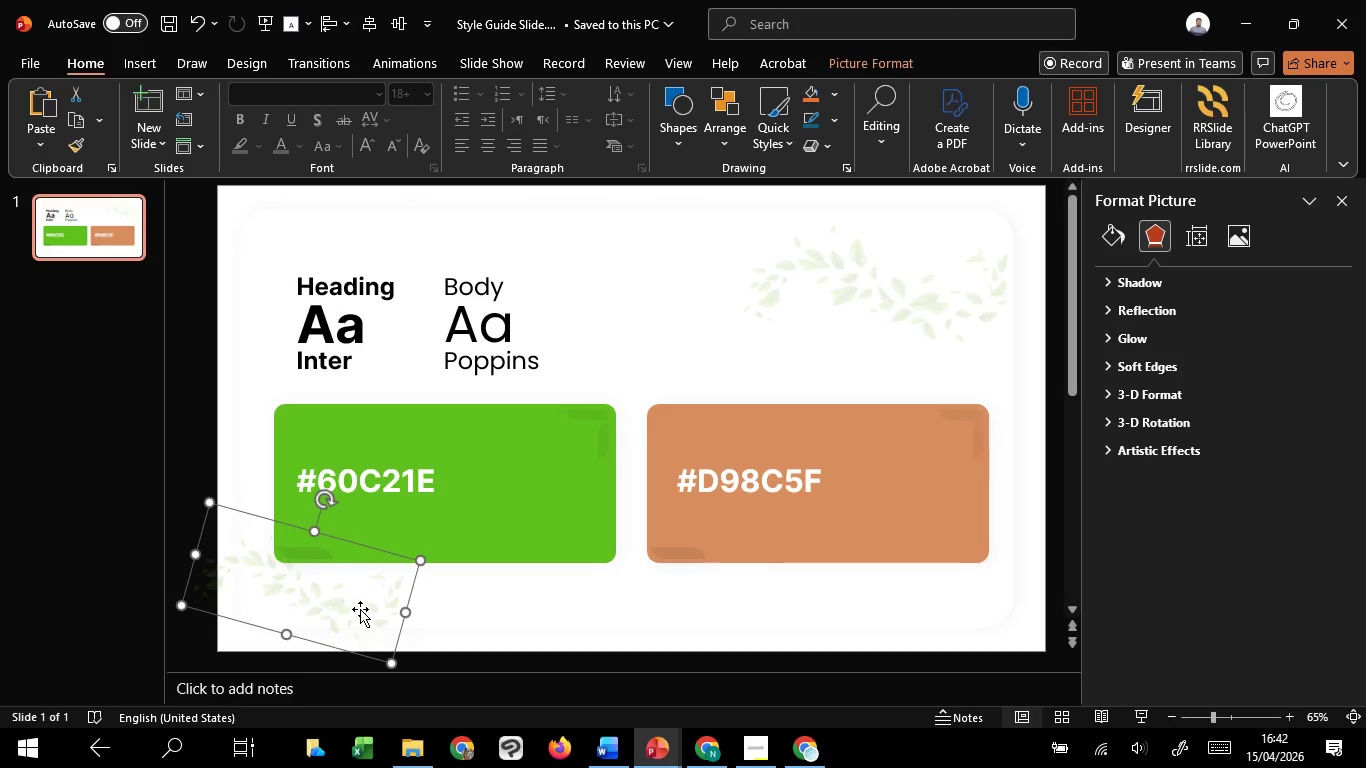 
left_click_drag(start_coordinate=[360, 609], to_coordinate=[408, 580])
 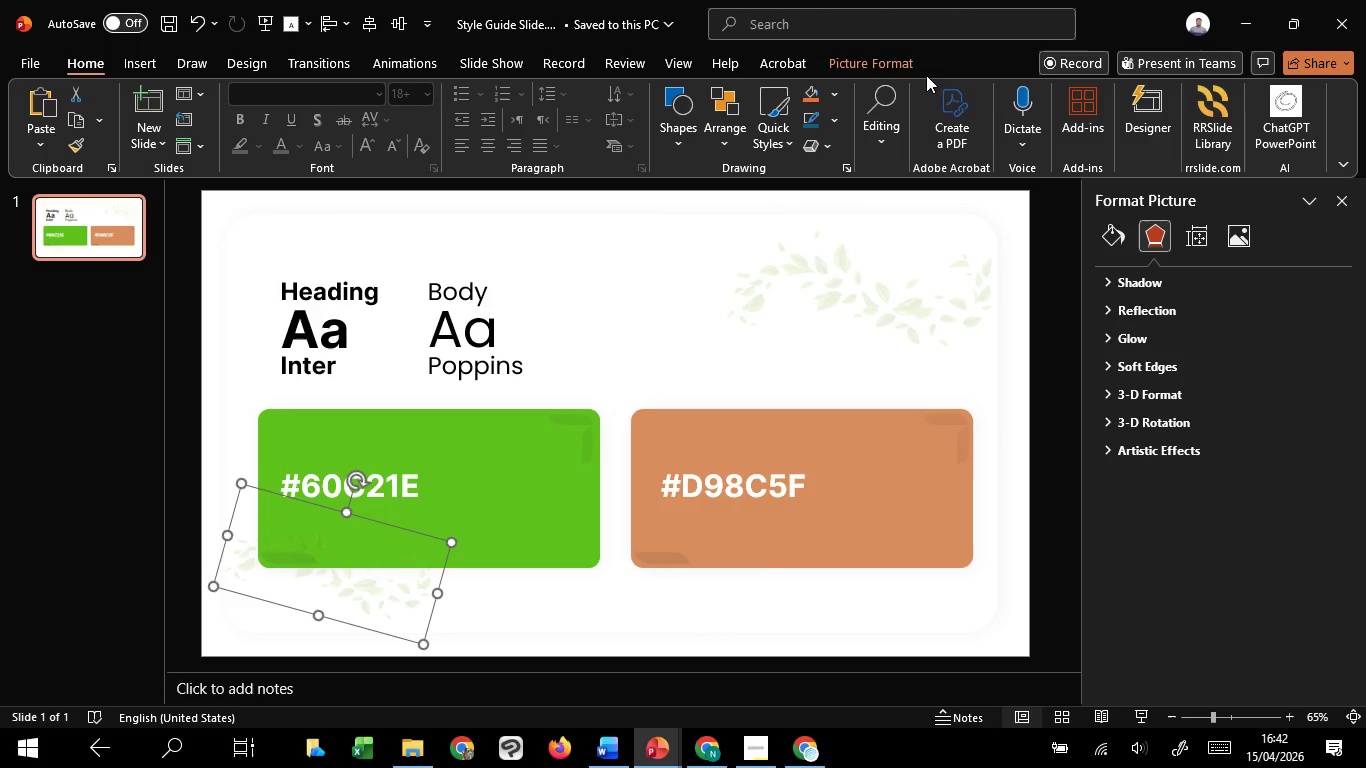 
left_click([906, 59])
 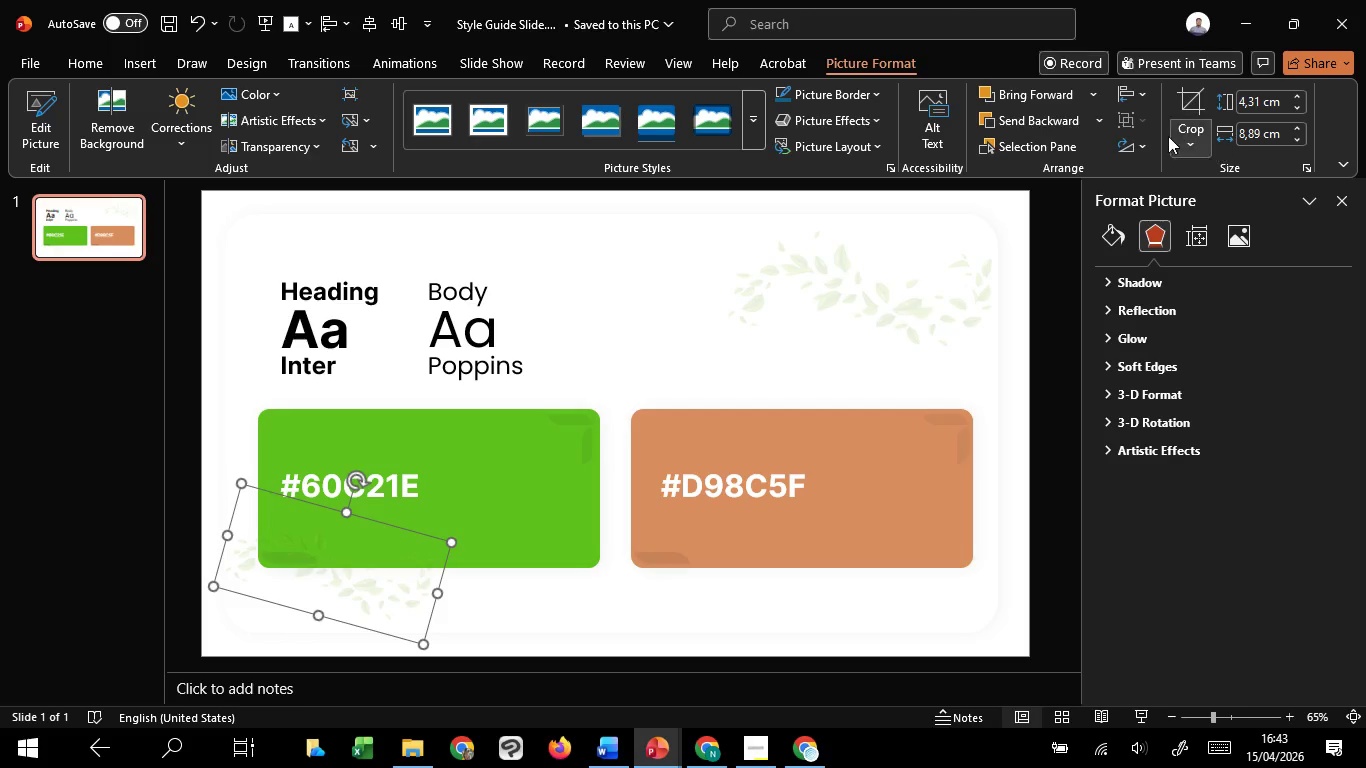 
left_click_drag(start_coordinate=[1126, 136], to_coordinate=[1131, 141])
 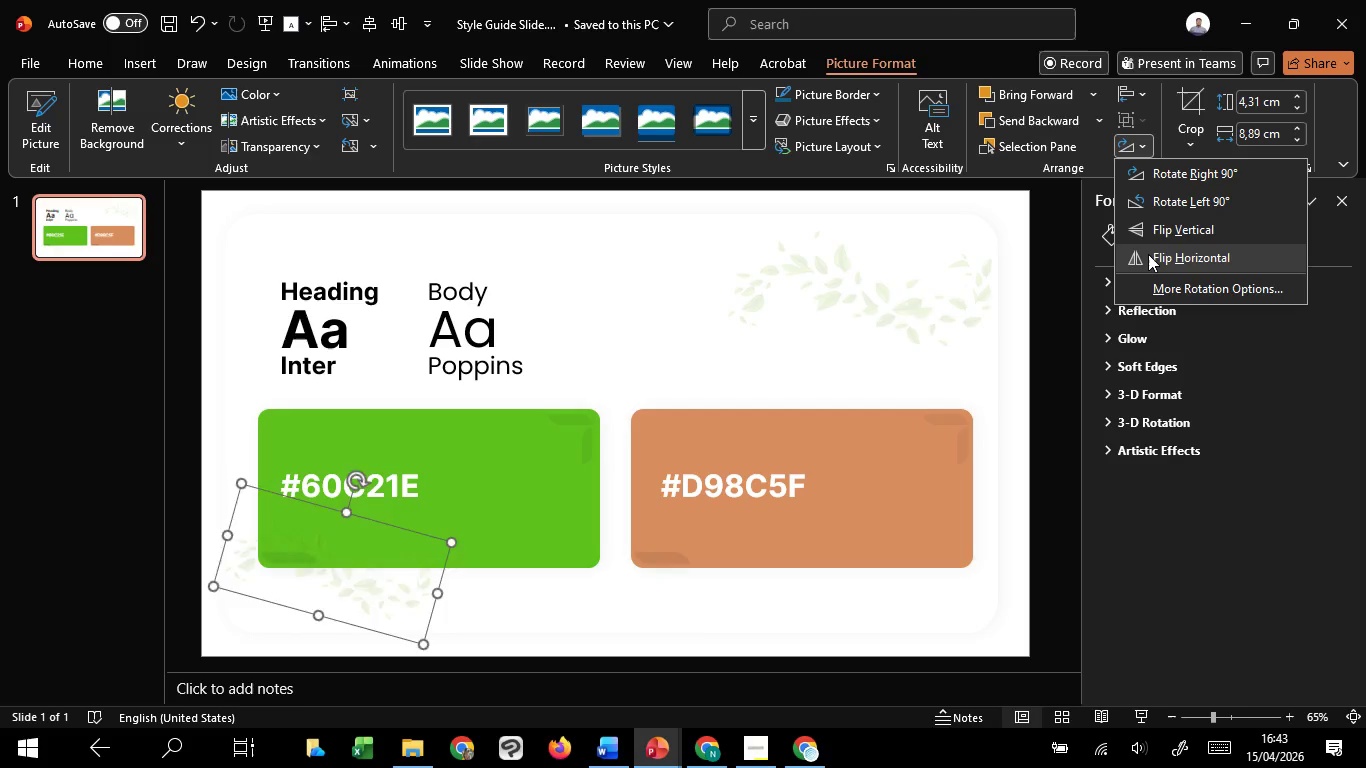 
left_click([1148, 254])
 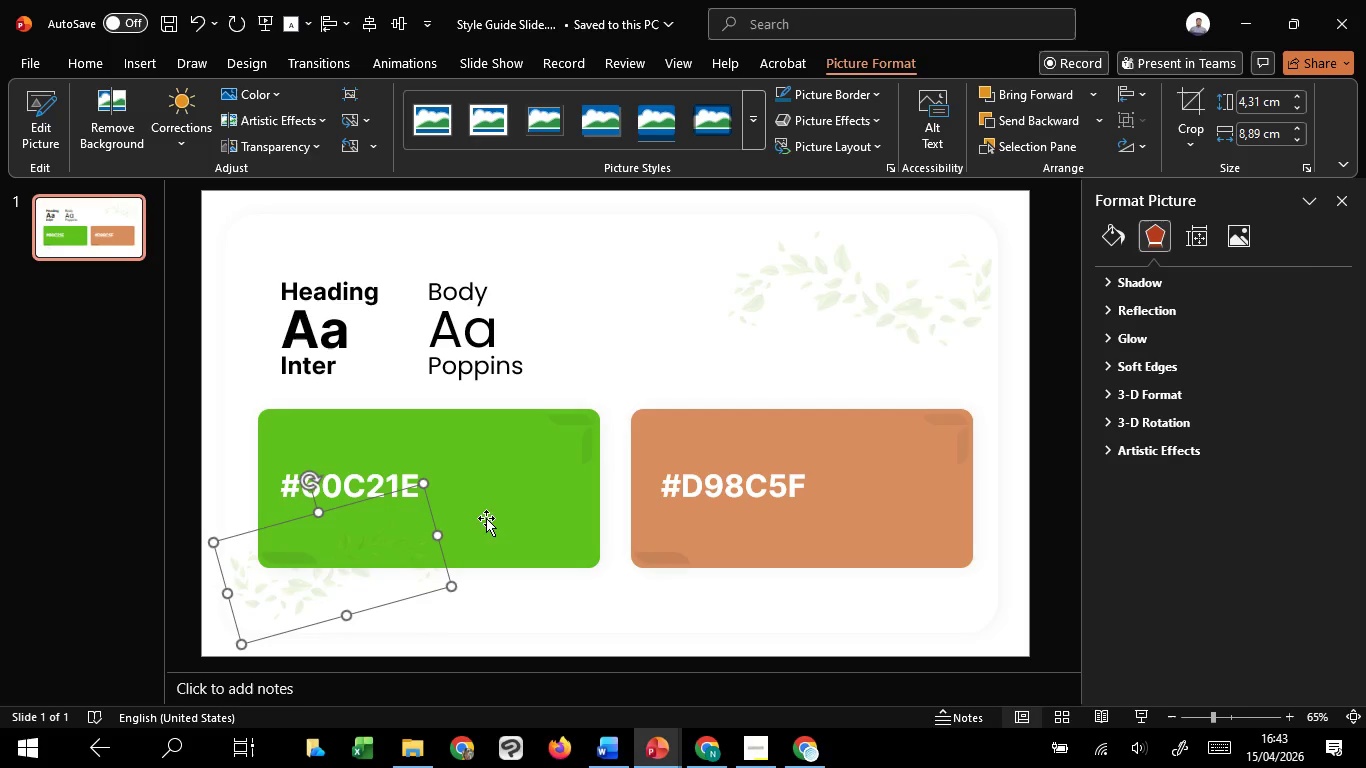 
left_click([506, 511])
 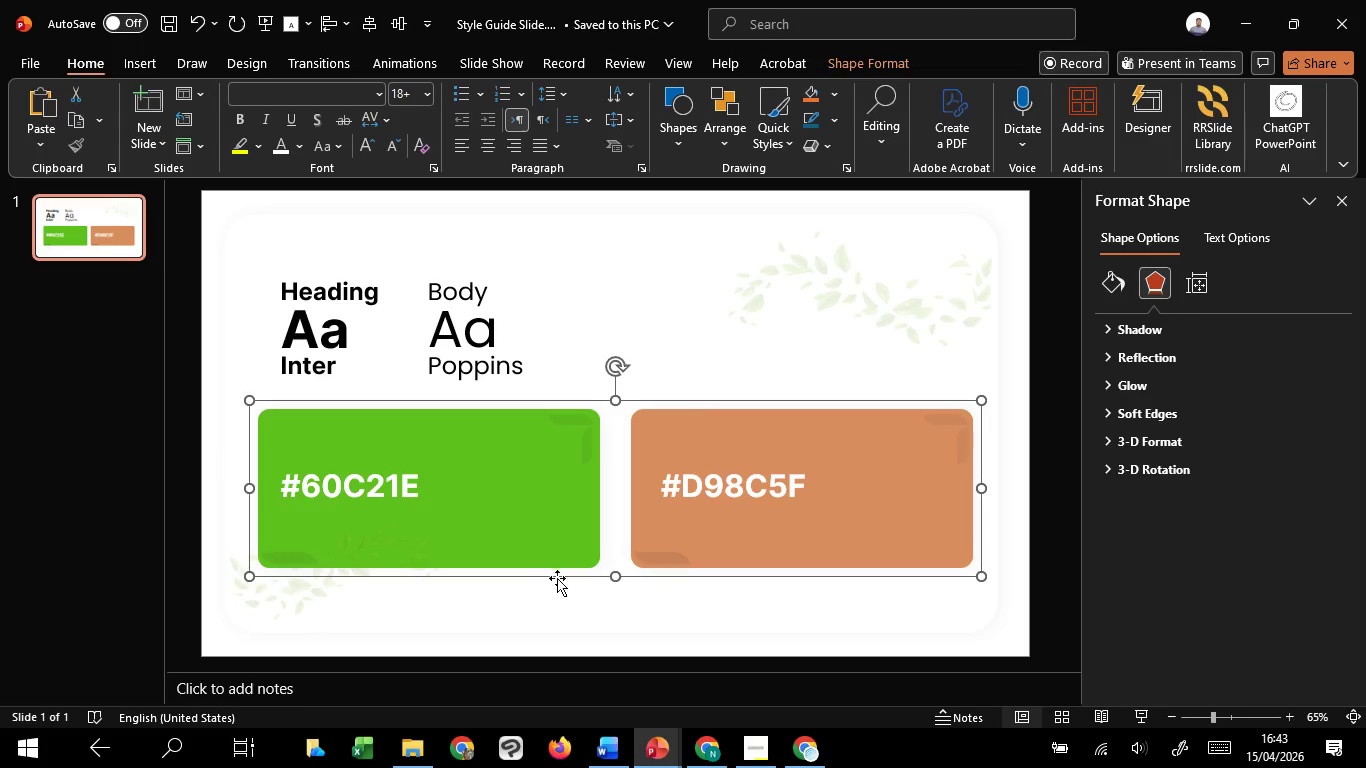 
right_click([558, 581])
 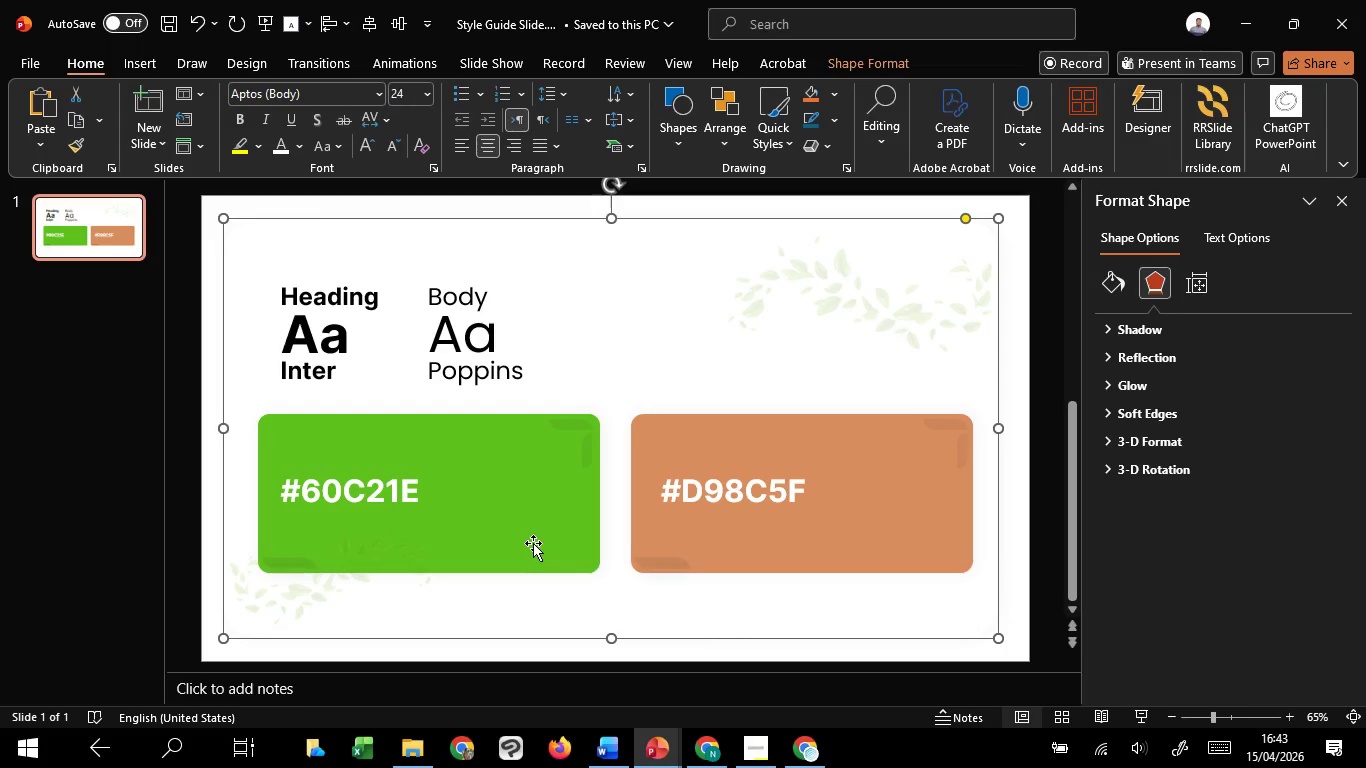 
double_click([533, 543])
 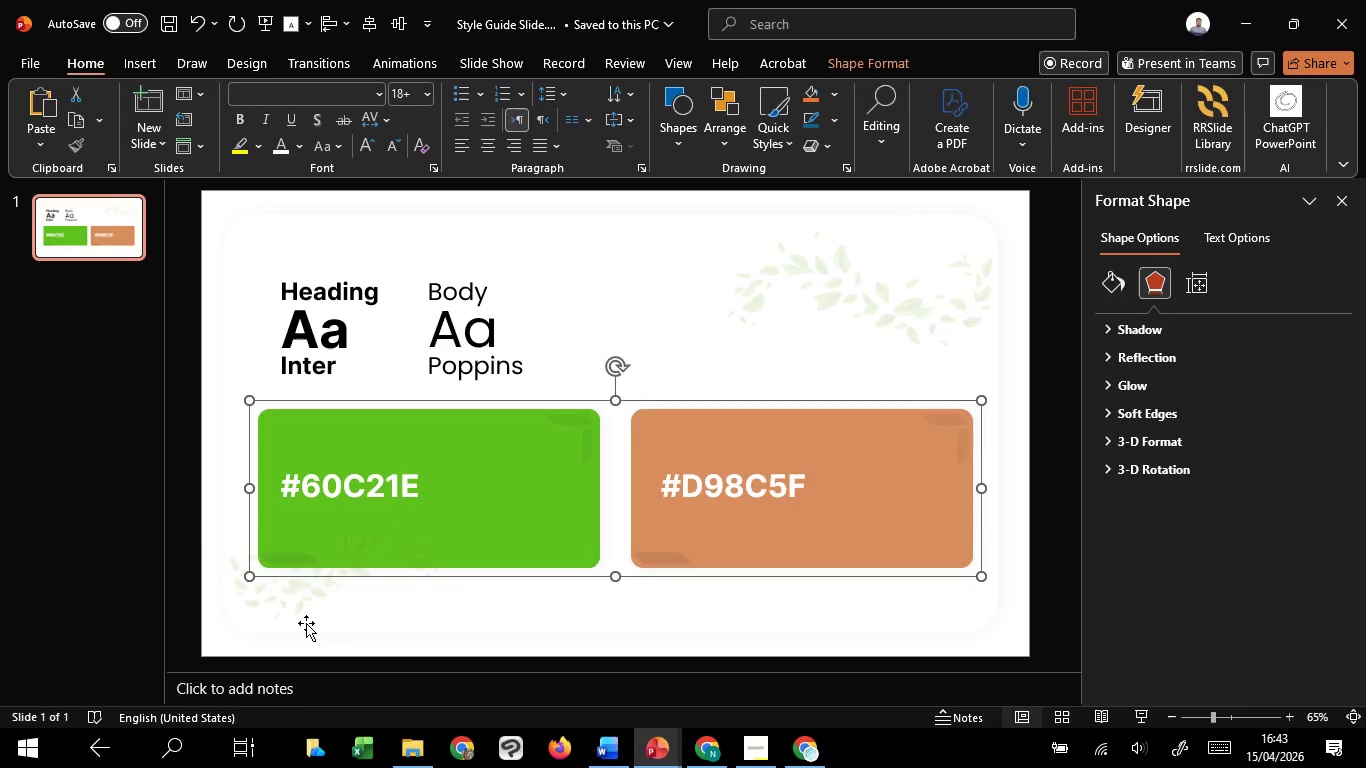 
left_click([306, 623])
 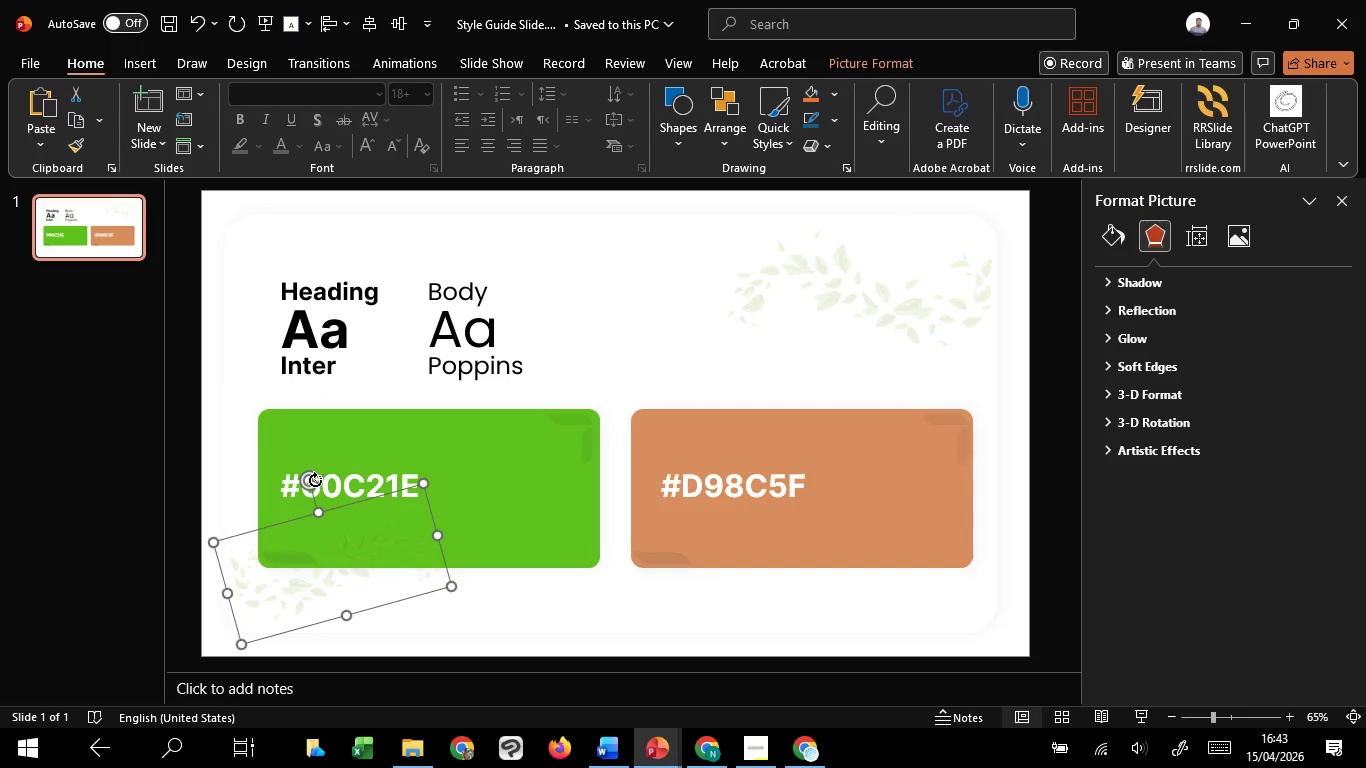 
left_click_drag(start_coordinate=[311, 480], to_coordinate=[351, 506])
 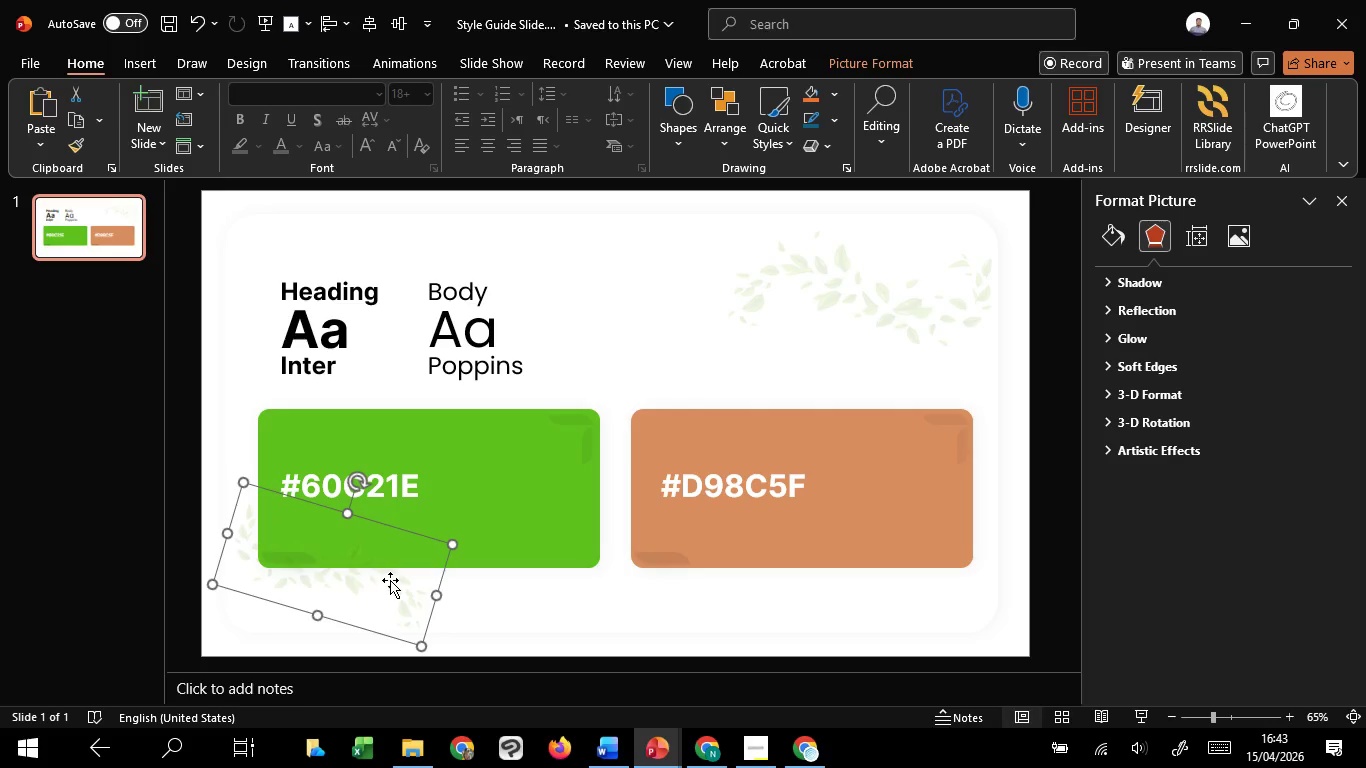 
left_click_drag(start_coordinate=[390, 580], to_coordinate=[384, 577])
 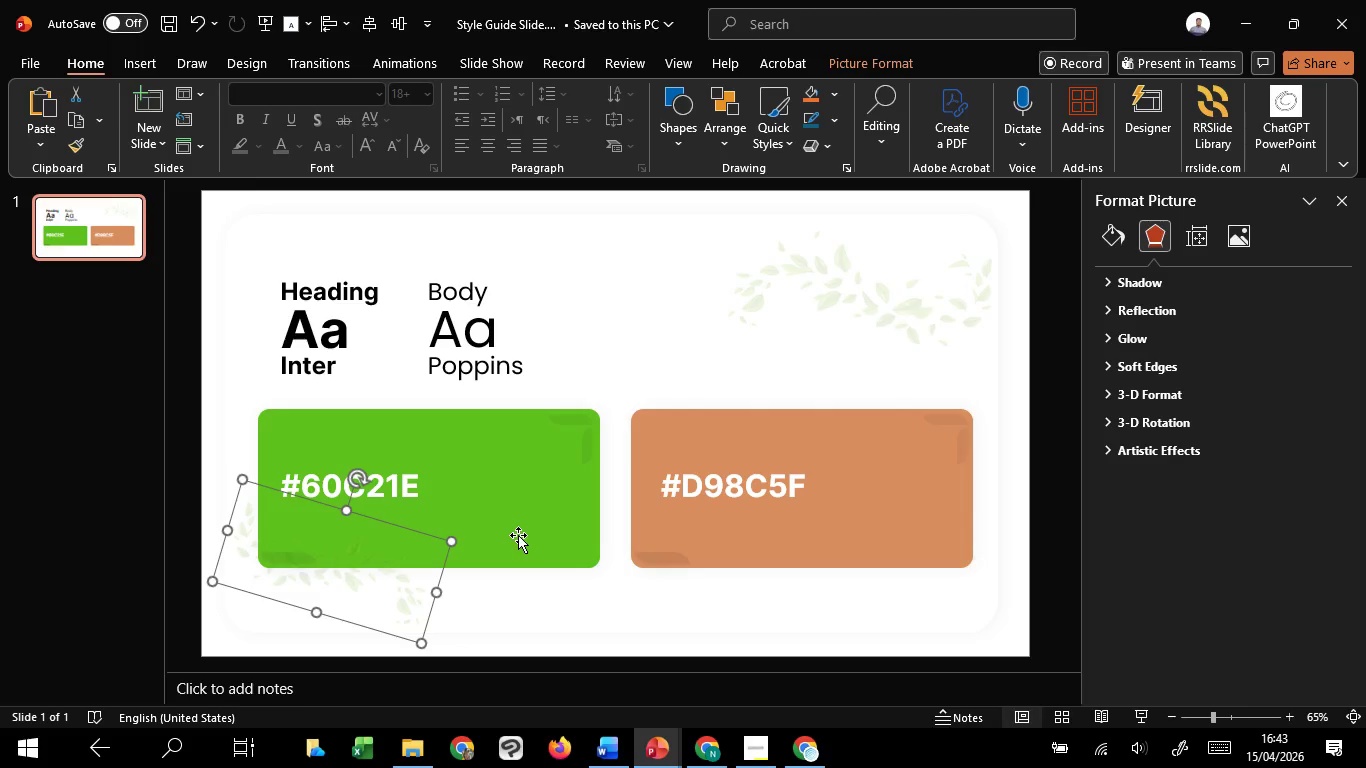 
left_click([518, 535])
 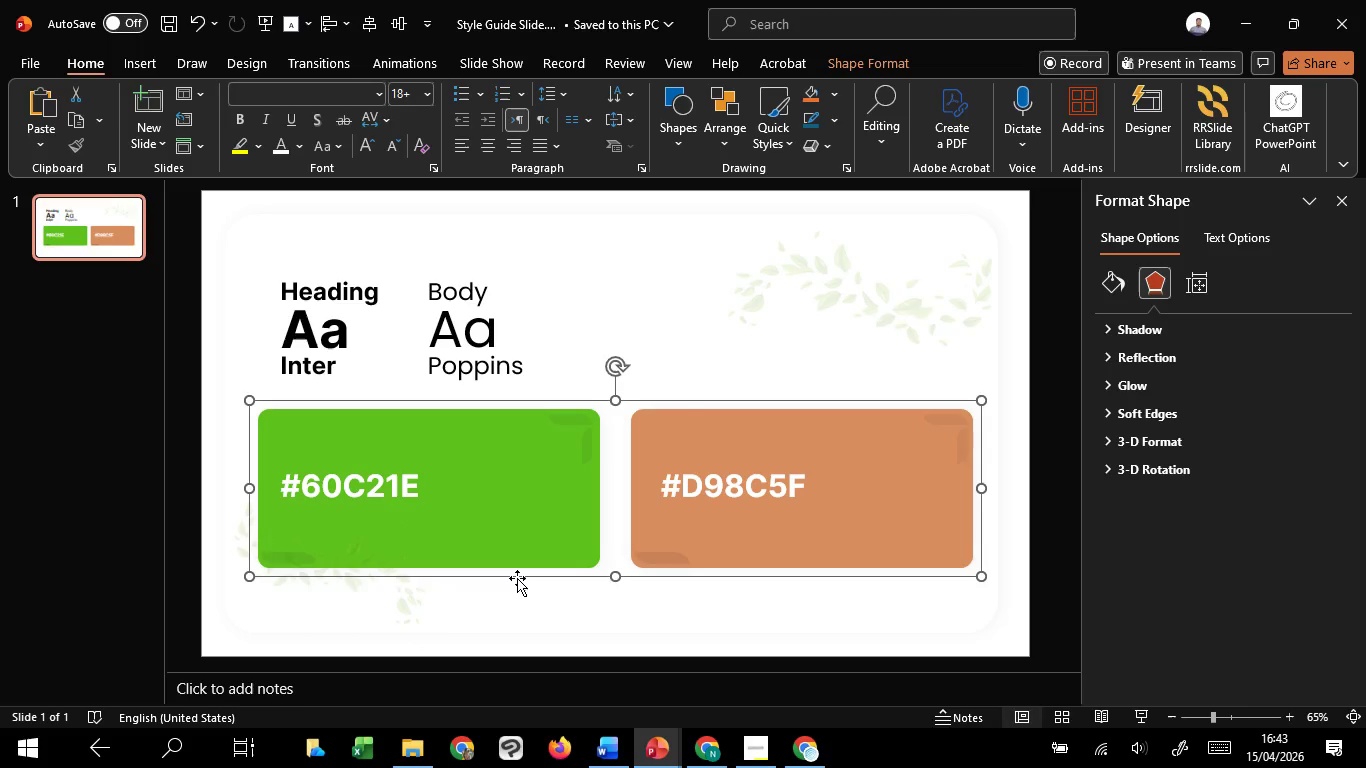 
left_click([517, 578])
 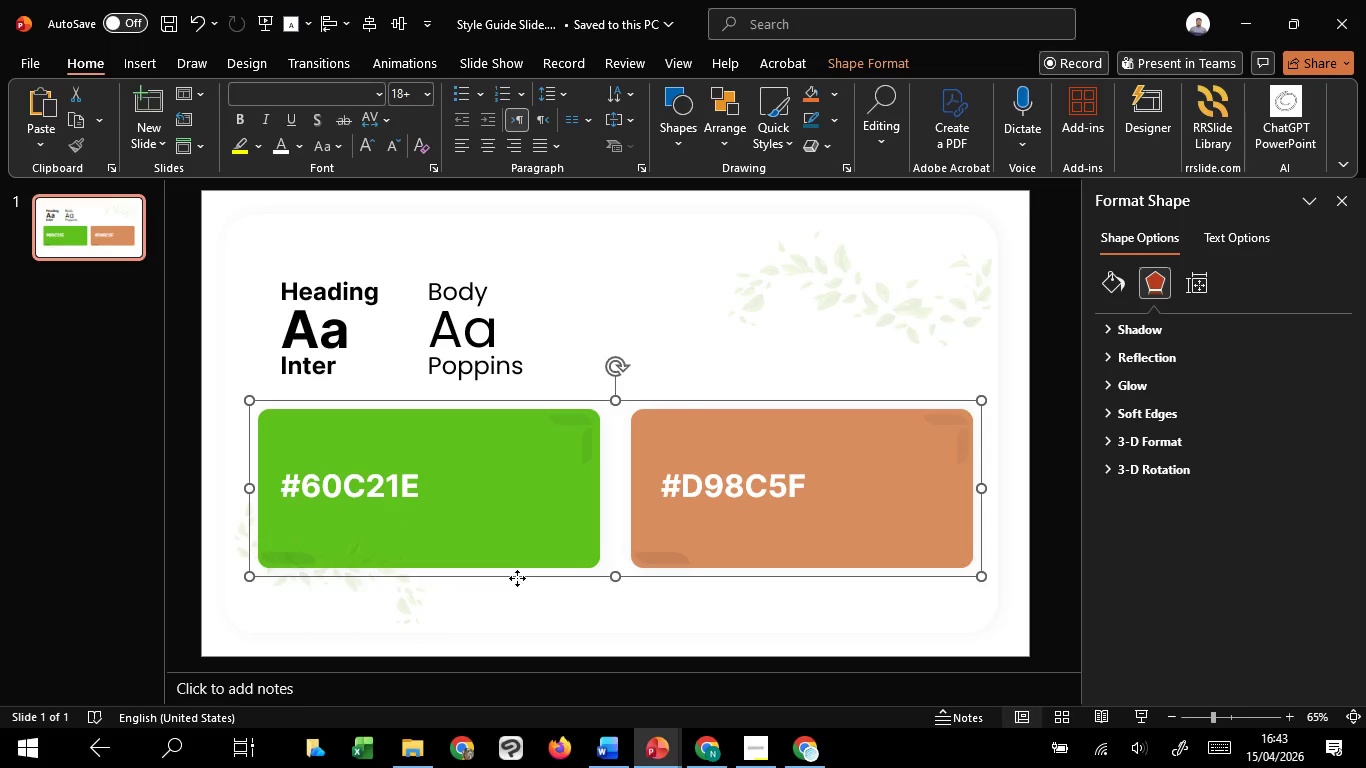 
right_click([517, 578])
 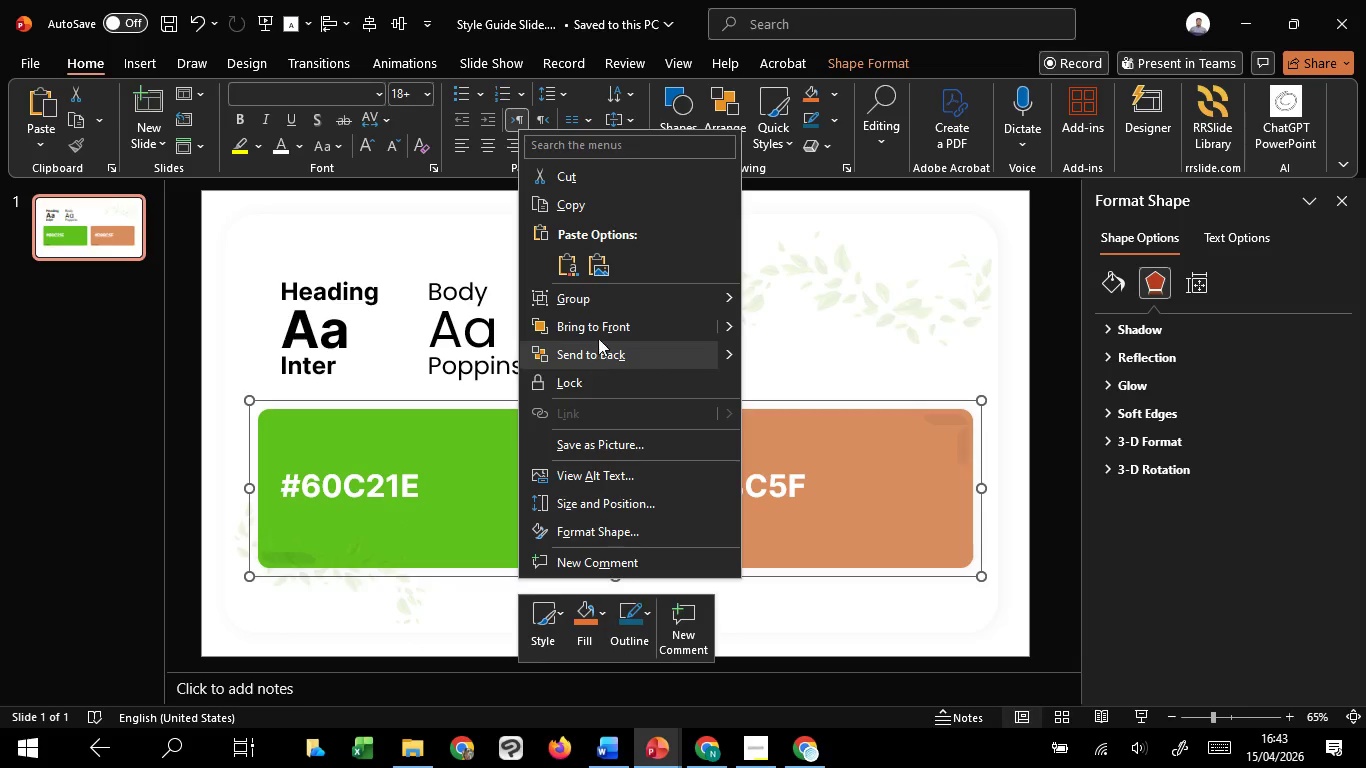 
left_click([598, 330])
 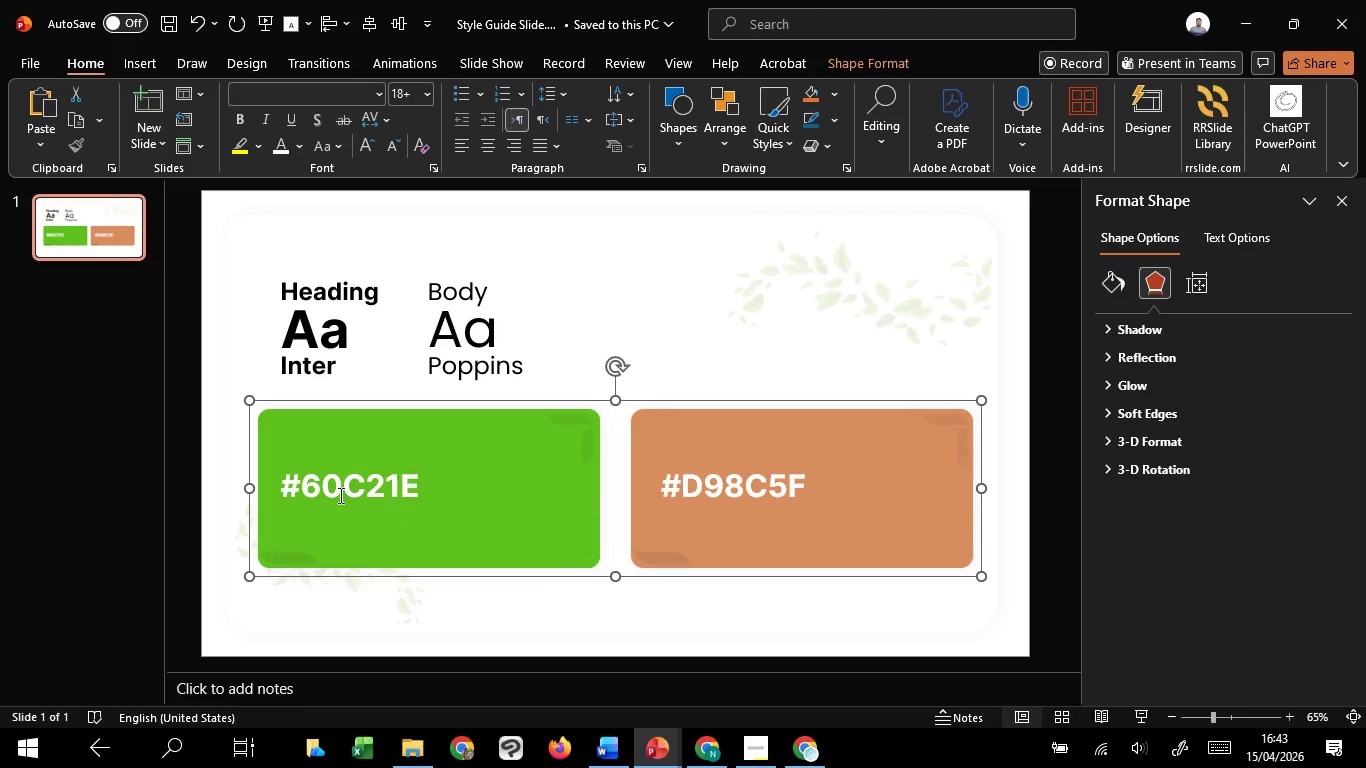 
hold_key(key=ControlLeft, duration=0.56)
scroll: coordinate [318, 499], scroll_direction: down, amount: 2.0
 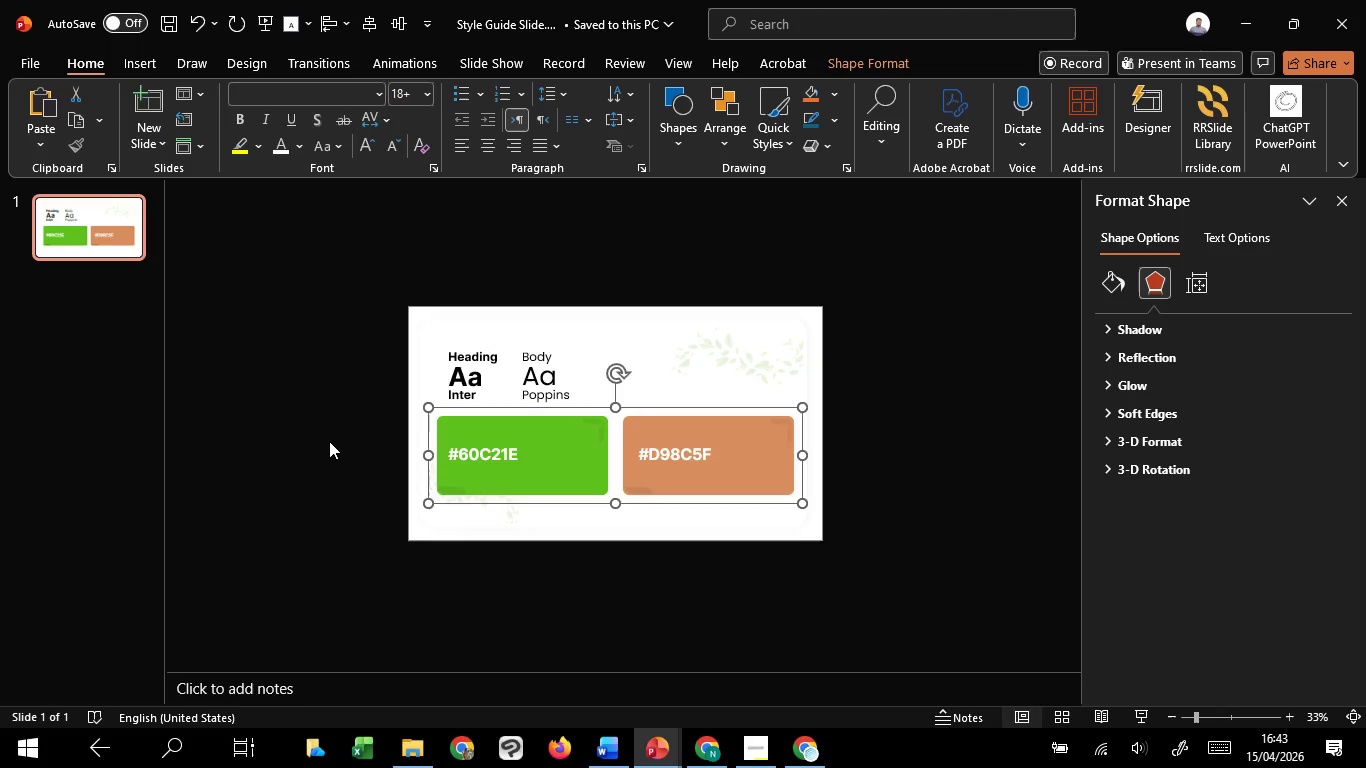 
left_click([331, 439])
 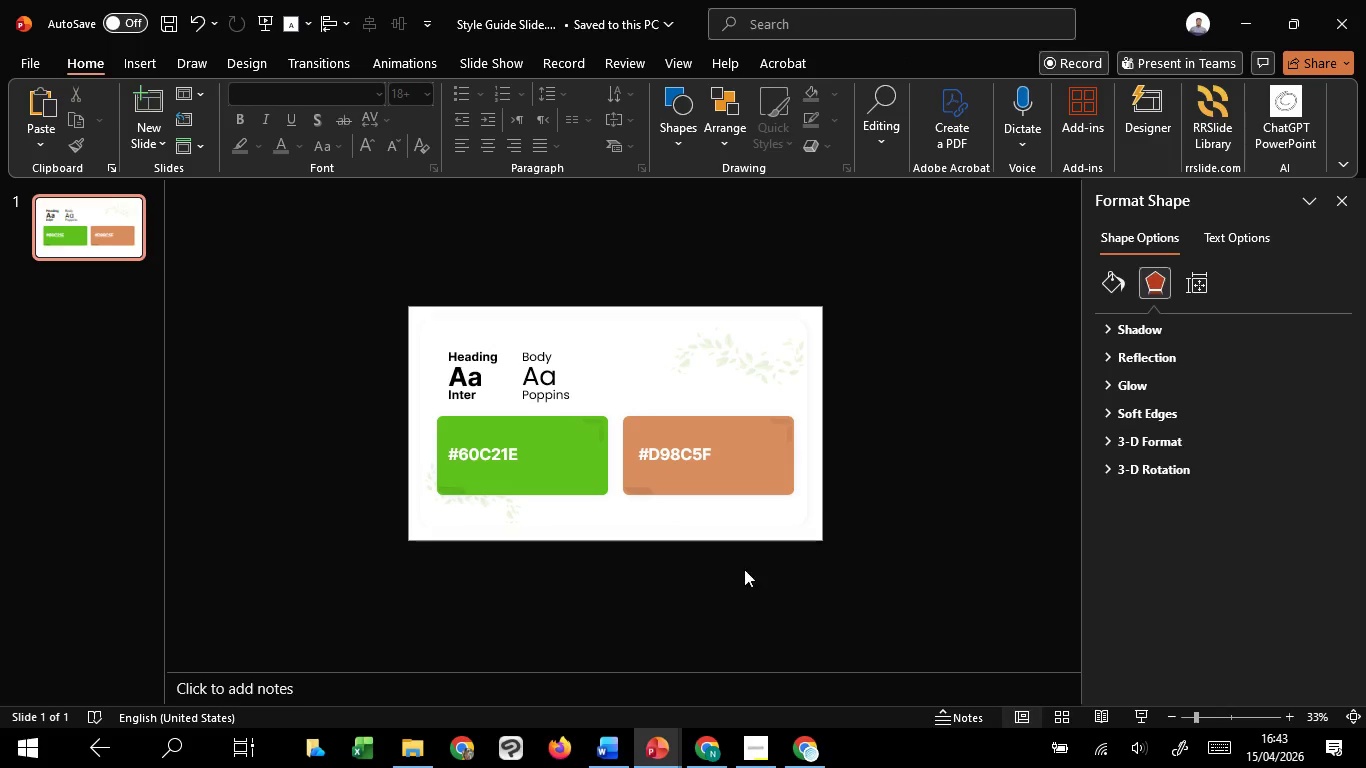 
hold_key(key=ControlLeft, duration=1.12)
left_click([994, 492])
 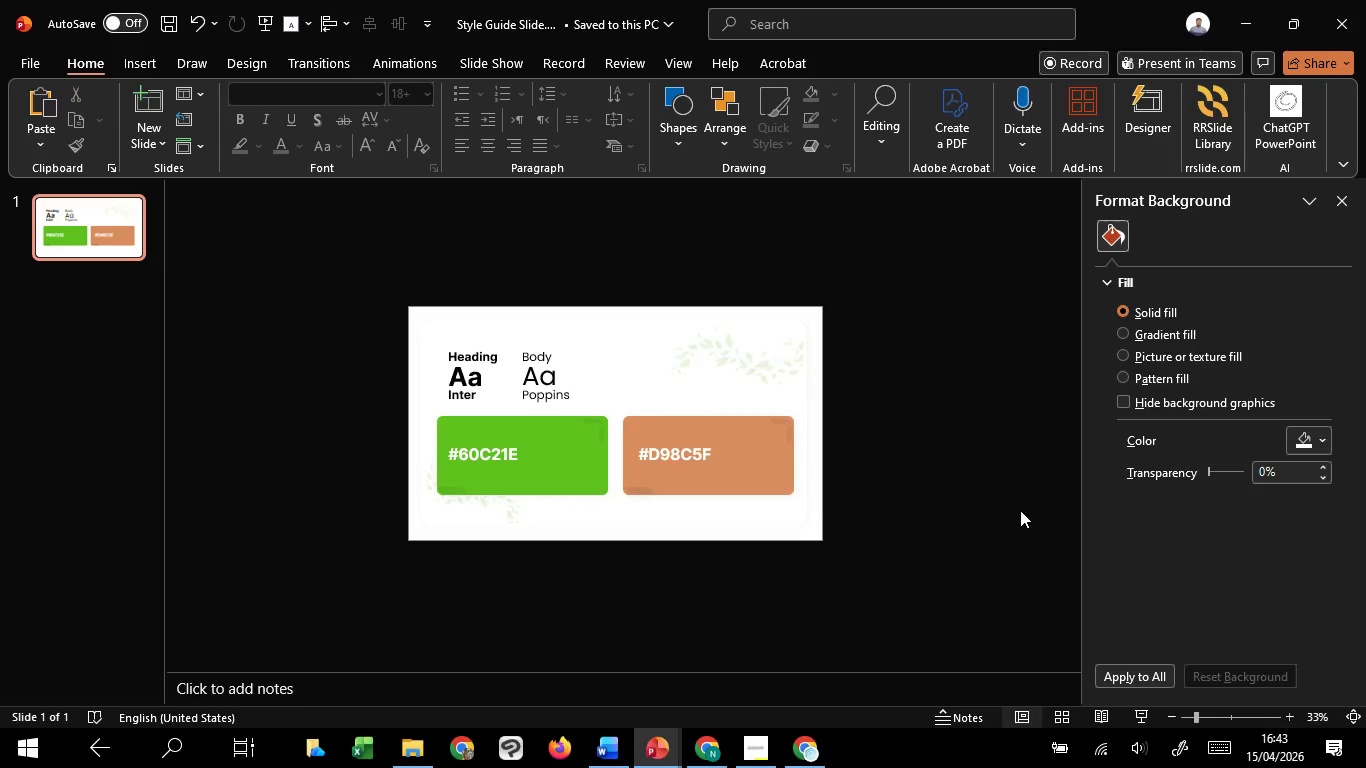 
scroll: coordinate [1020, 510], scroll_direction: up, amount: 2.0
 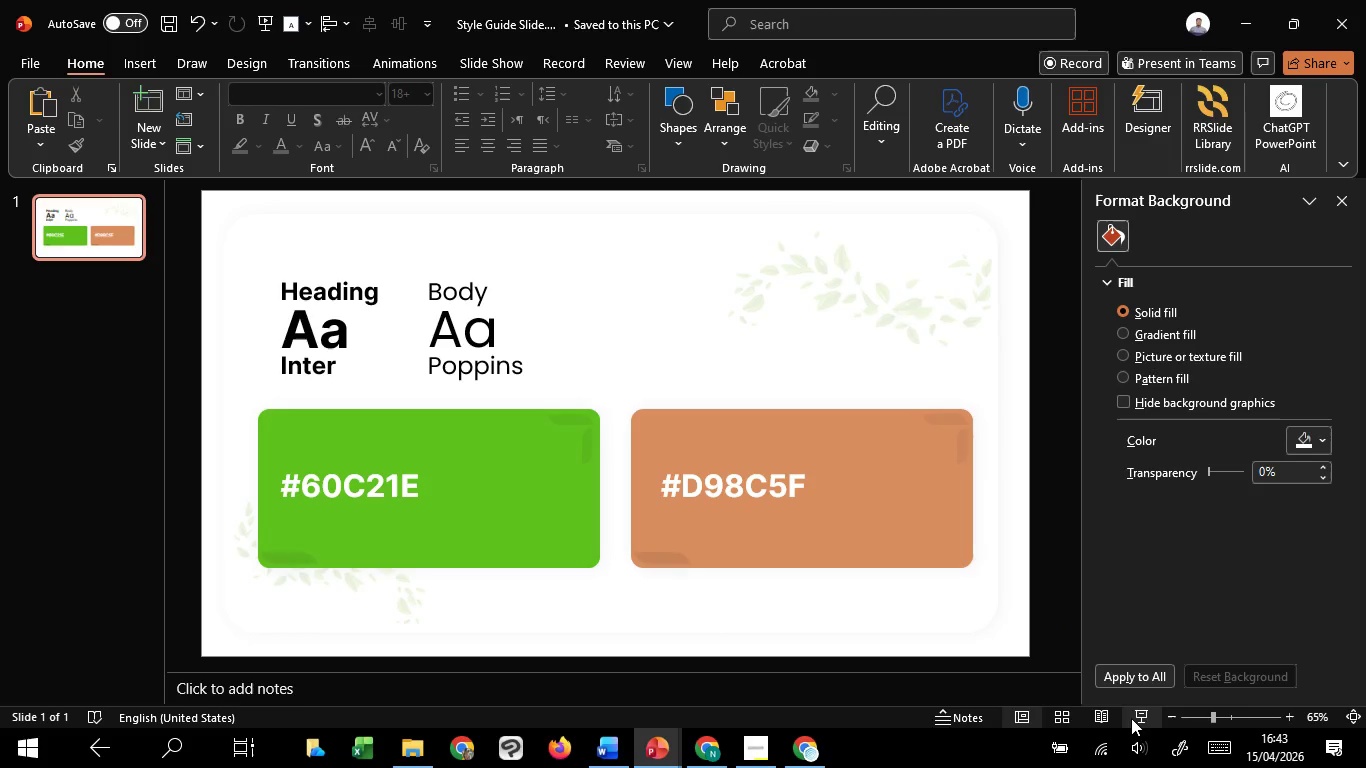 
left_click([1131, 718])
 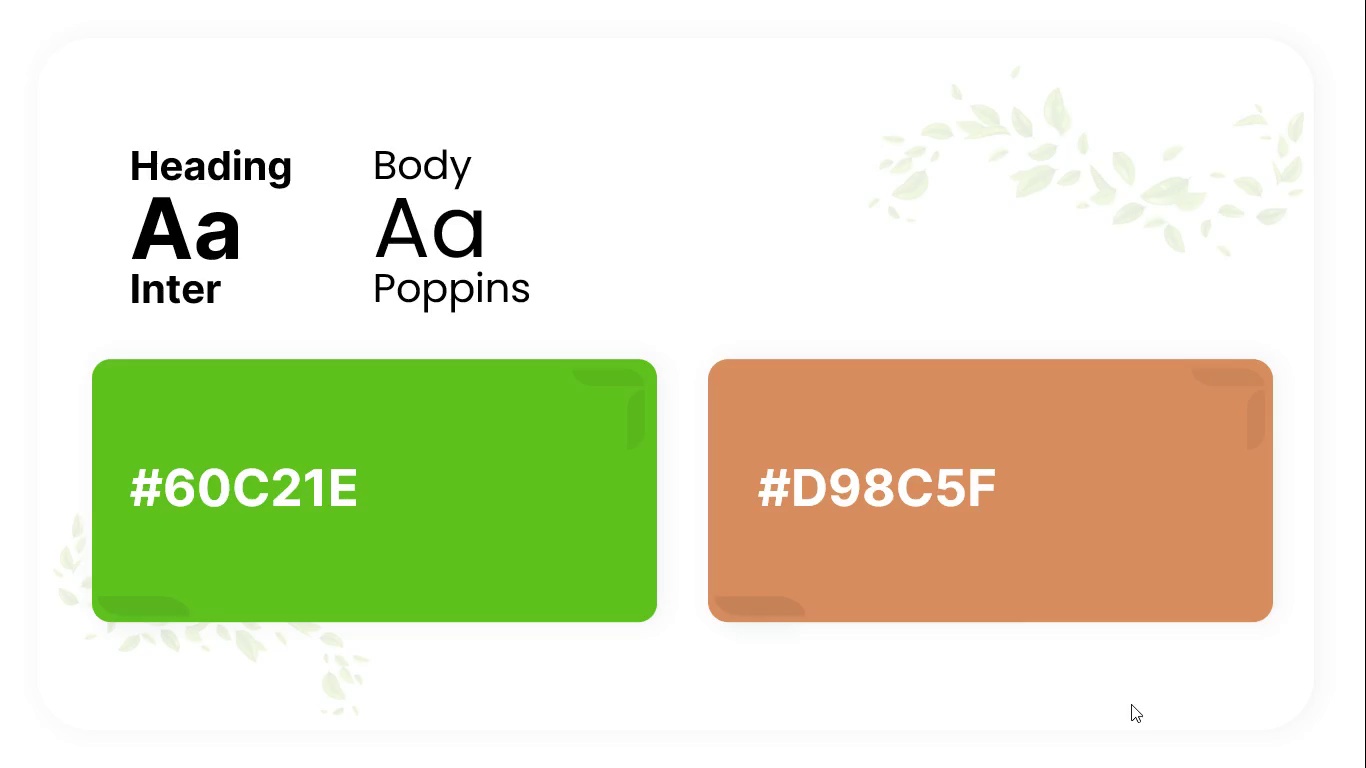 
wait(15.12)
 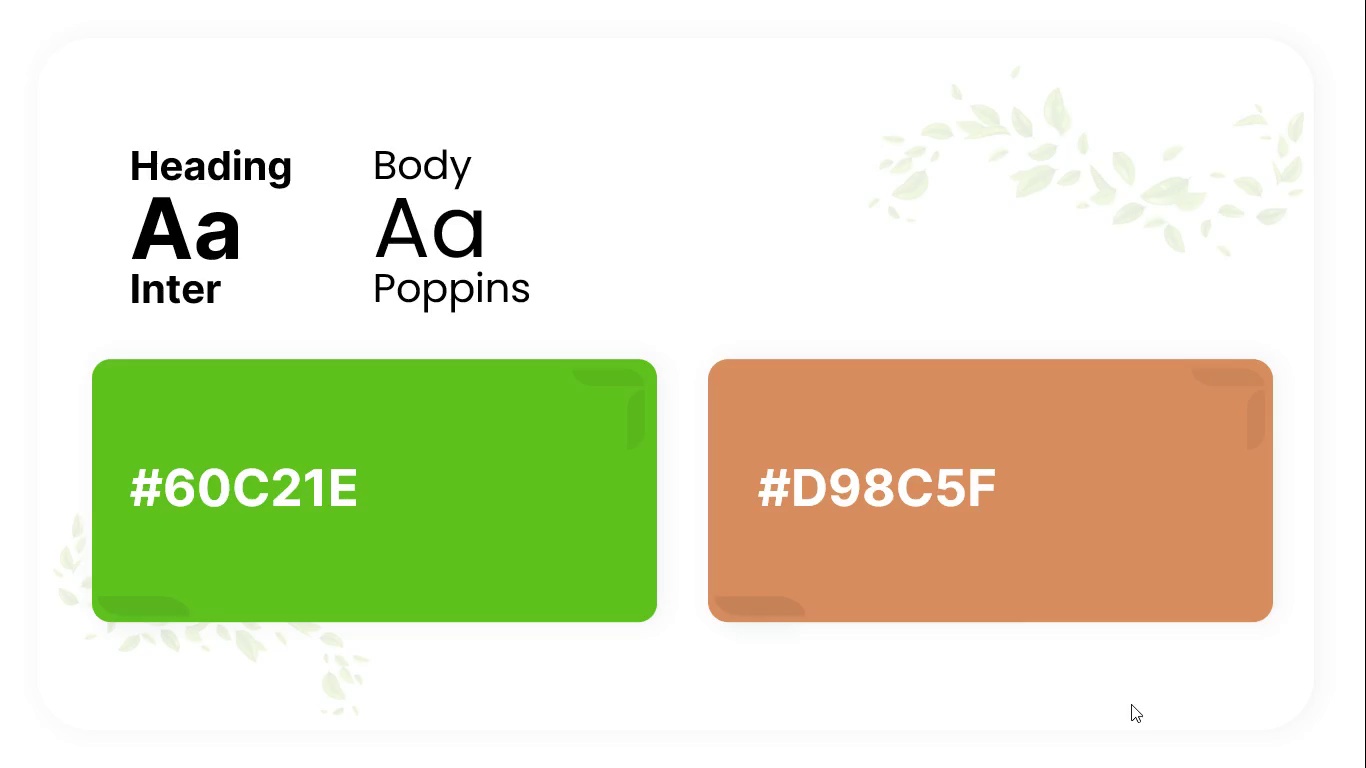 
key(Escape)
 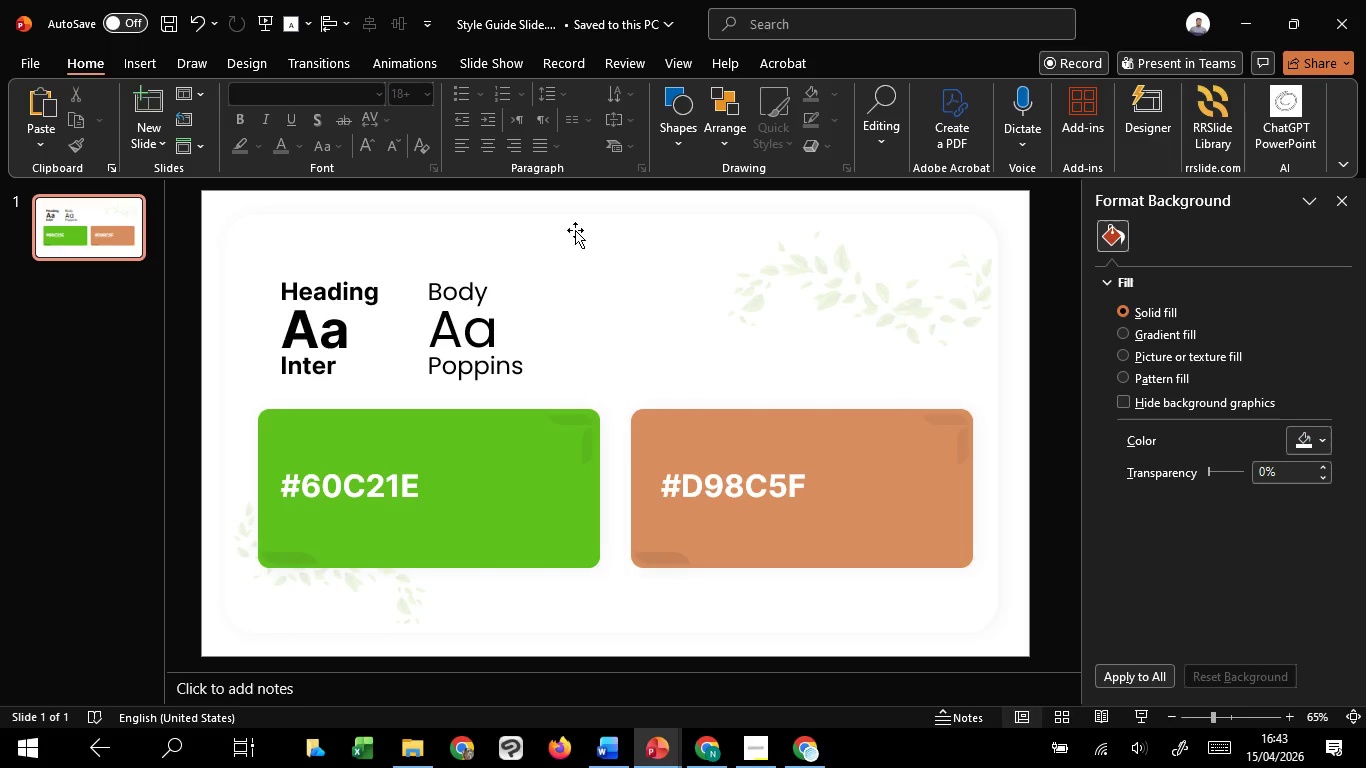 
wait(5.89)
 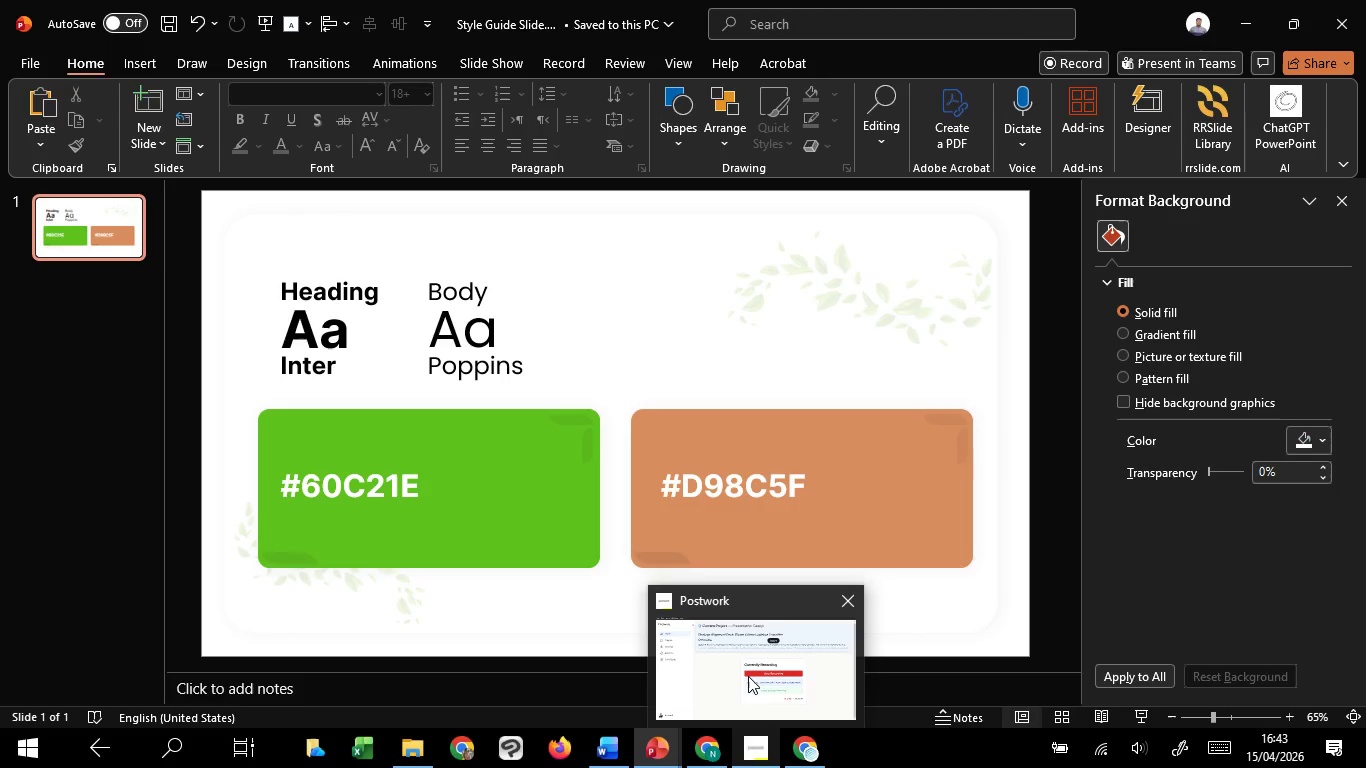 
left_click([590, 197])
 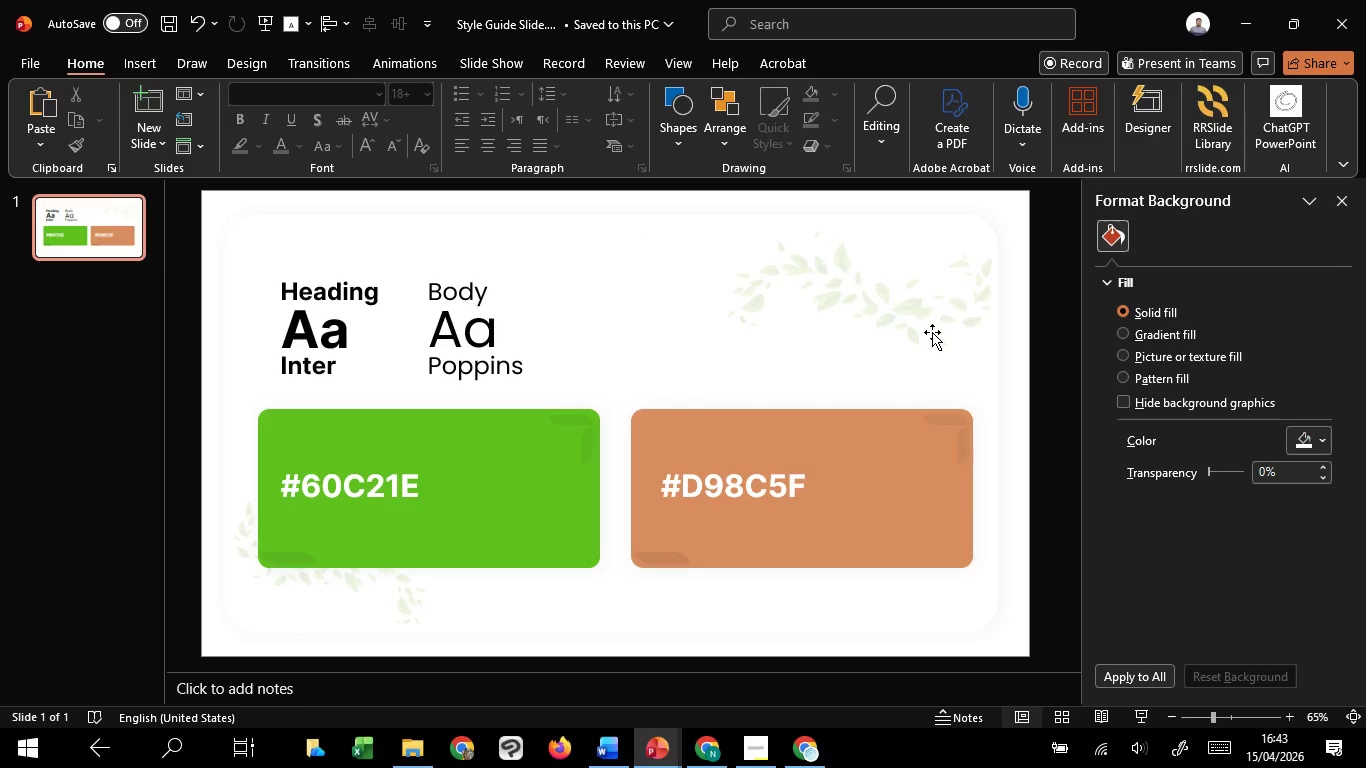 
left_click([933, 320])
 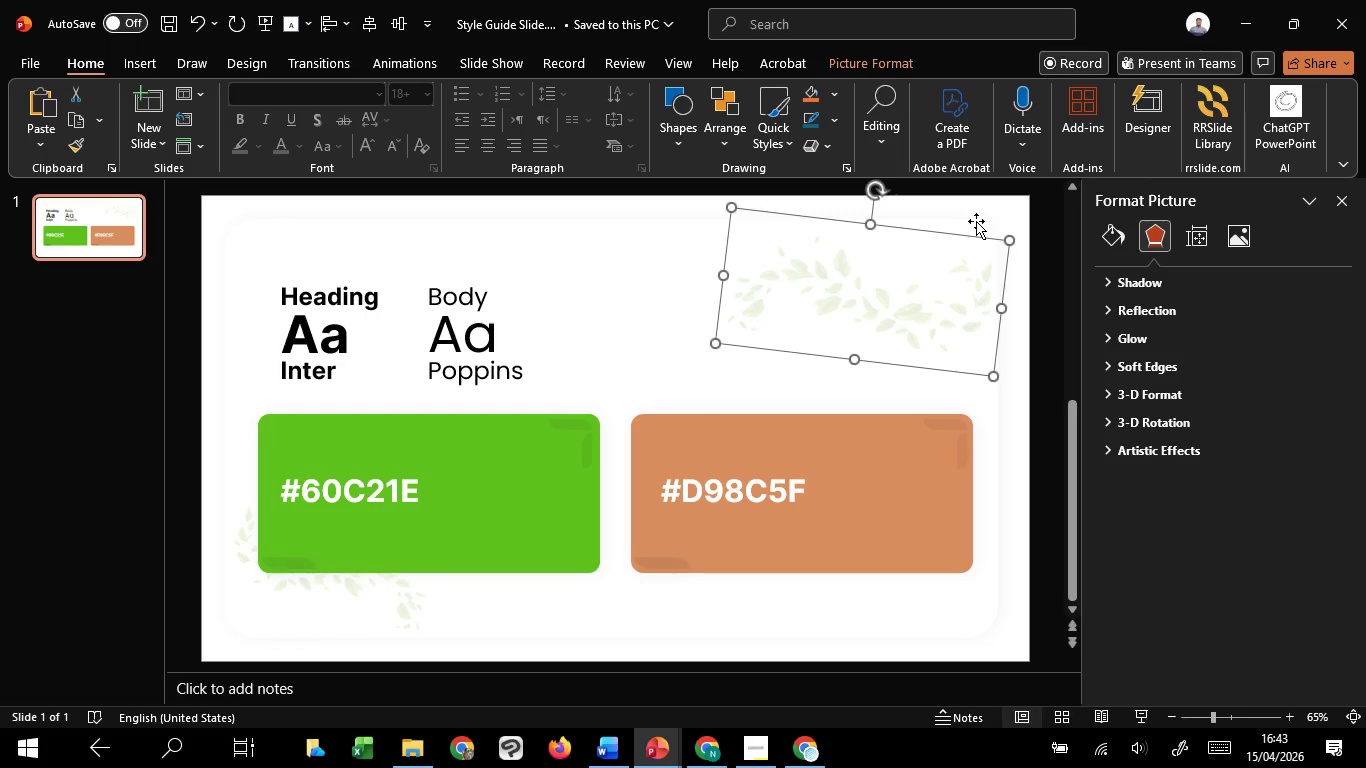 
left_click([987, 216])
 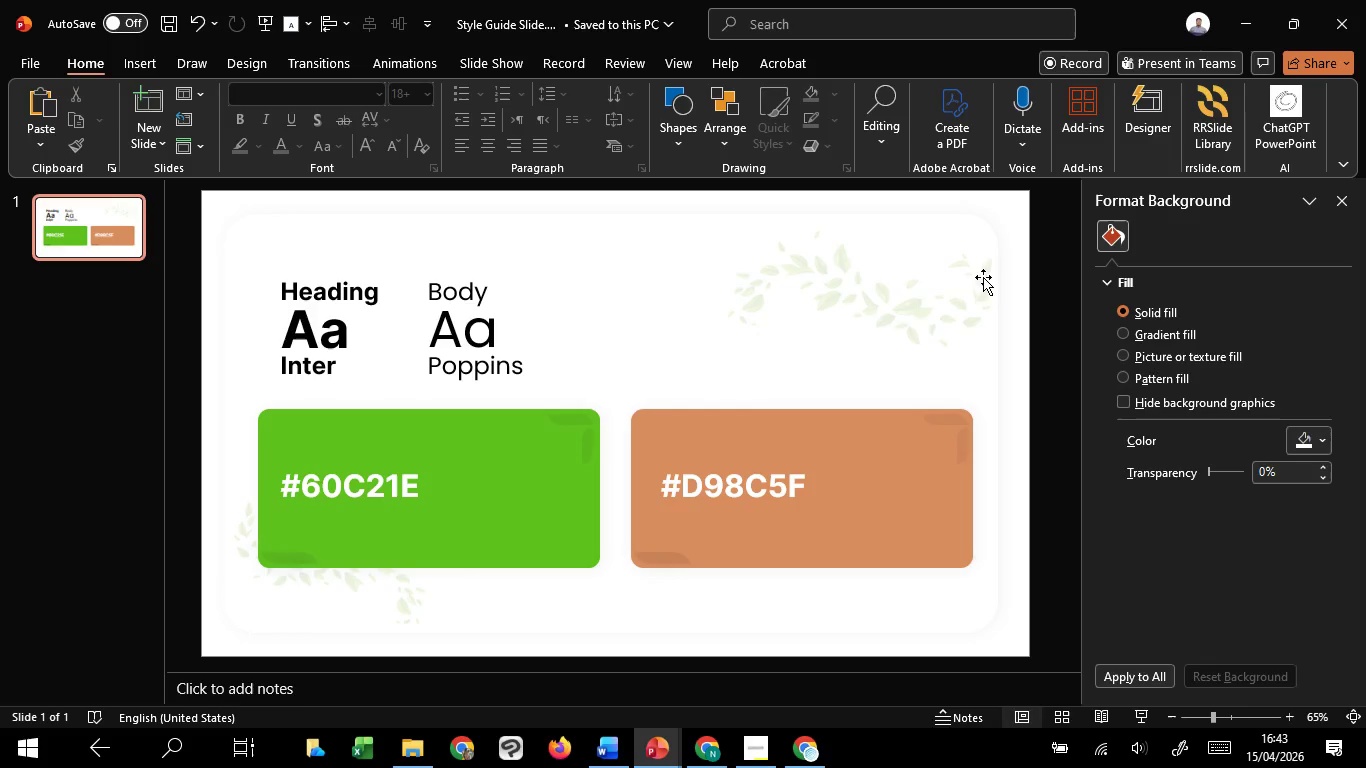 
left_click([983, 277])
 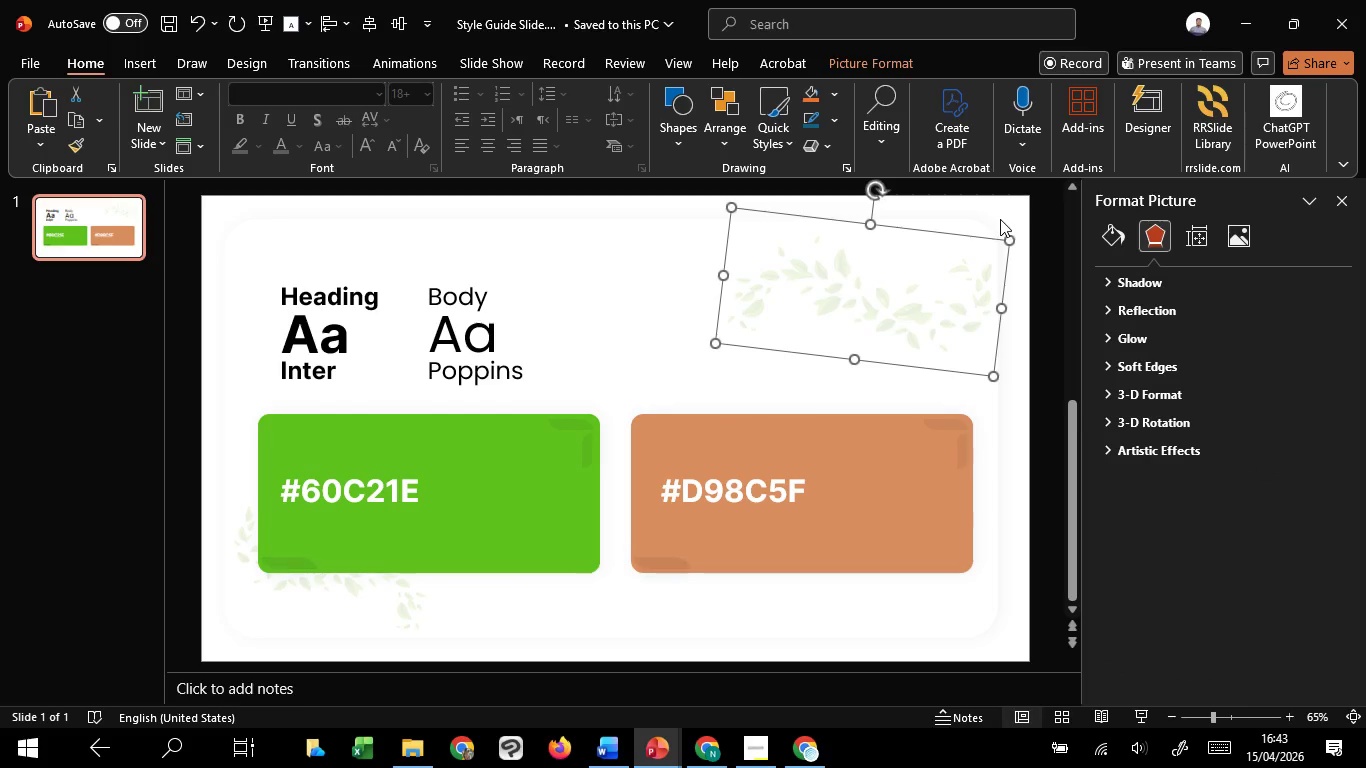 
left_click([1000, 219])
 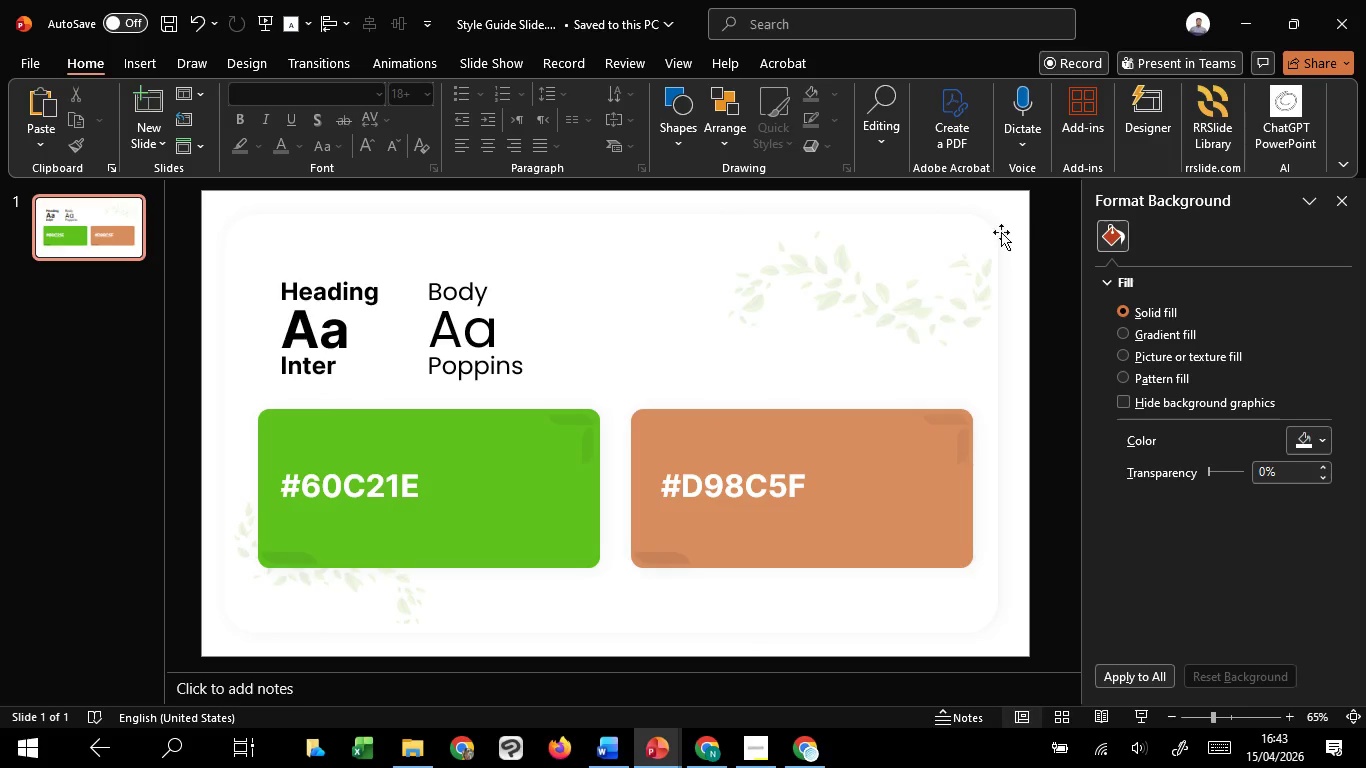 
left_click([985, 268])
 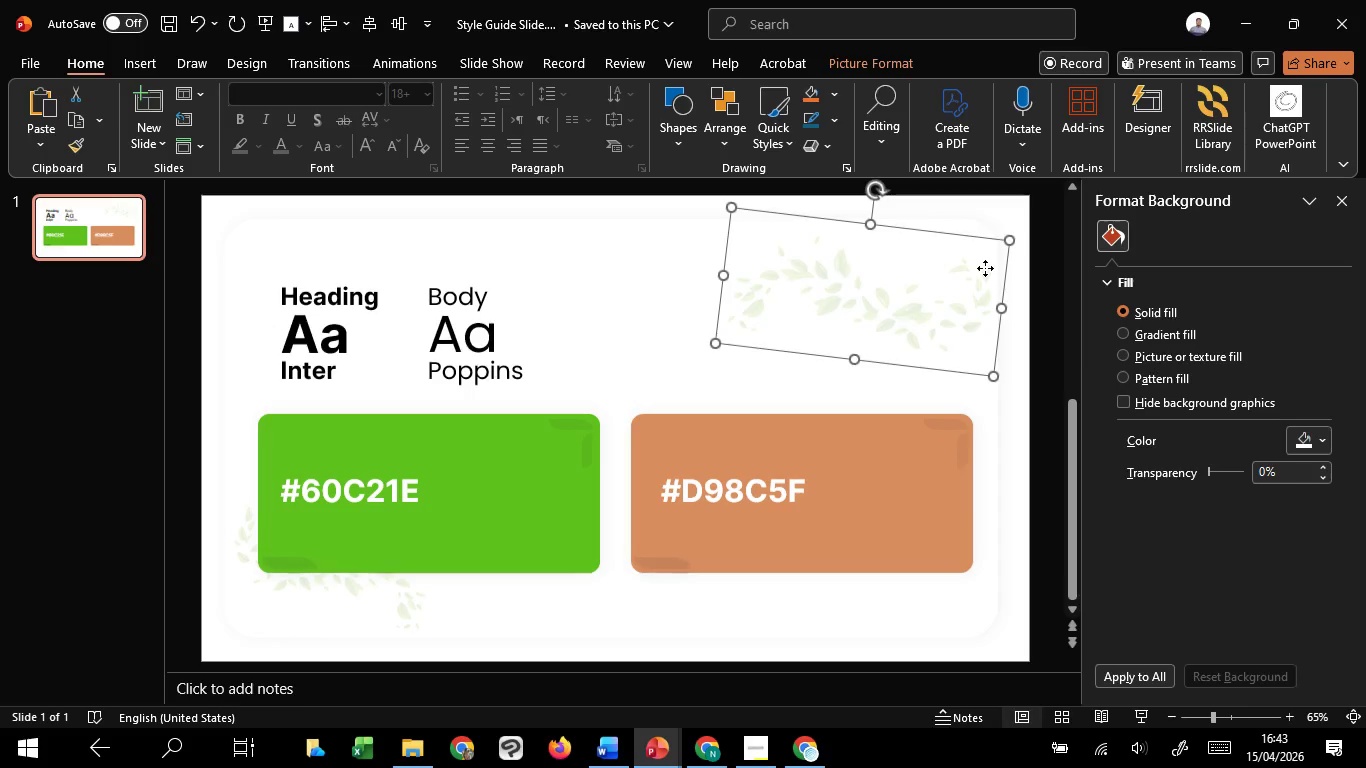 
hold_key(key=ShiftLeft, duration=1.52)
left_click([459, 325])
 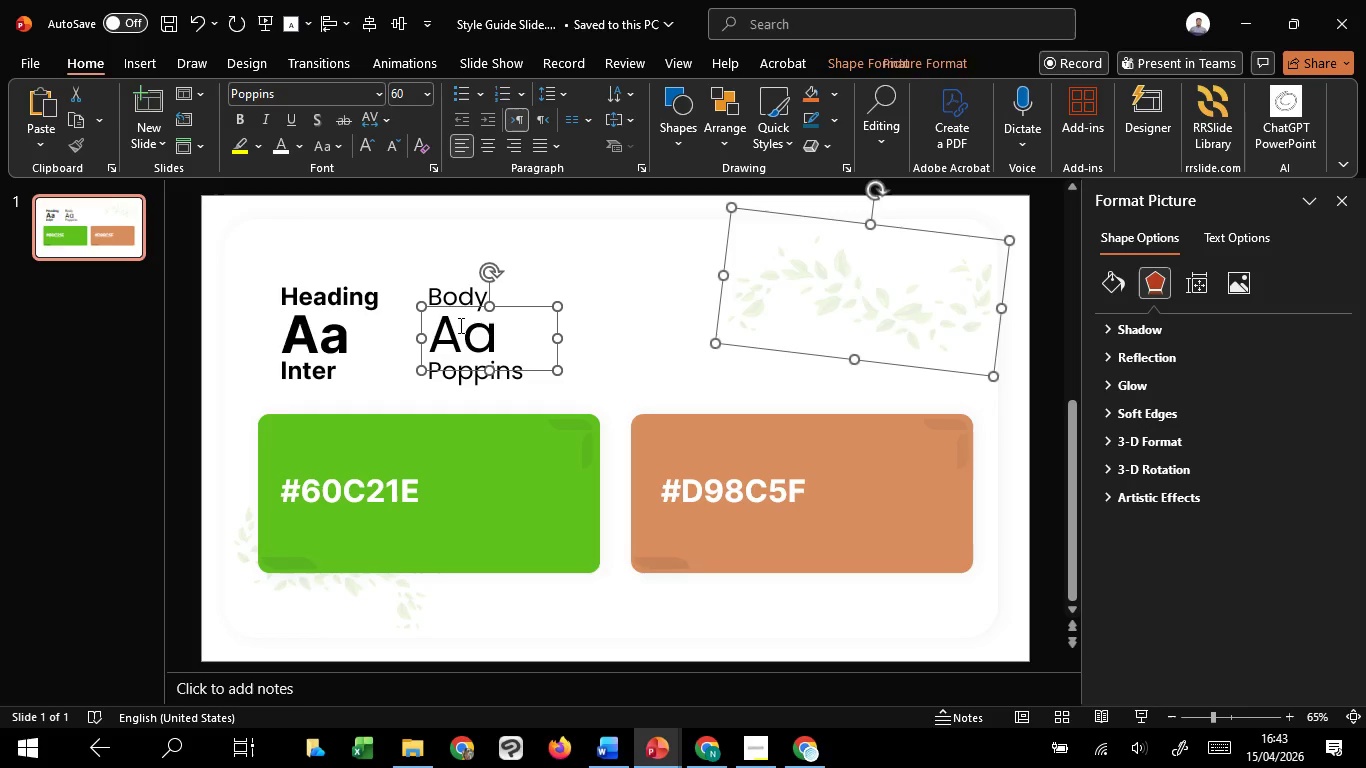 
hold_key(key=ShiftLeft, duration=1.53)
left_click([454, 295])
 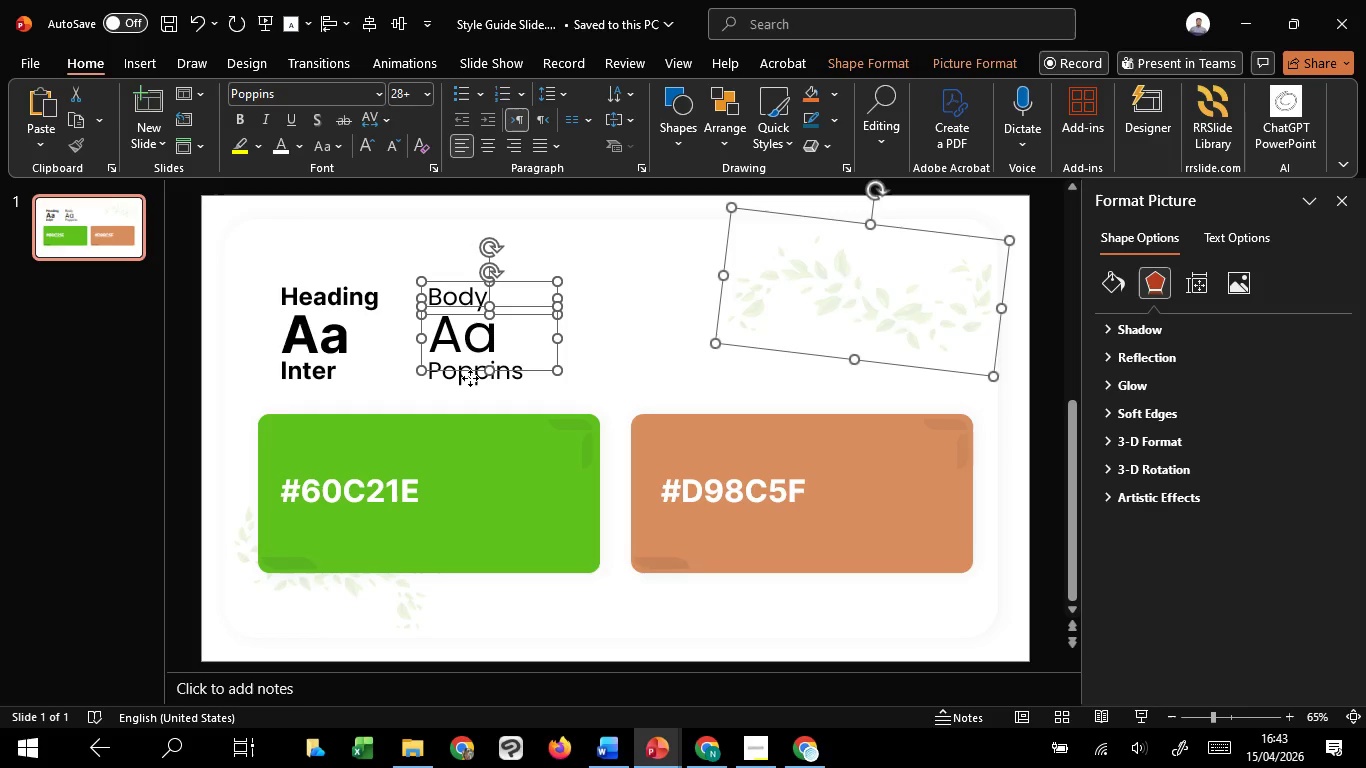 
left_click([470, 378])
 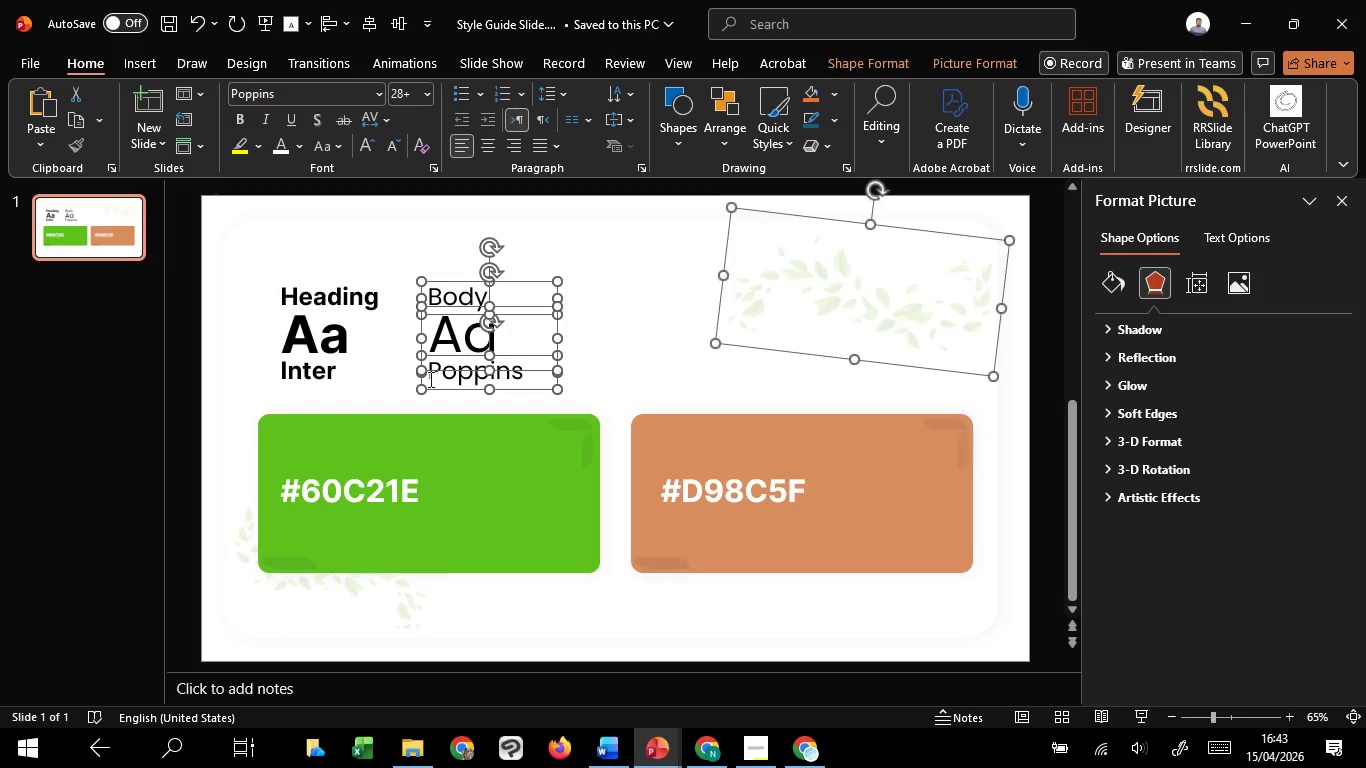 
hold_key(key=ShiftLeft, duration=1.52)
left_click([322, 367])
 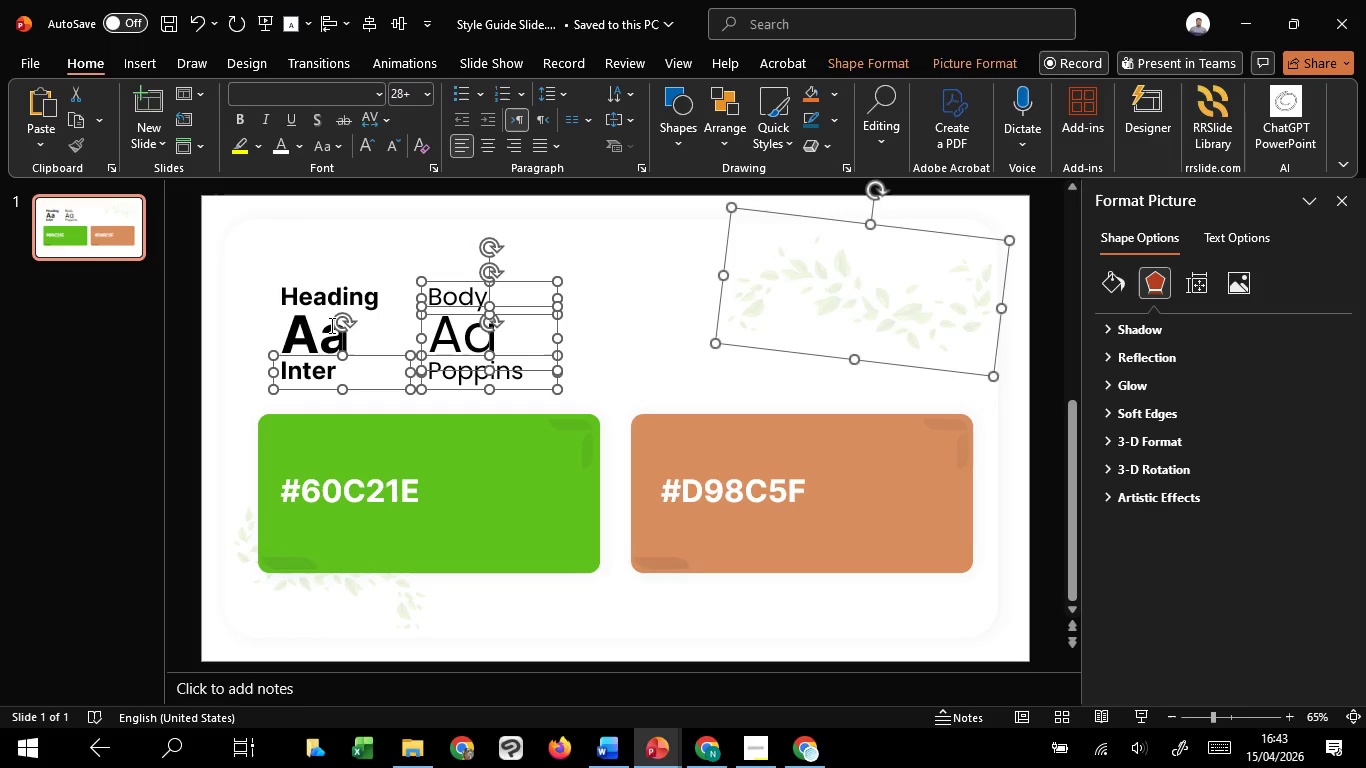 
hold_key(key=ShiftLeft, duration=1.5)
left_click([330, 325])
 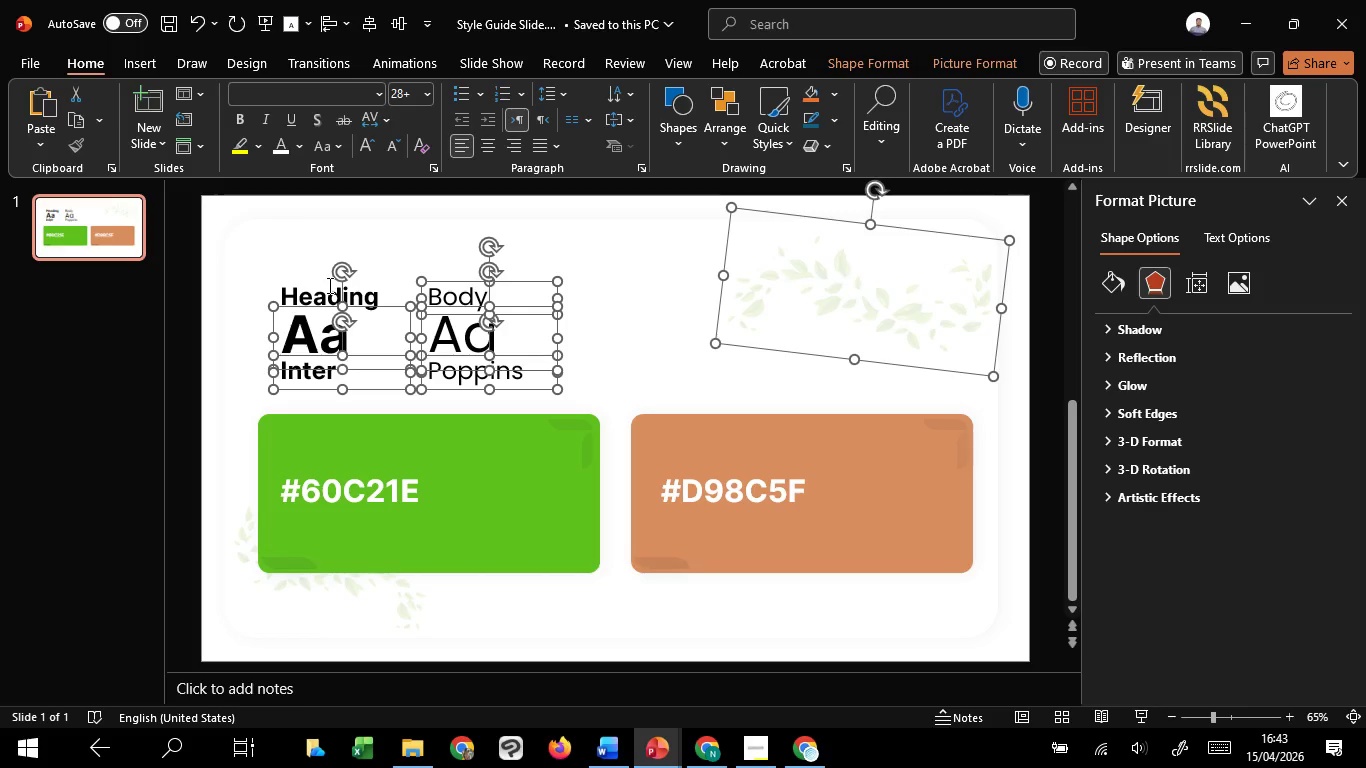 
left_click([328, 285])
 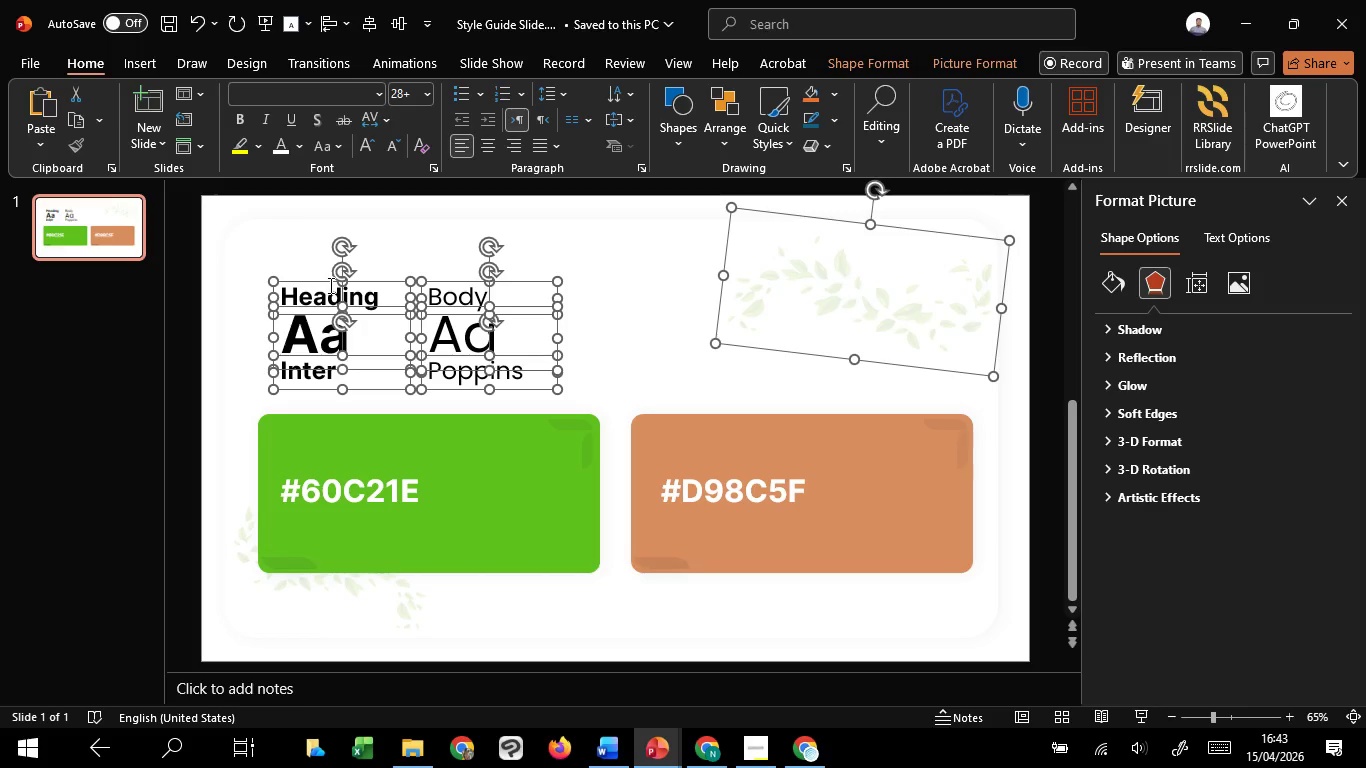 
hold_key(key=ShiftLeft, duration=1.48)
left_click([765, 279])
 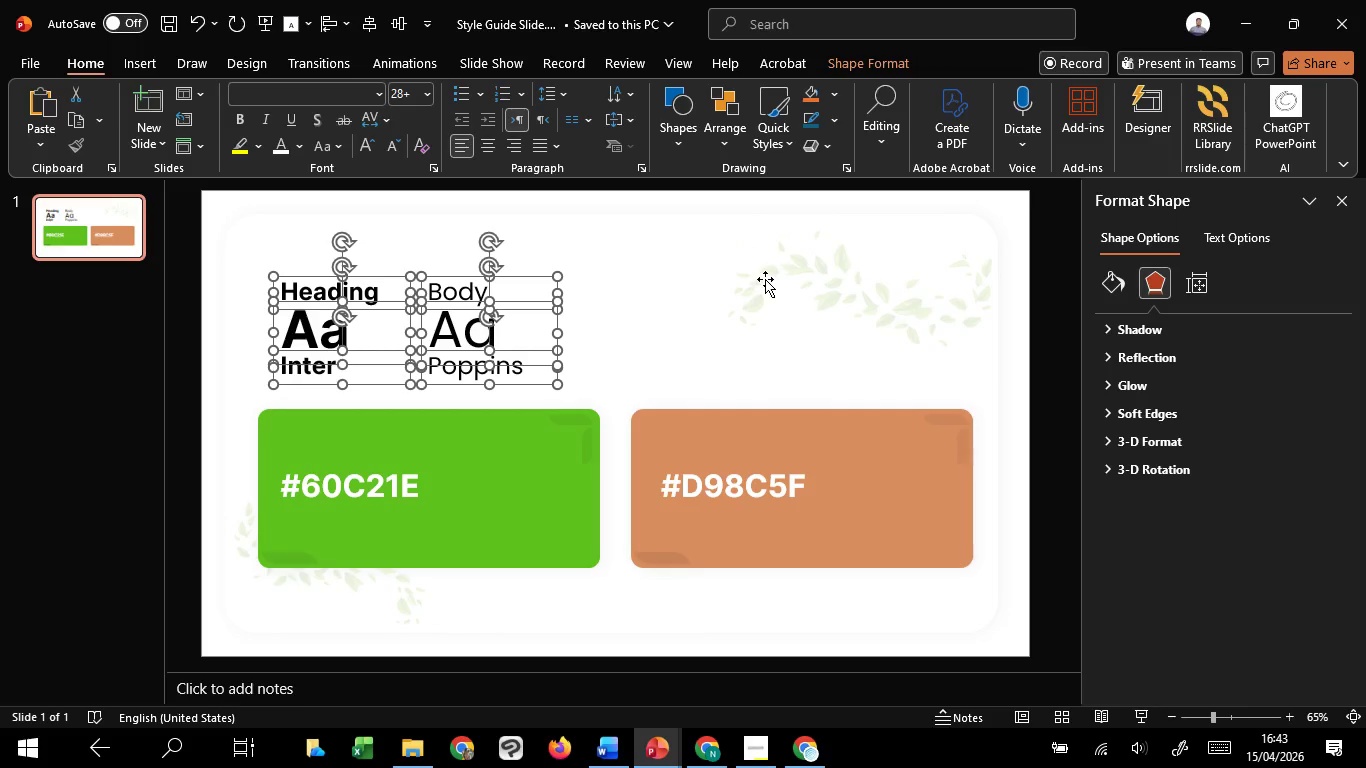 
key(Control+G)
 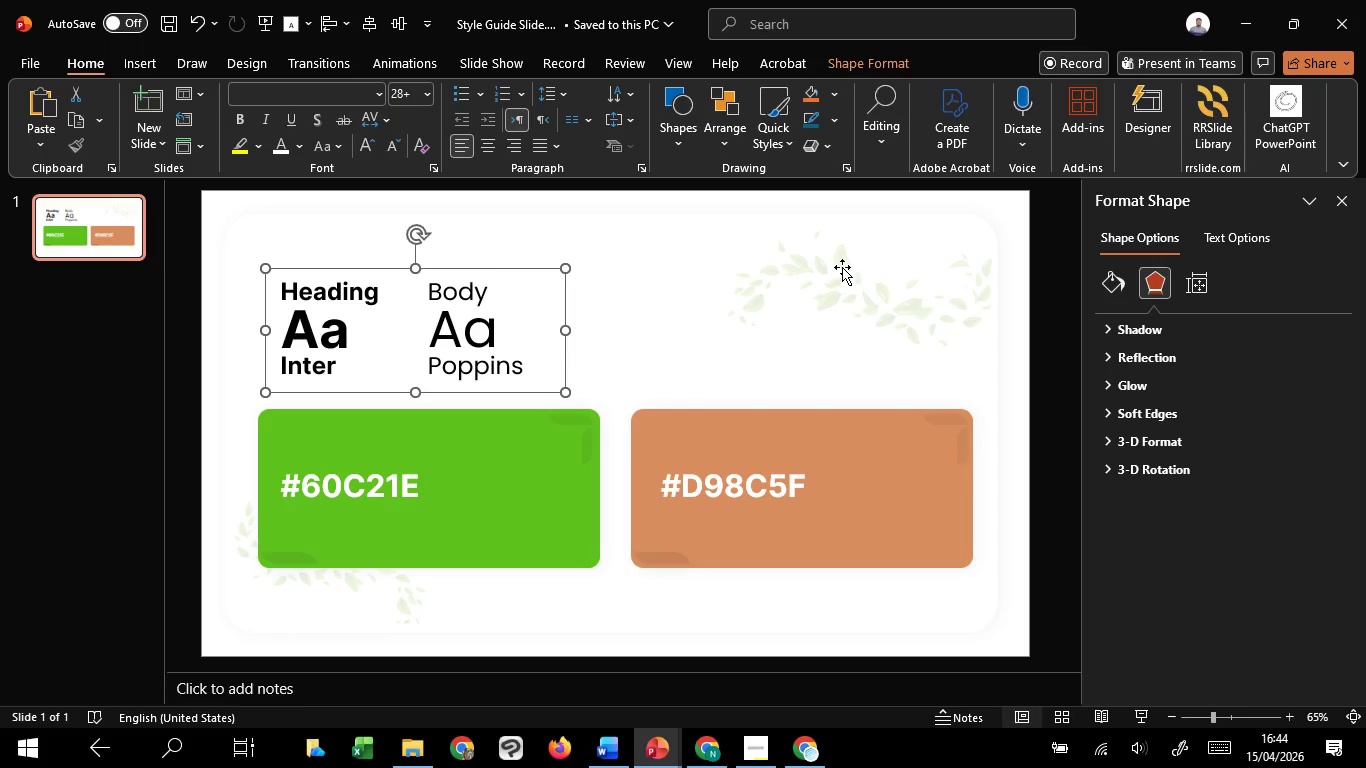 
wait(5.98)
 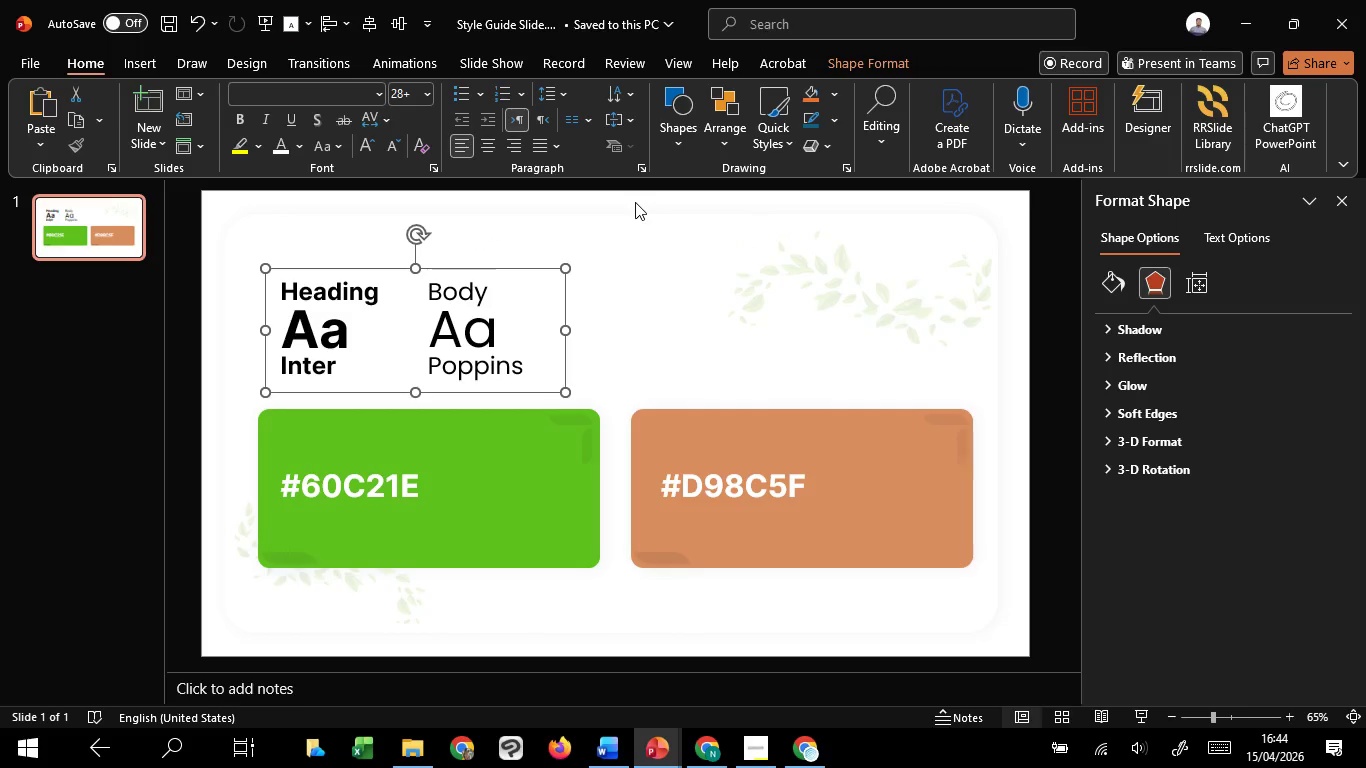 
left_click([1140, 714])
 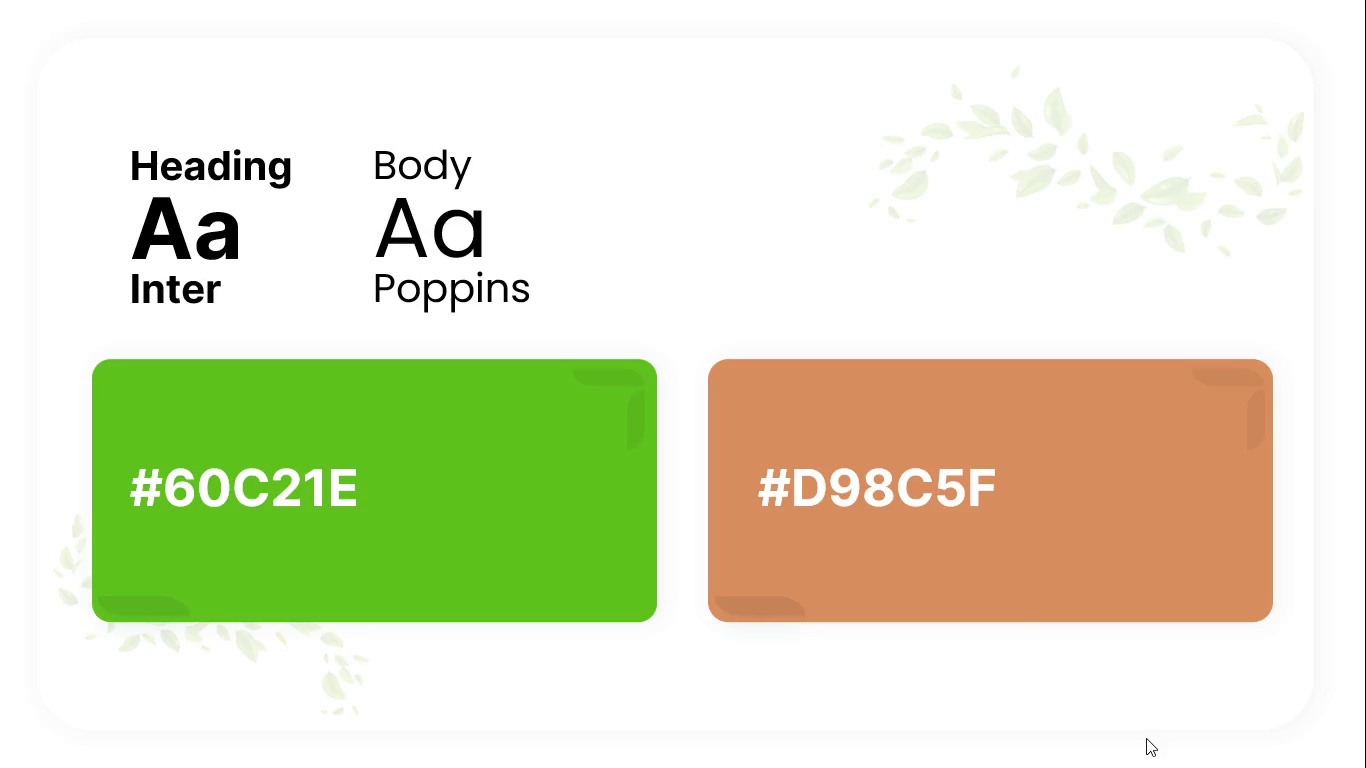 
key(Escape)
 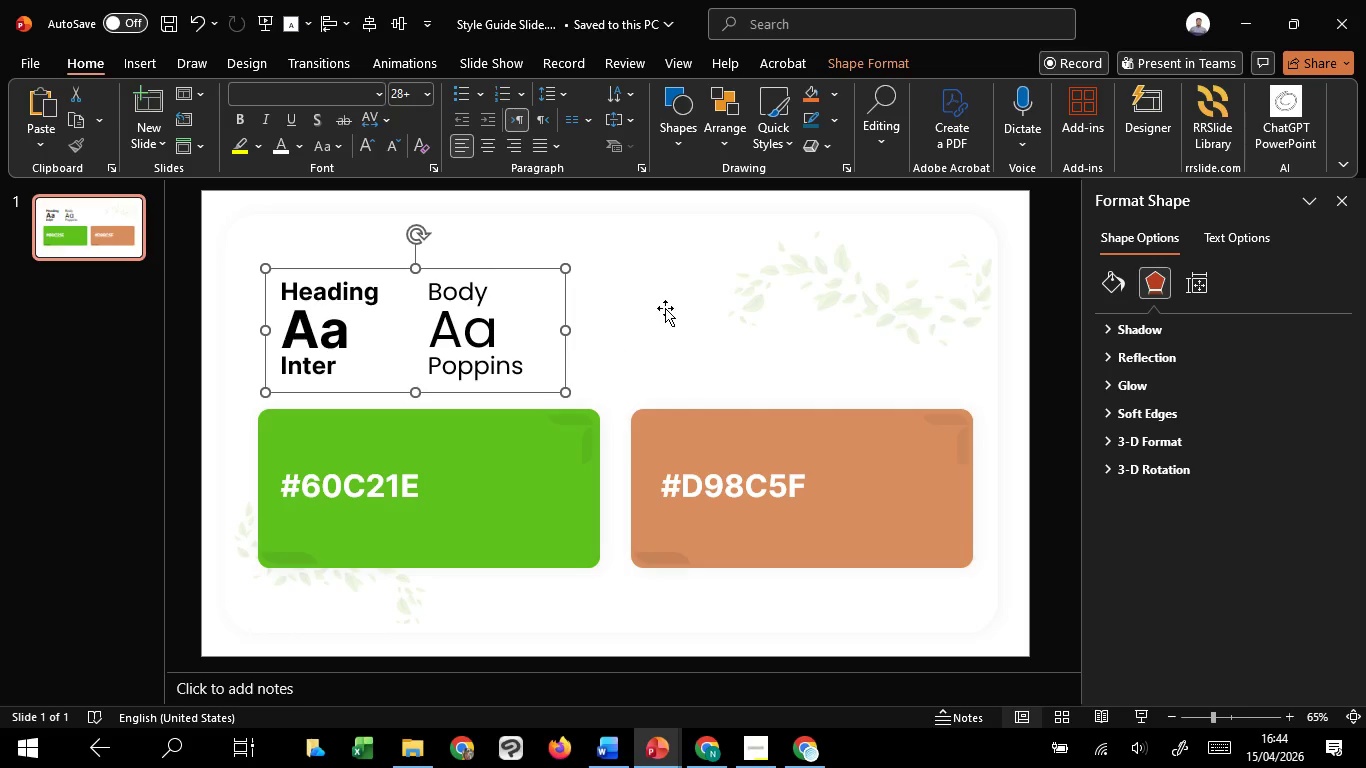 
left_click([666, 308])
 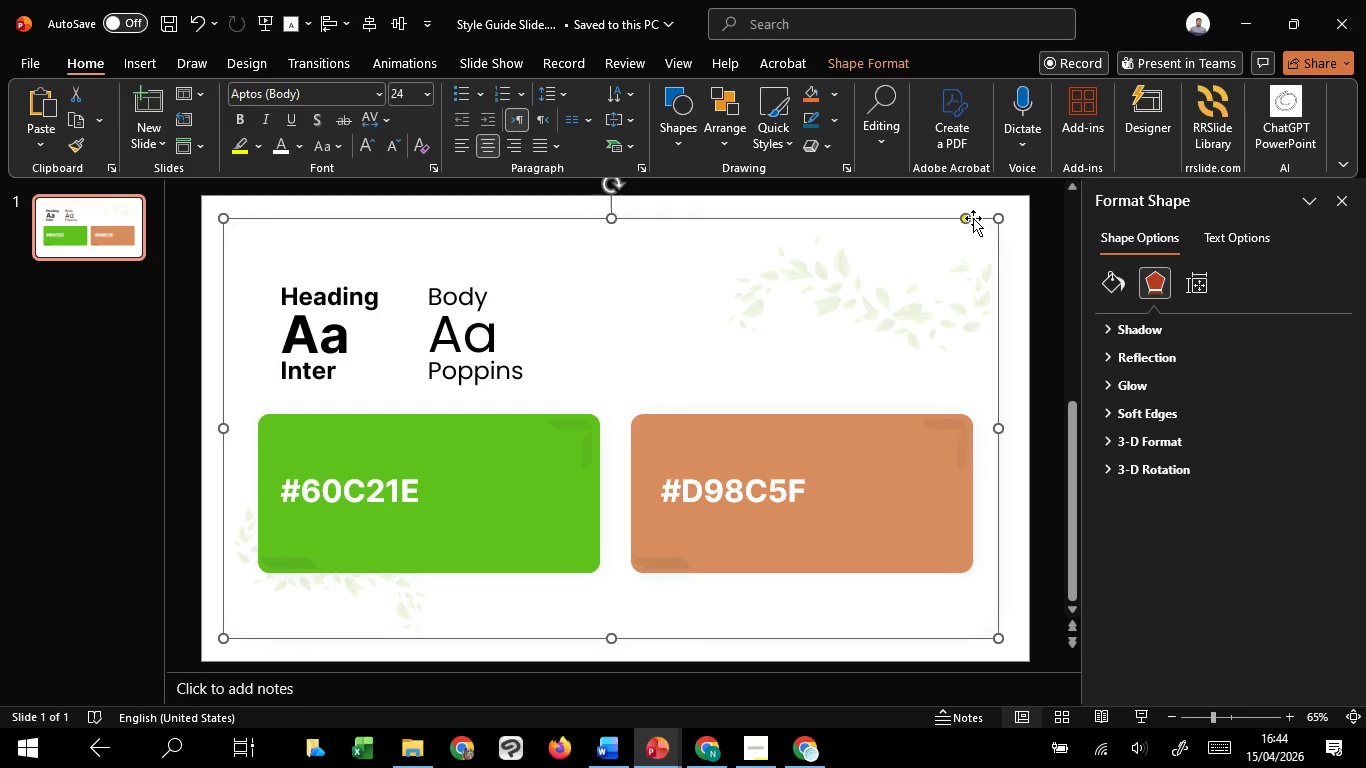 
left_click_drag(start_coordinate=[969, 219], to_coordinate=[978, 219])
 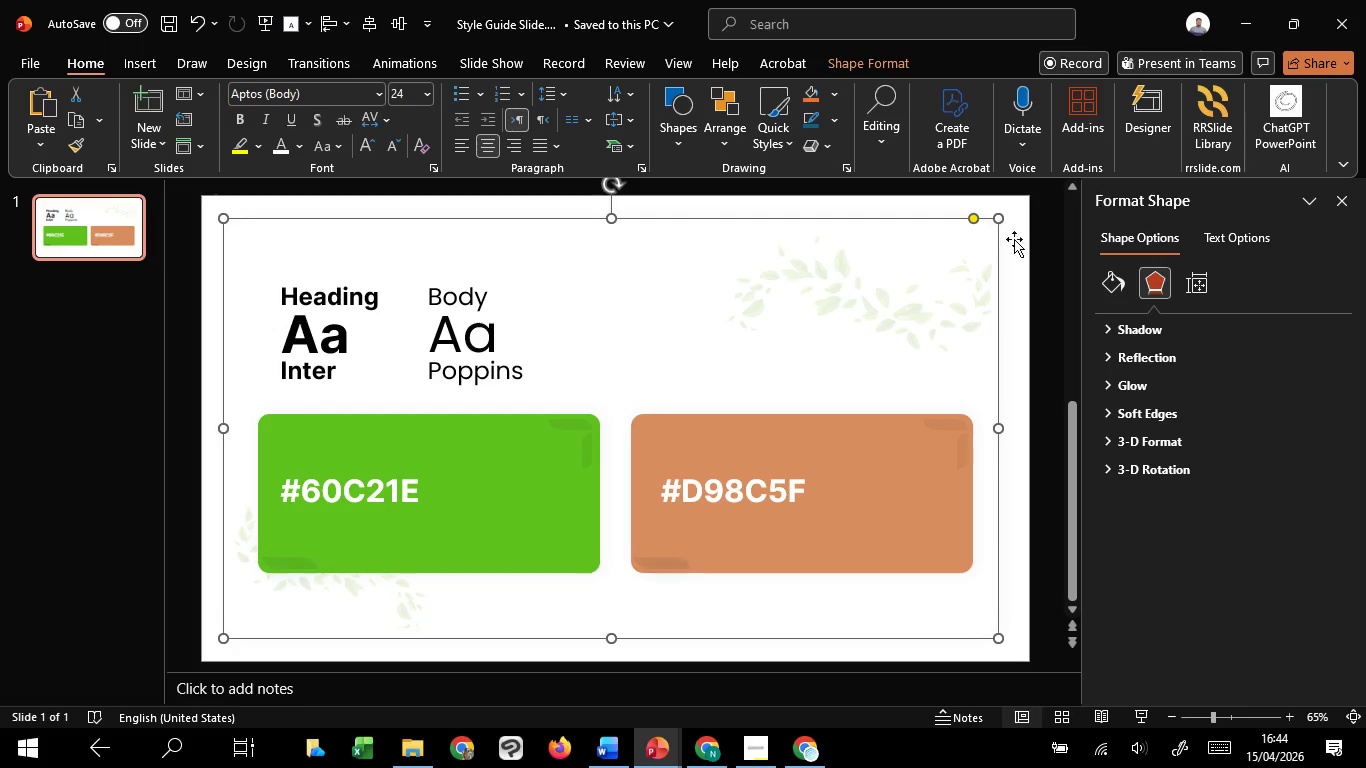 
left_click([1022, 244])
 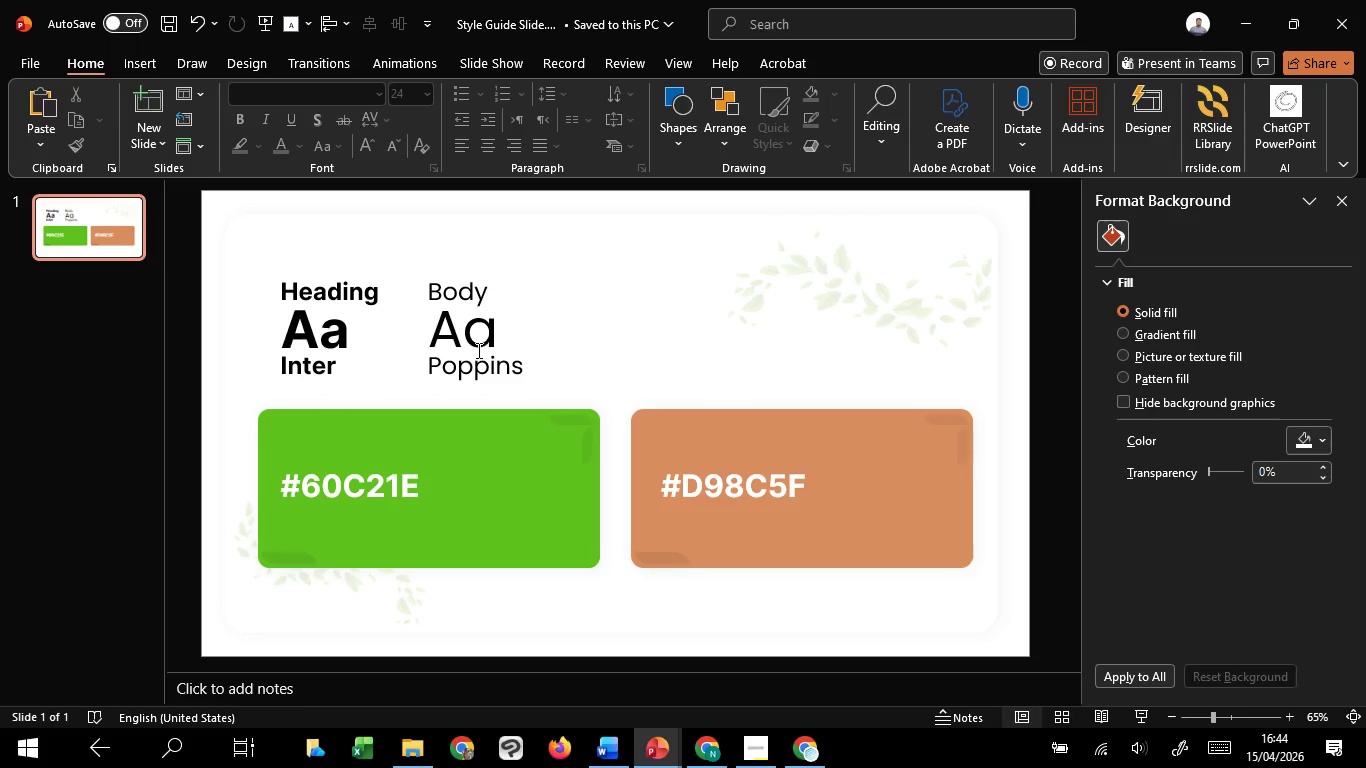 
left_click([477, 350])
 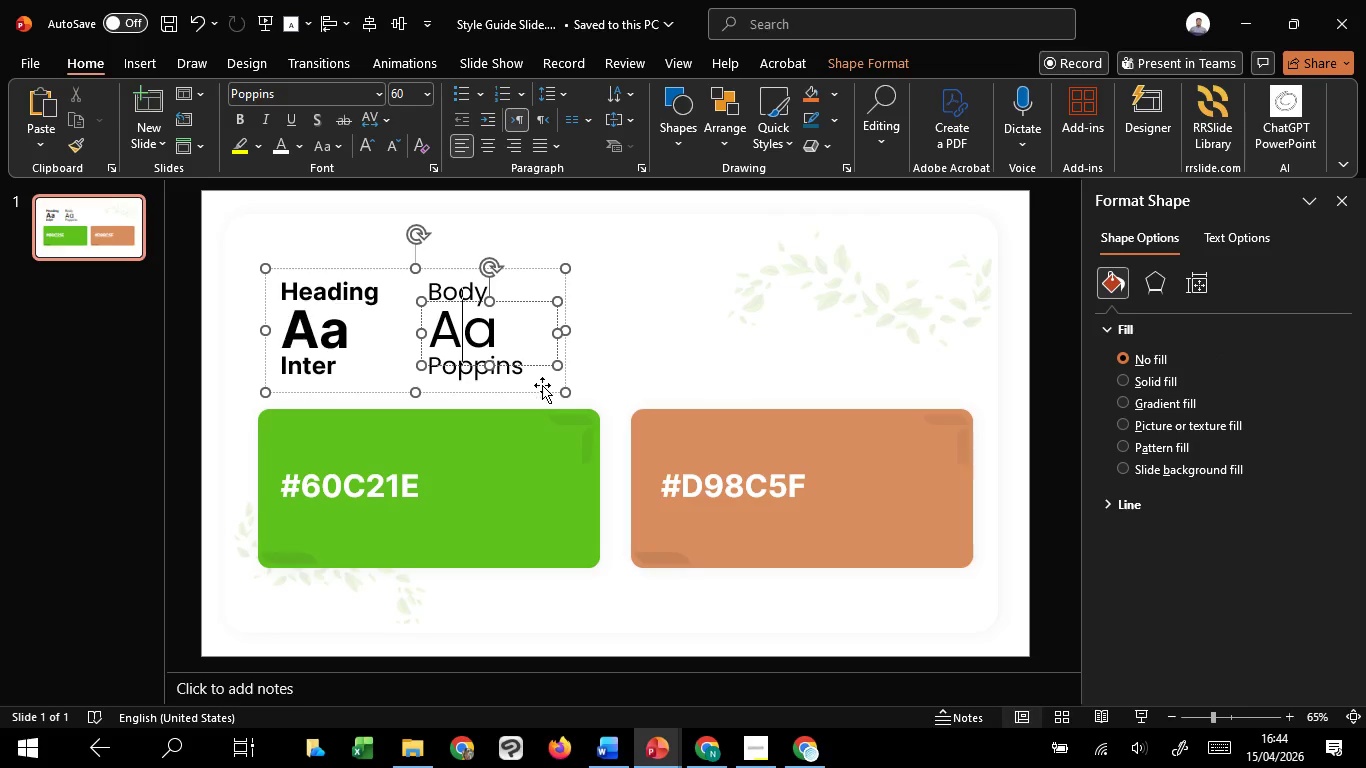 
left_click([542, 385])
 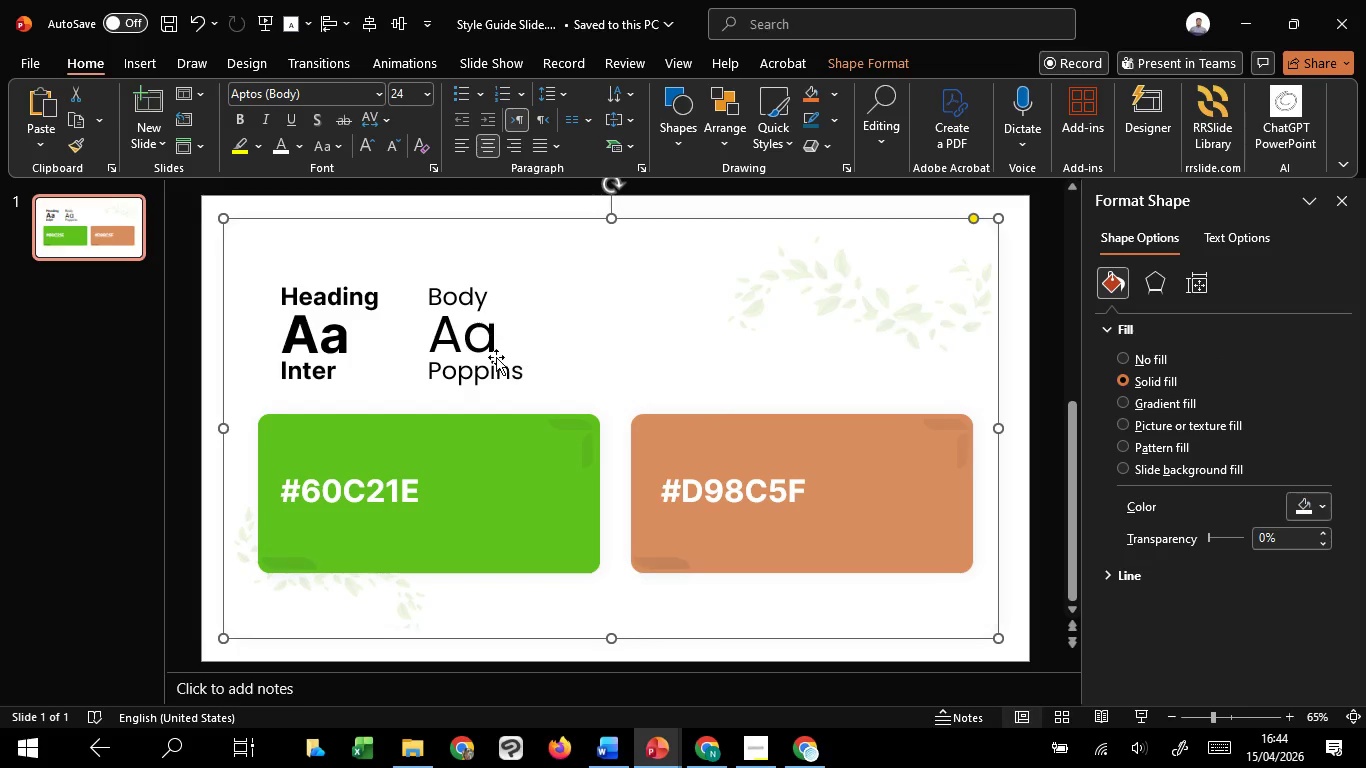 
left_click([496, 357])
 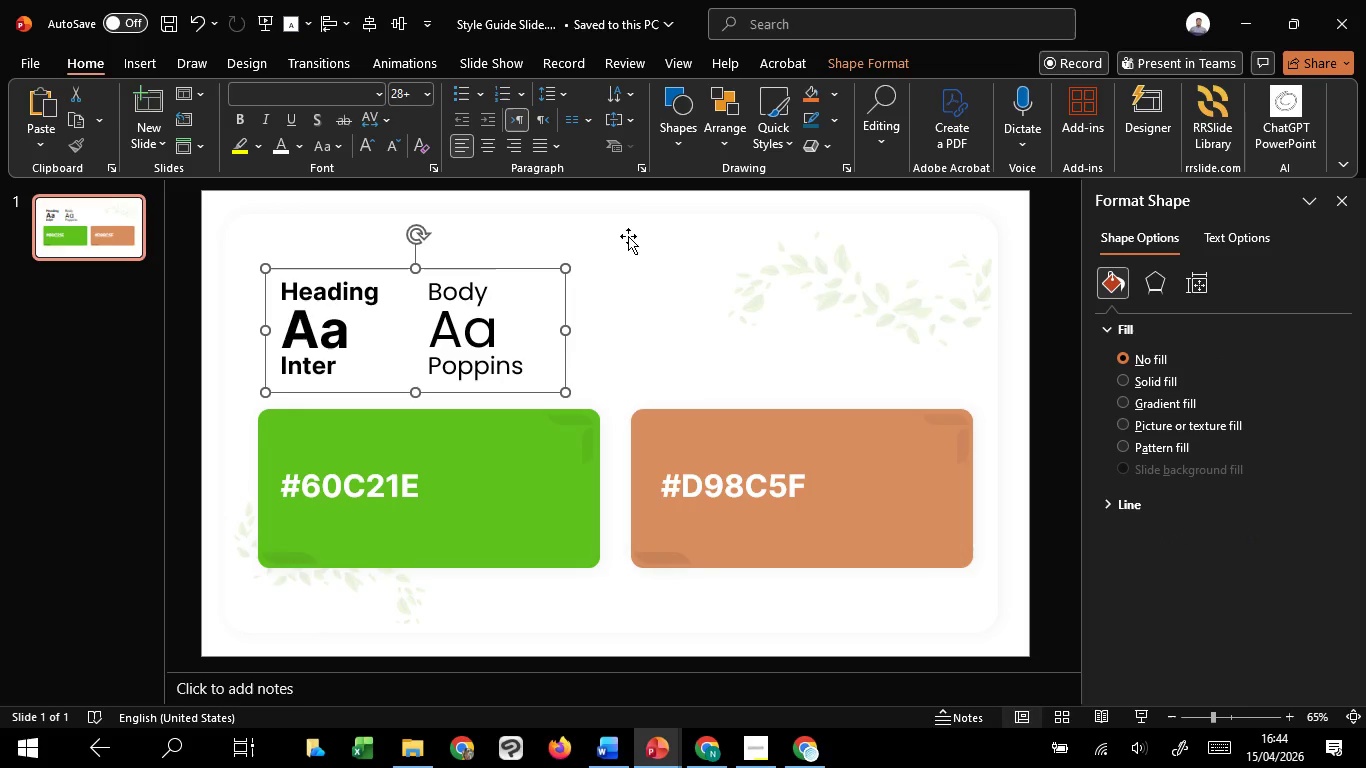 
left_click([627, 199])
 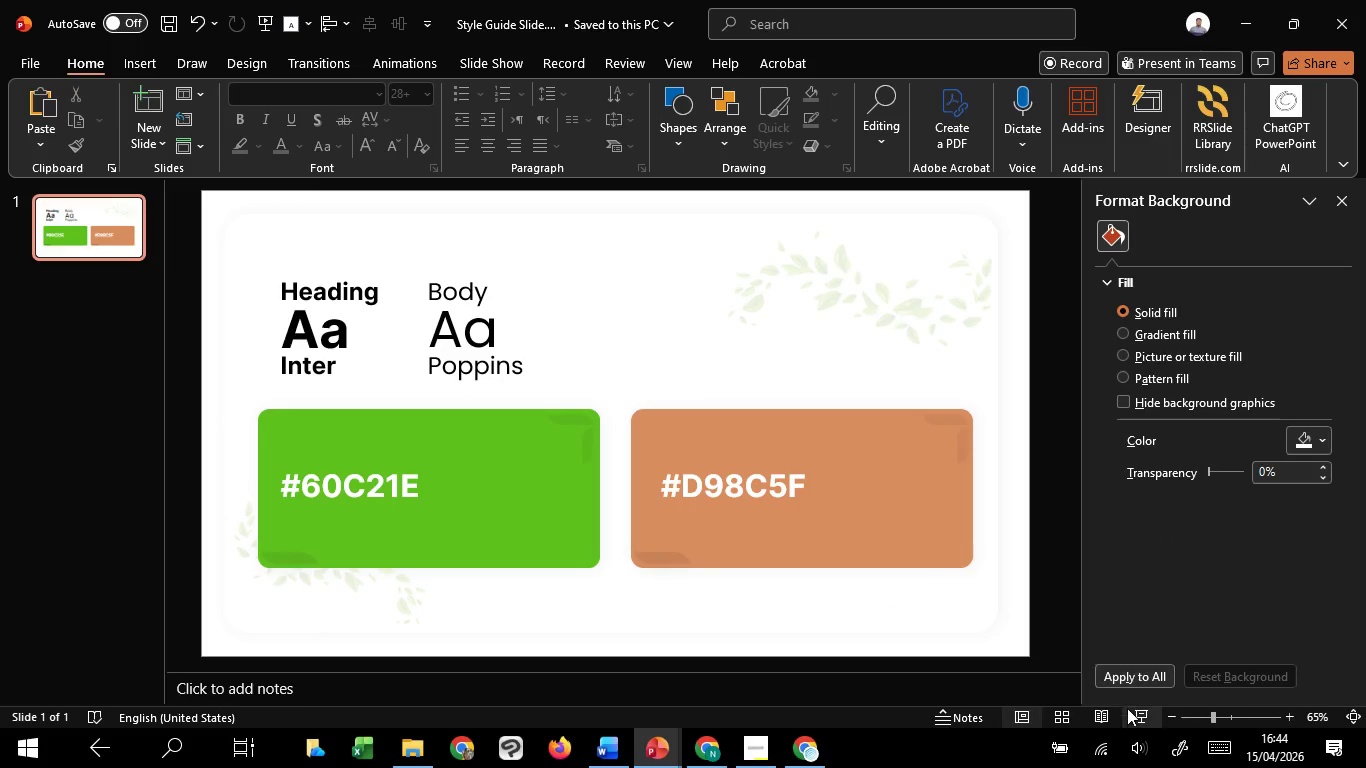 
left_click([1138, 714])
 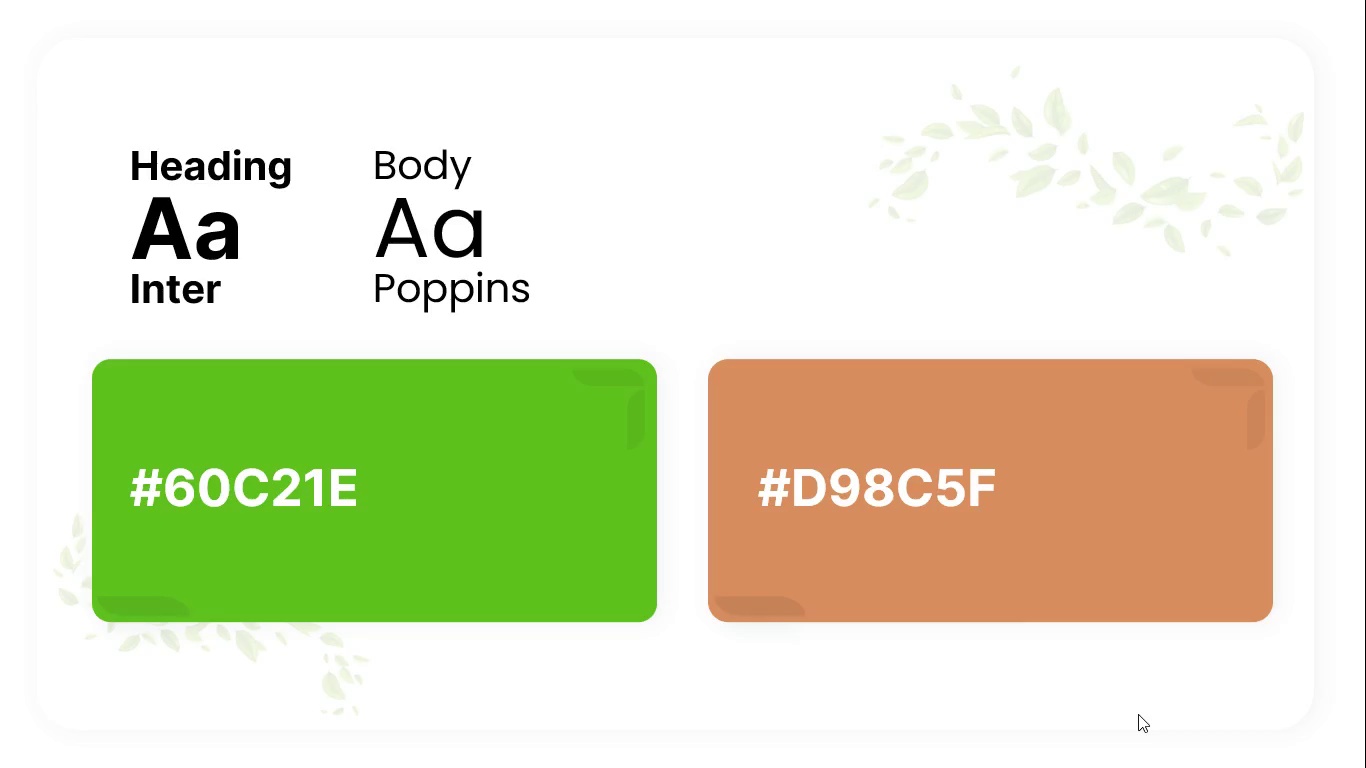 
wait(88.77)
 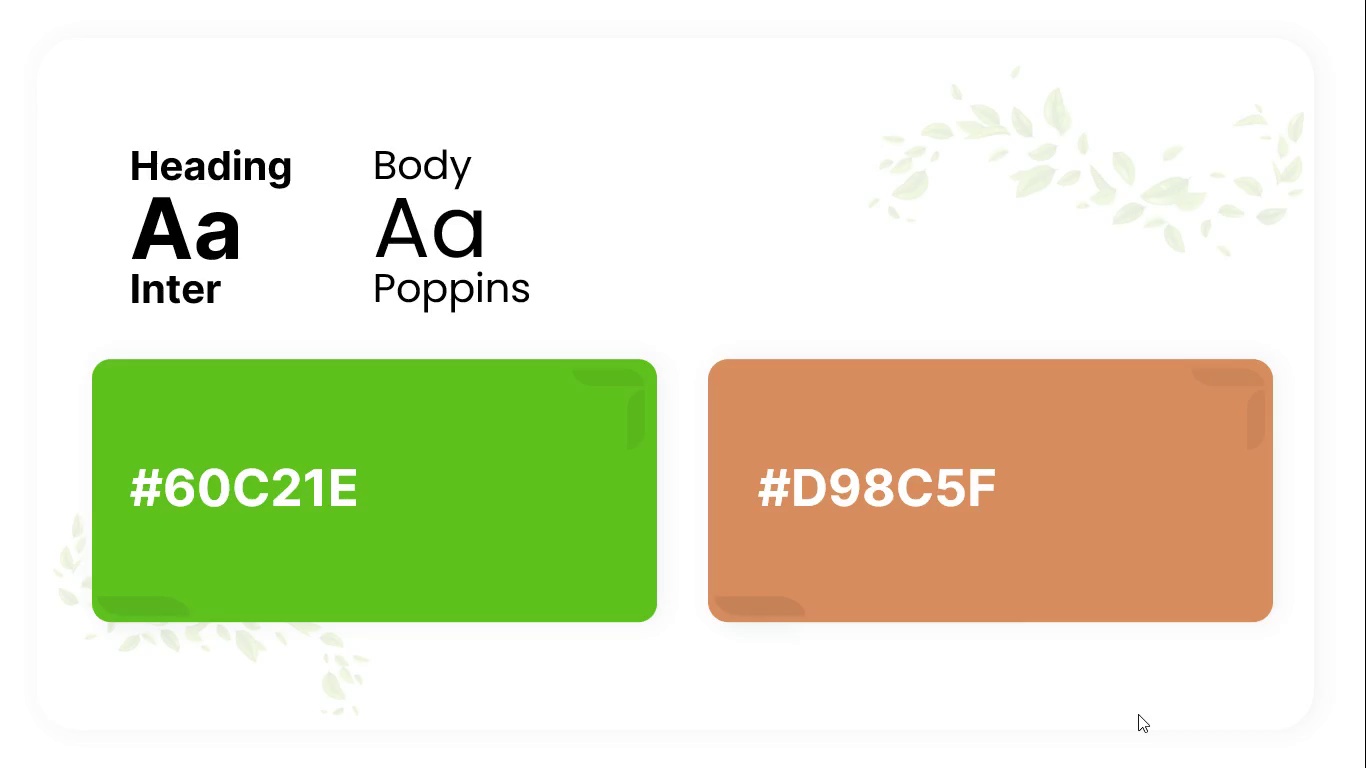 
key(Escape)
 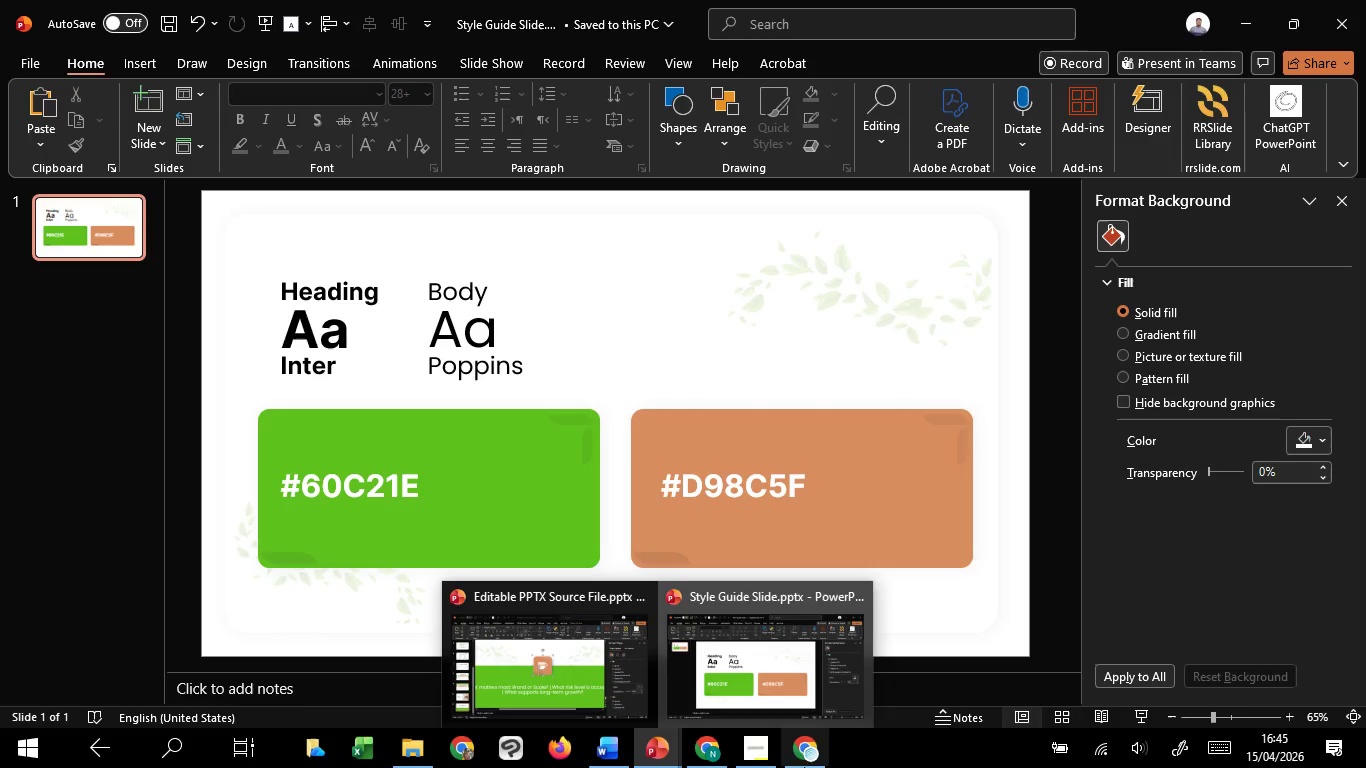 
mouse_move([724, 660])
 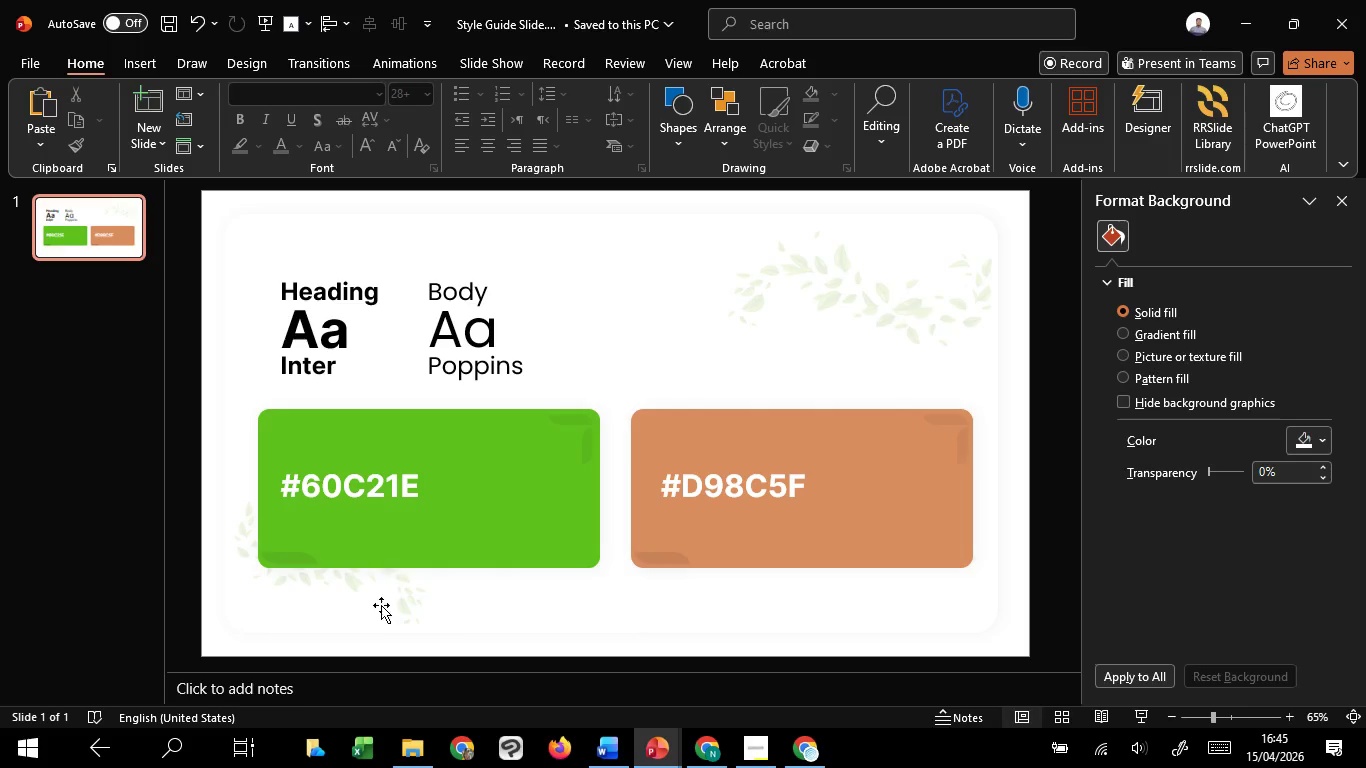 
left_click([409, 588])
 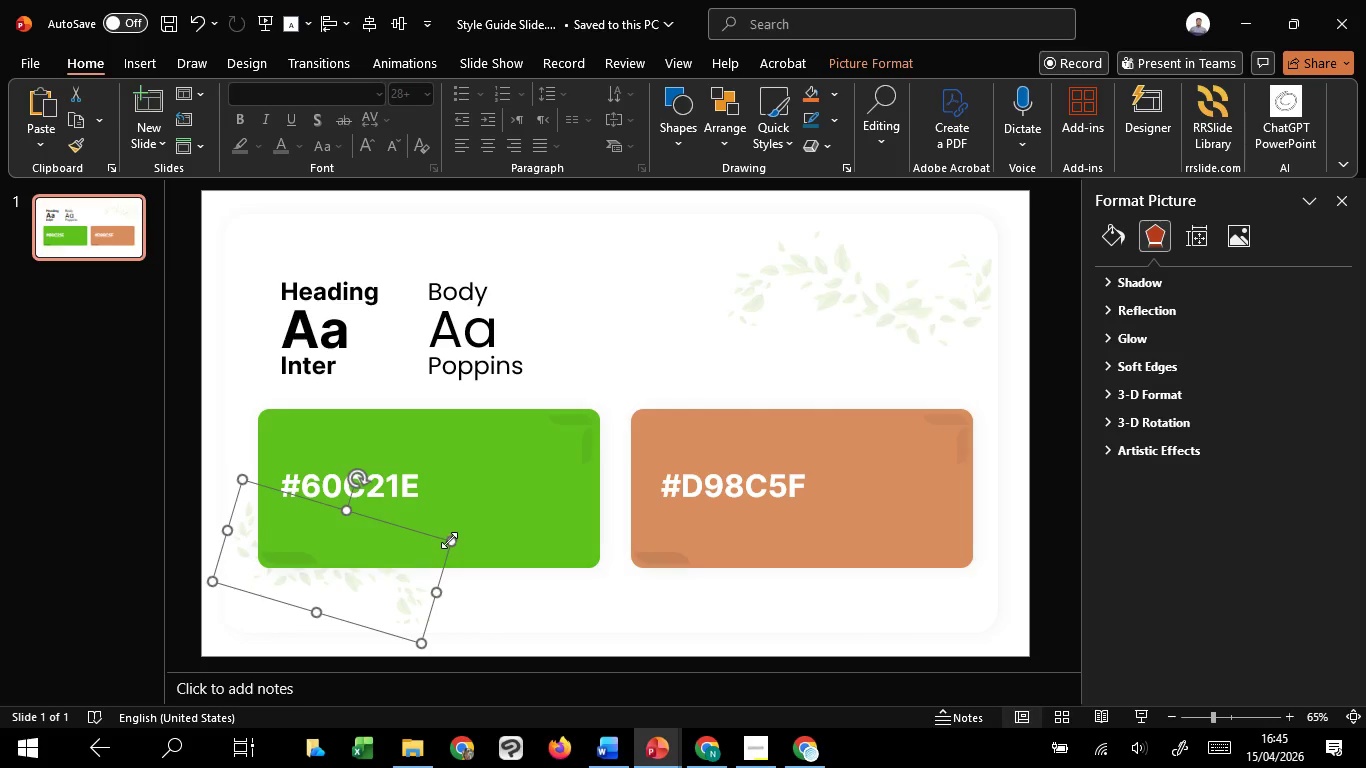 
left_click_drag(start_coordinate=[449, 540], to_coordinate=[605, 518])
 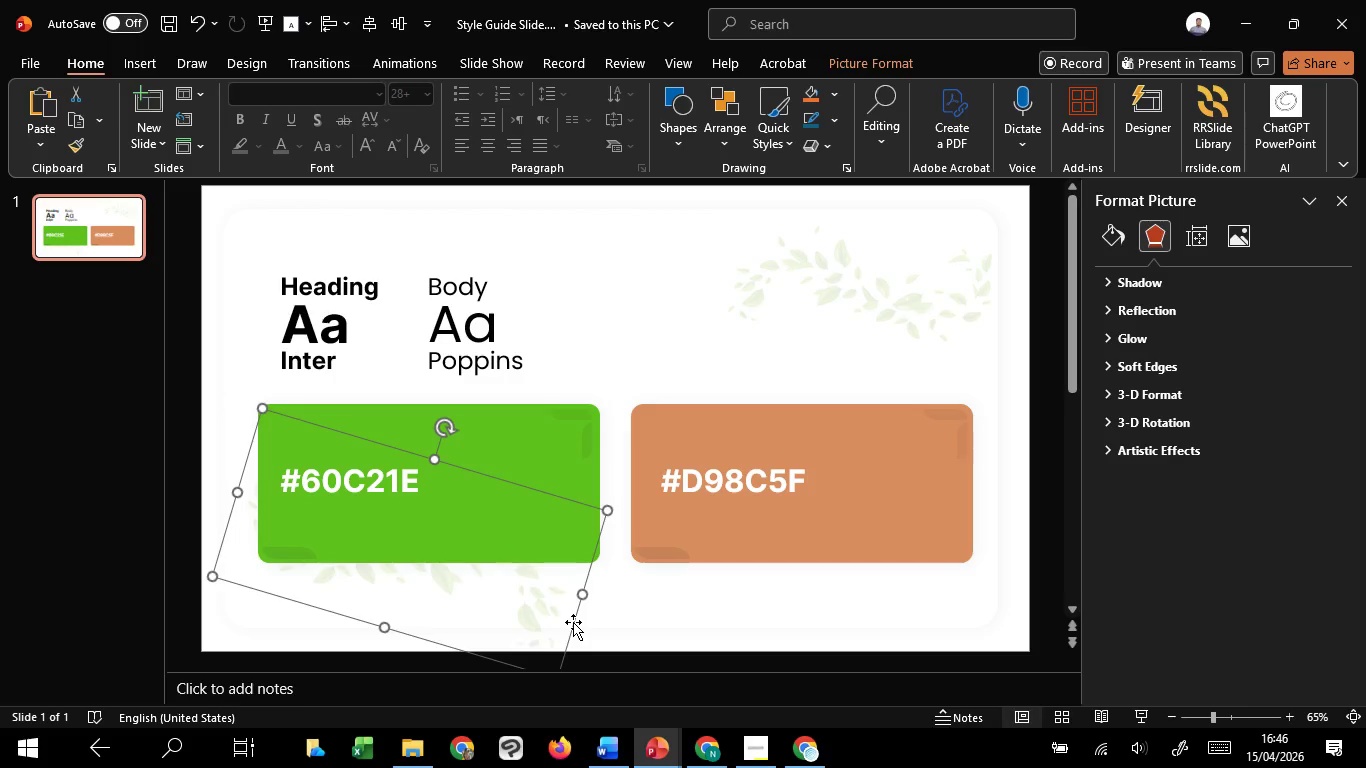 
left_click_drag(start_coordinate=[573, 620], to_coordinate=[550, 575])
 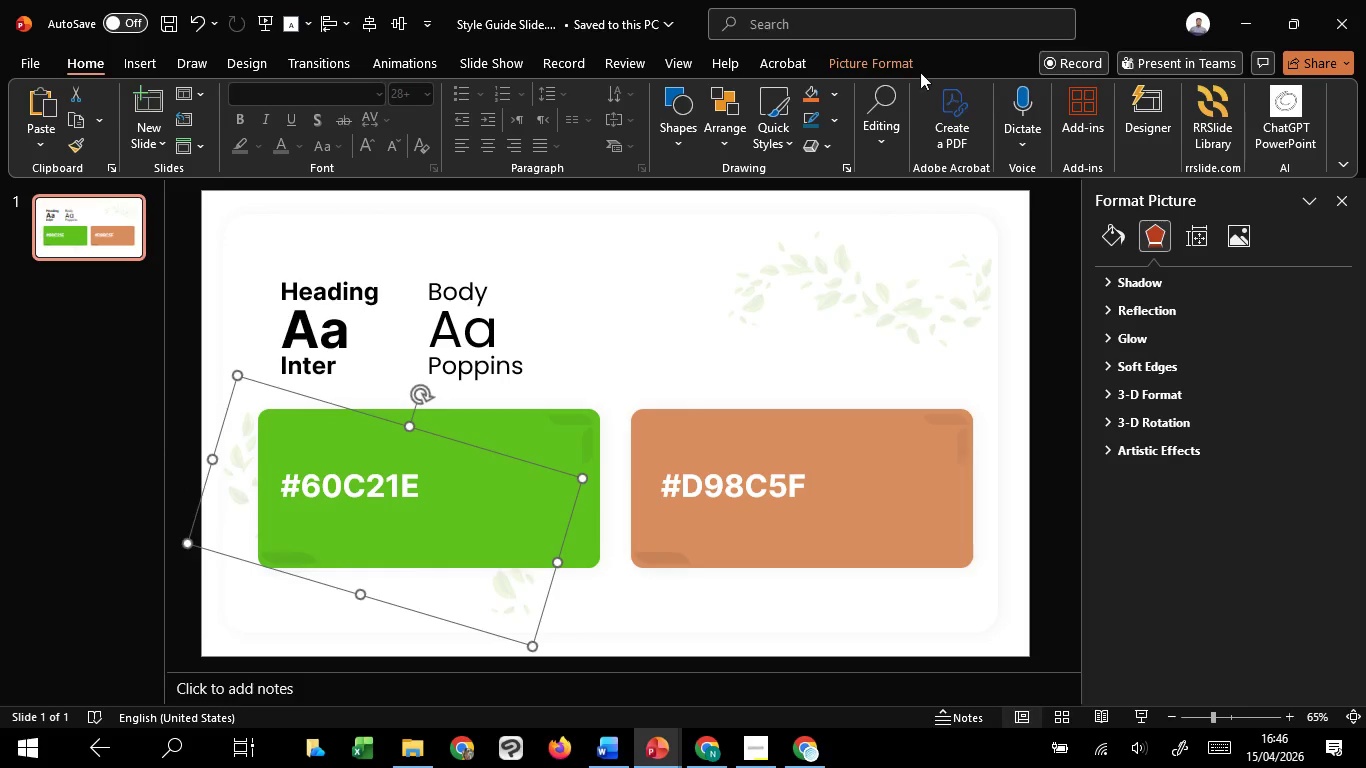 
left_click([898, 65])
 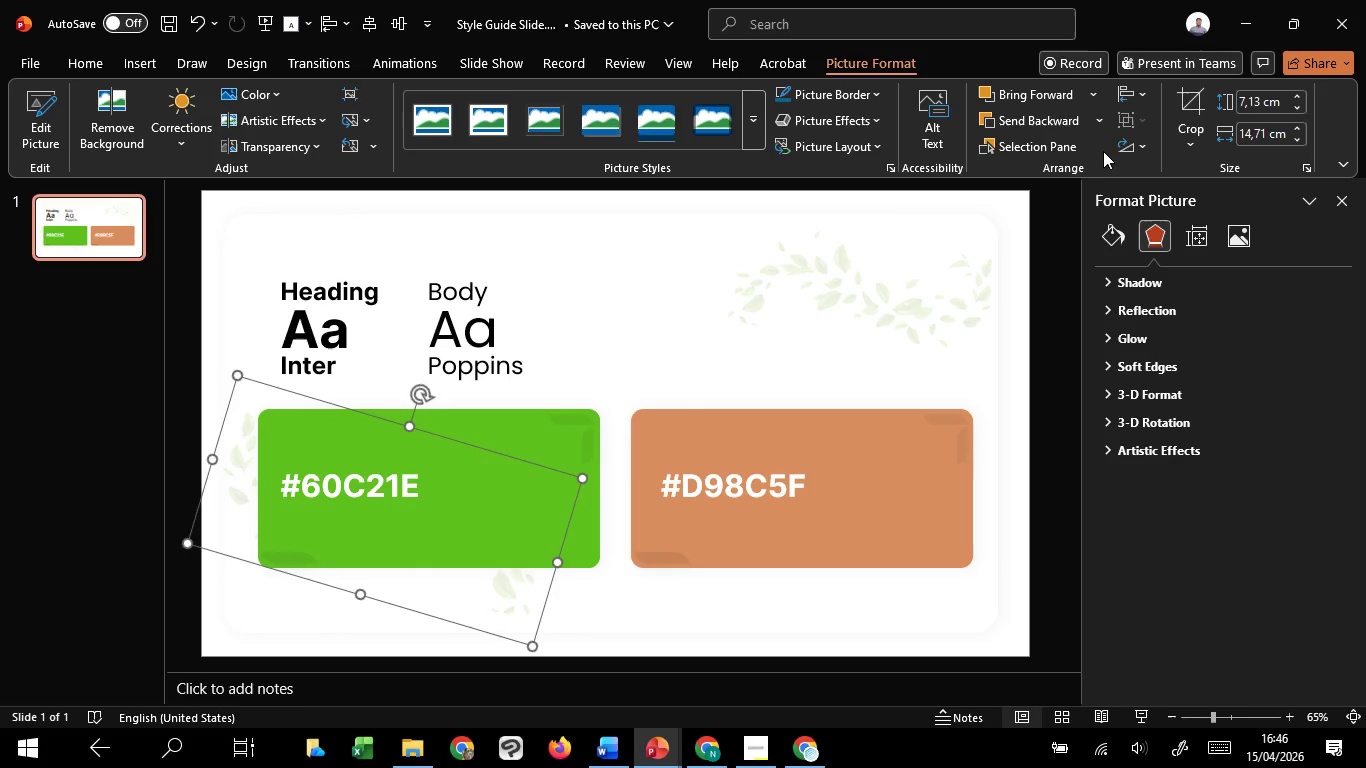 
left_click([1129, 147])
 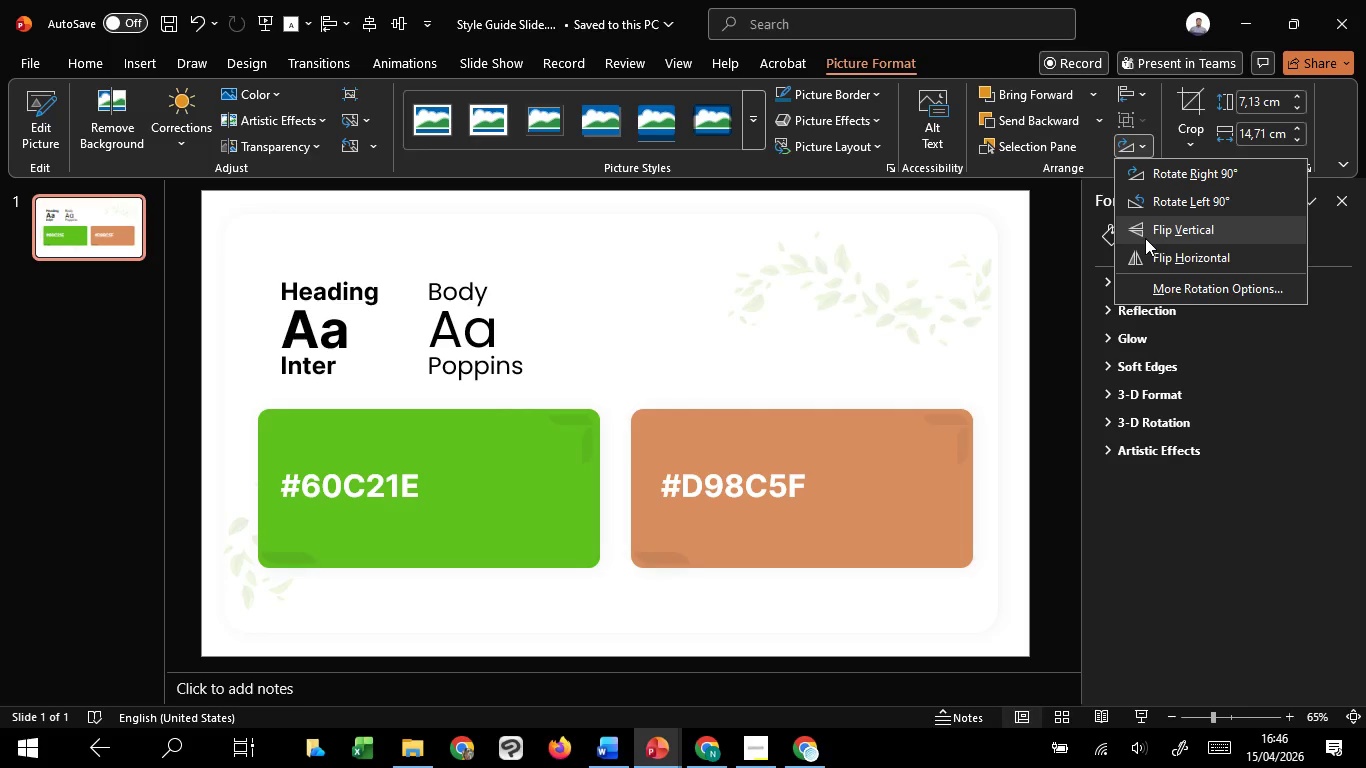 
left_click([1146, 238])
 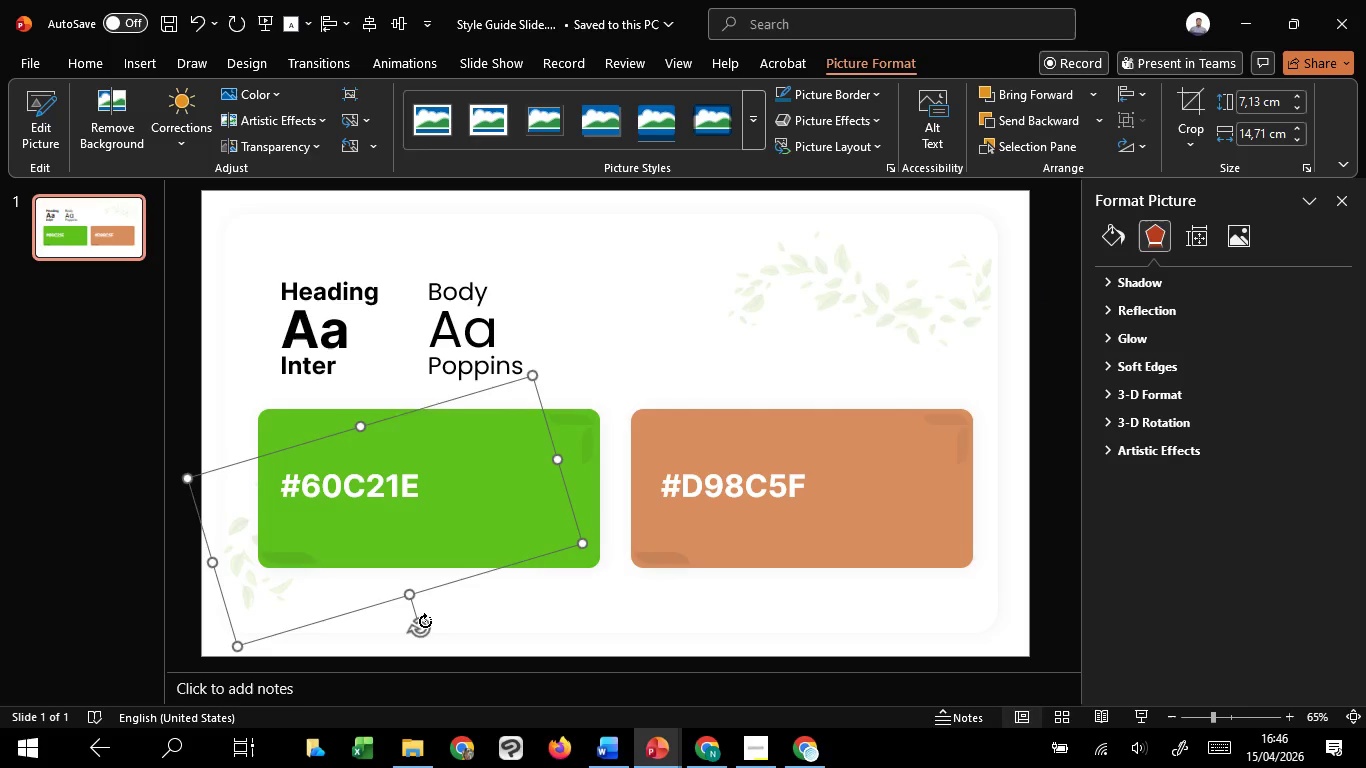 
left_click_drag(start_coordinate=[425, 621], to_coordinate=[391, 631])
 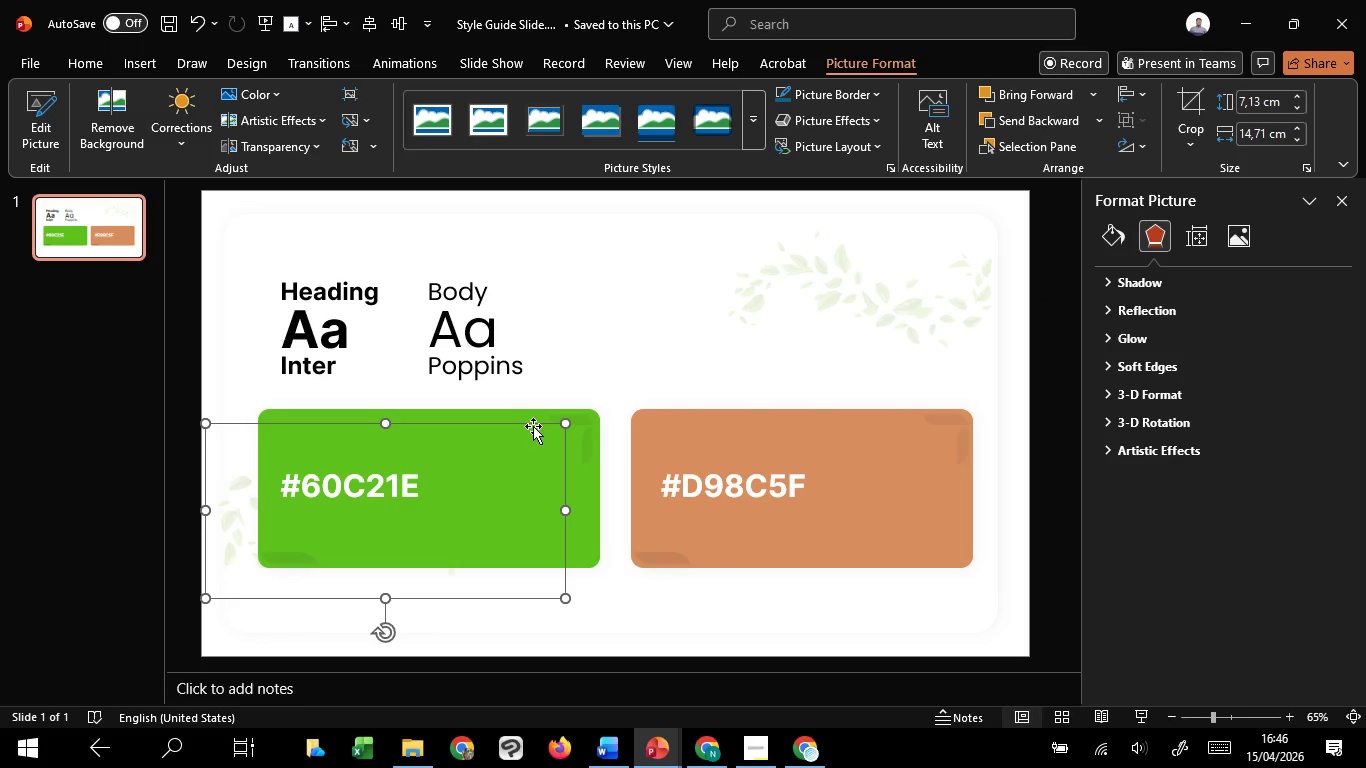 
left_click_drag(start_coordinate=[533, 426], to_coordinate=[526, 521])
 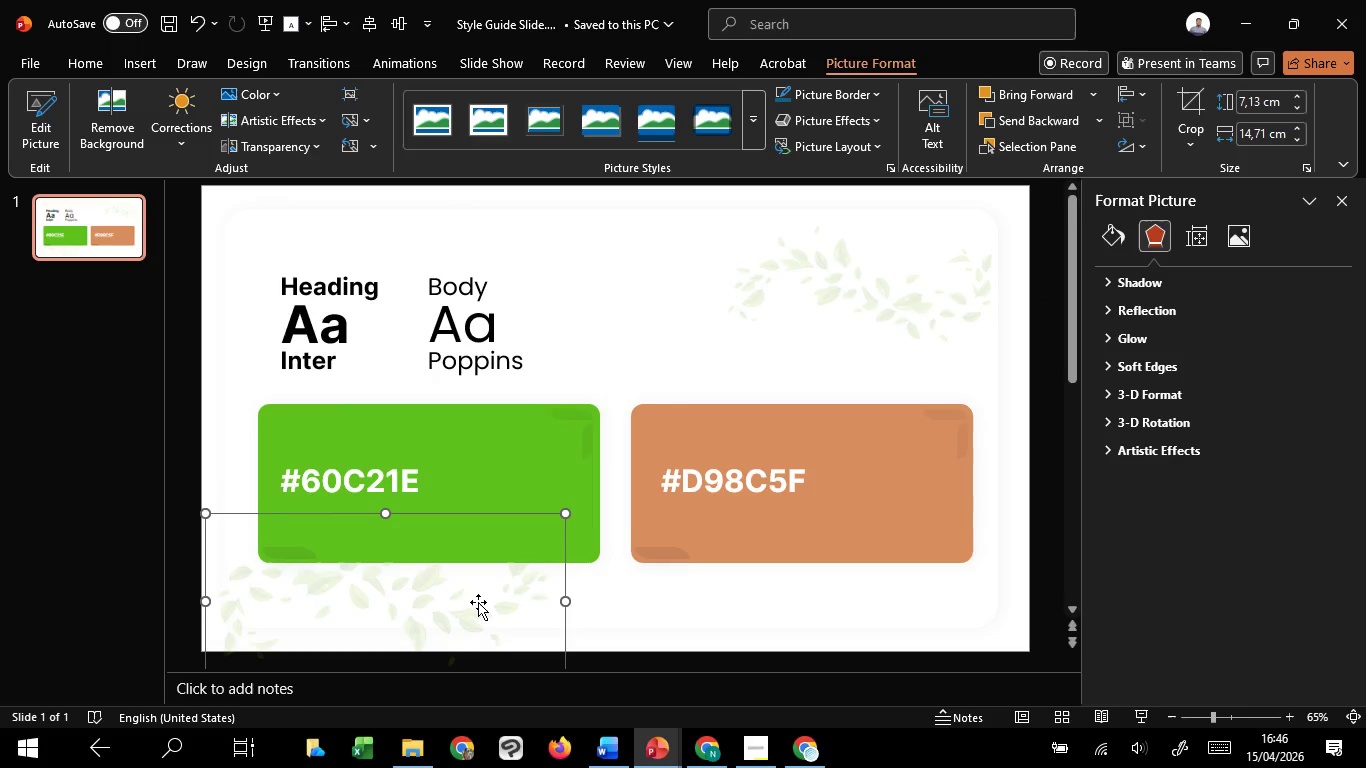 
hold_key(key=ShiftLeft, duration=1.52)
 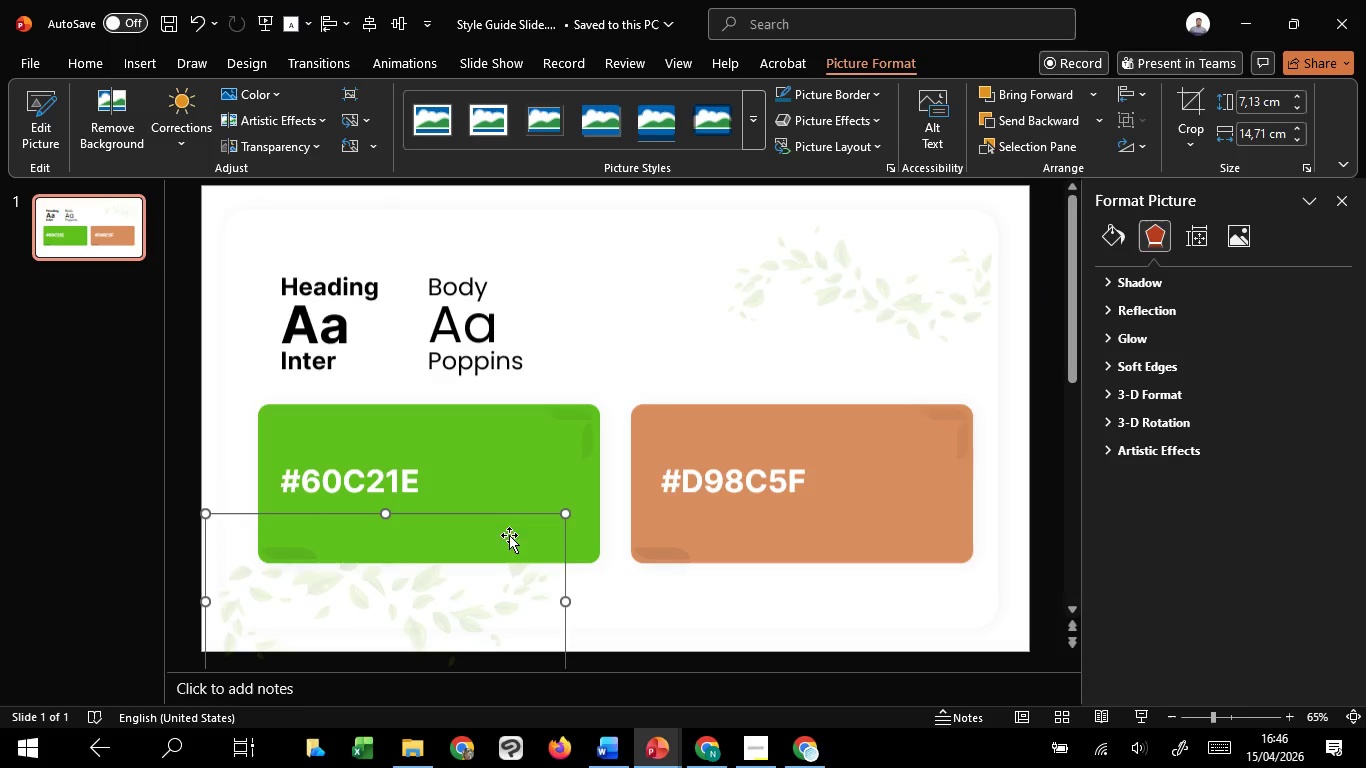 
key(Shift+ShiftLeft)
 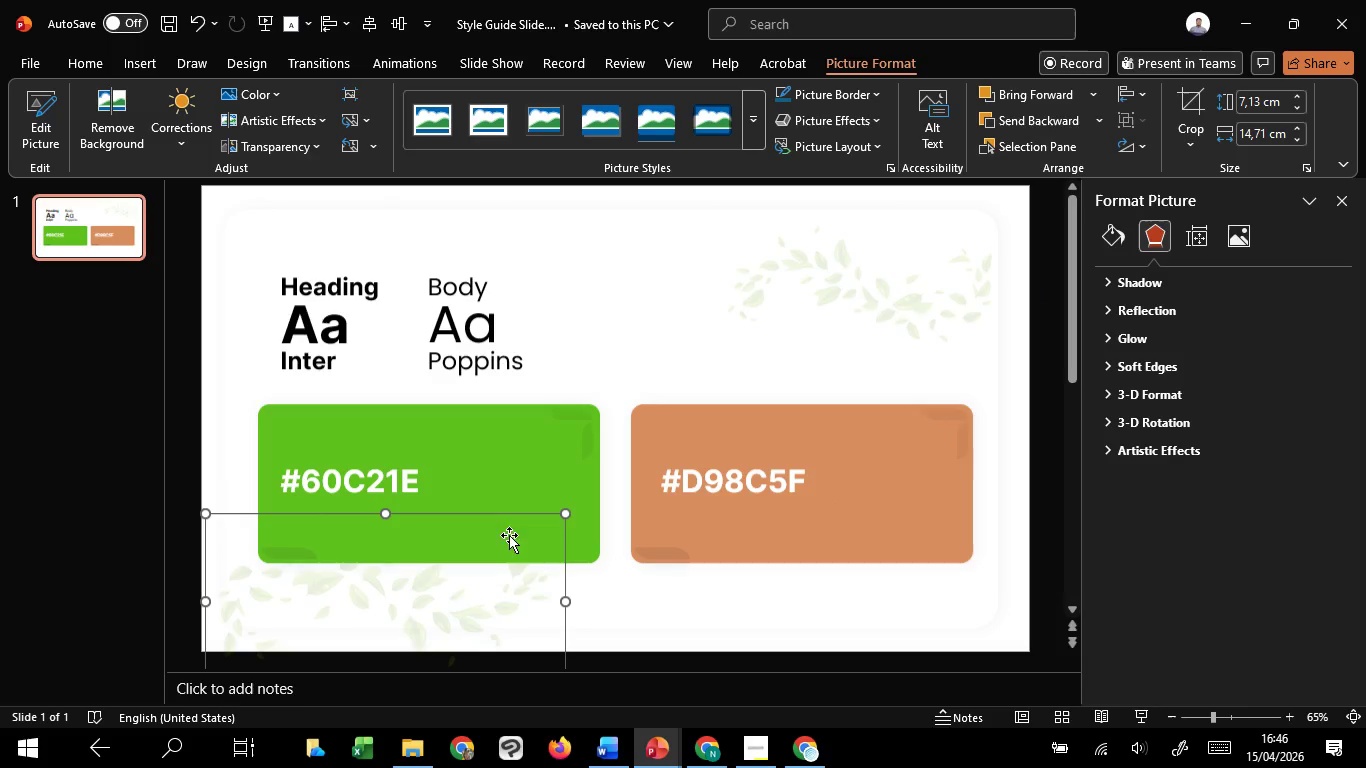 
key(Shift+ShiftLeft)
 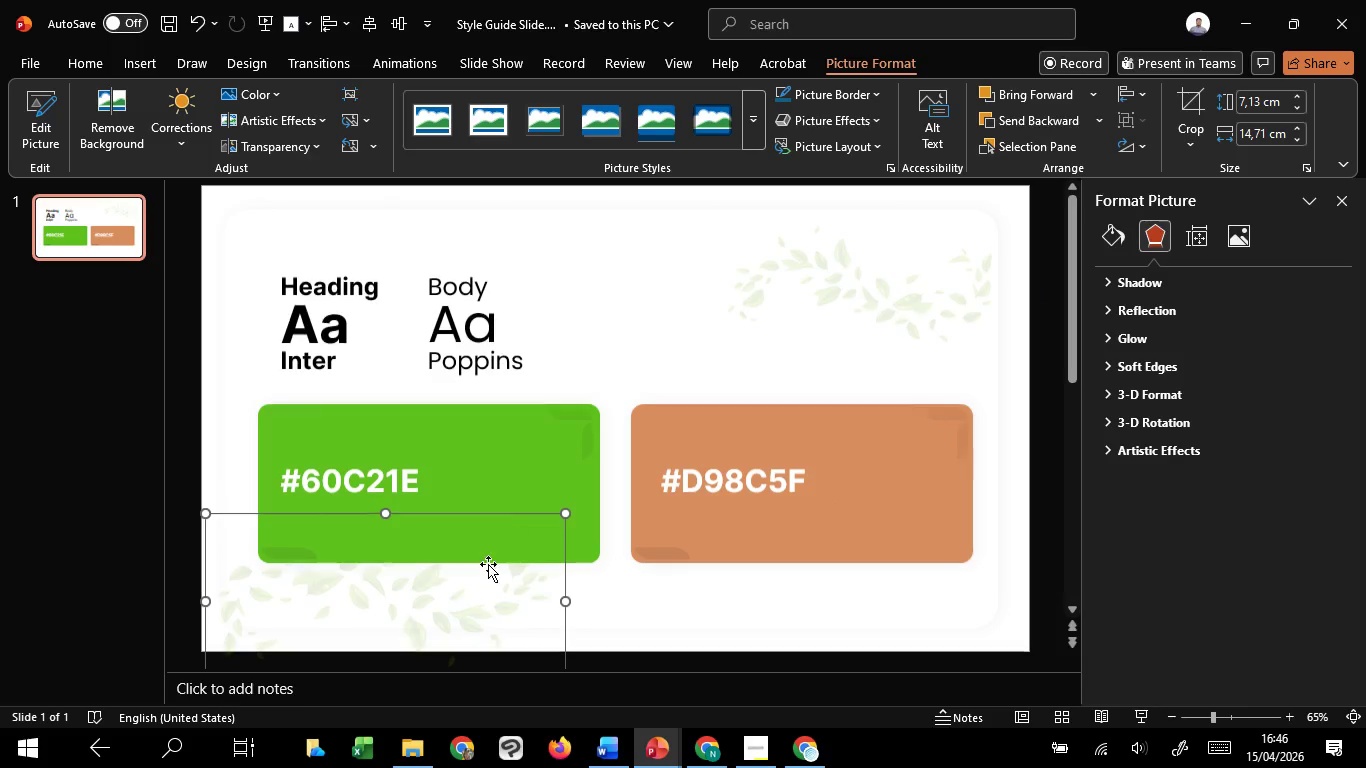 
key(Shift+ShiftLeft)
 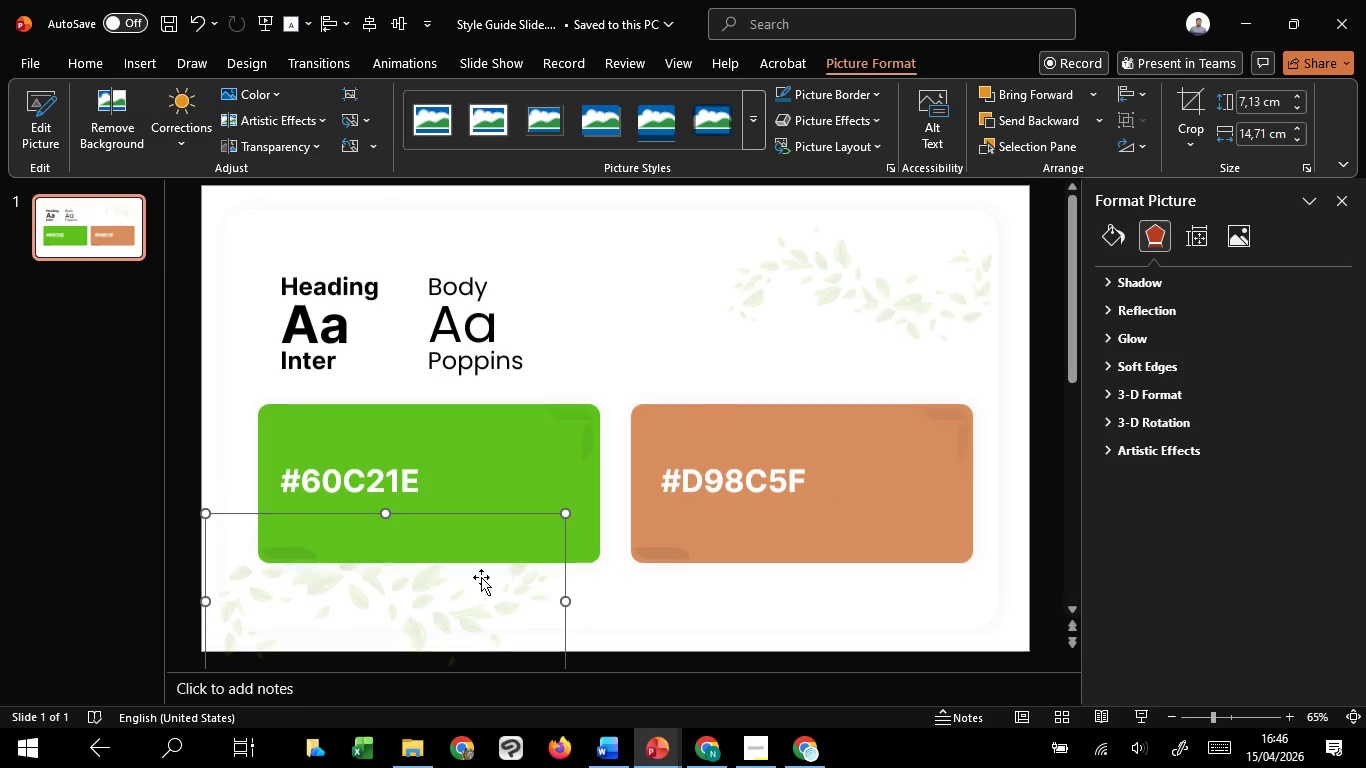 
key(Shift+ShiftLeft)
 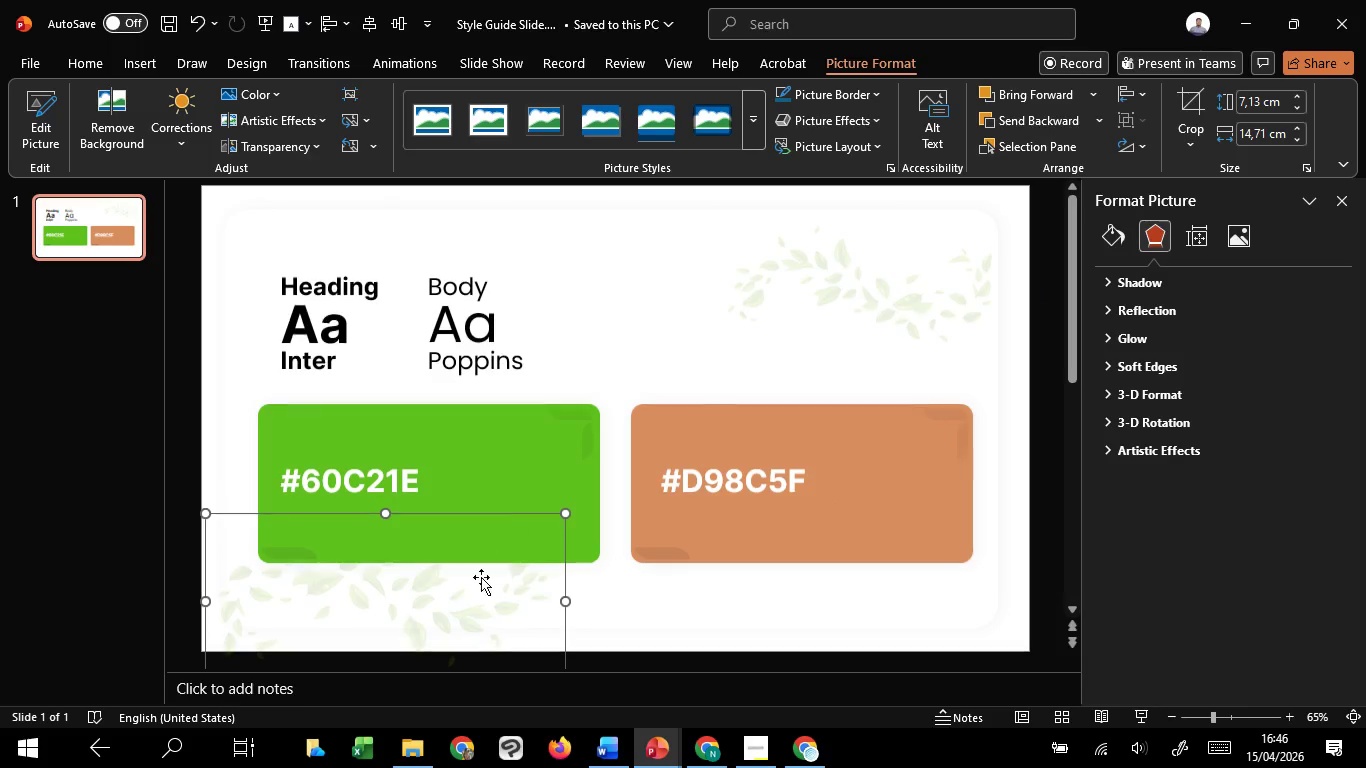 
key(Shift+ShiftLeft)
 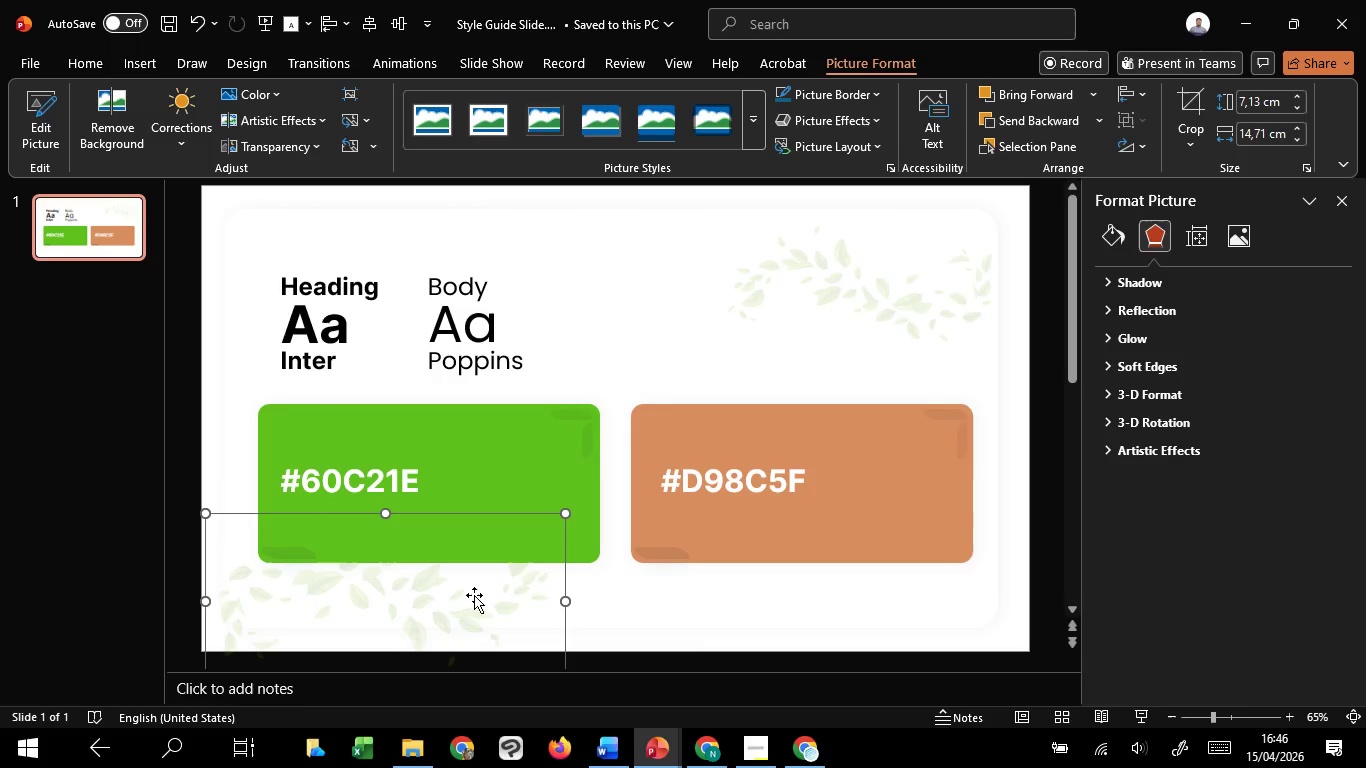 
hold_key(key=ControlLeft, duration=0.67)
 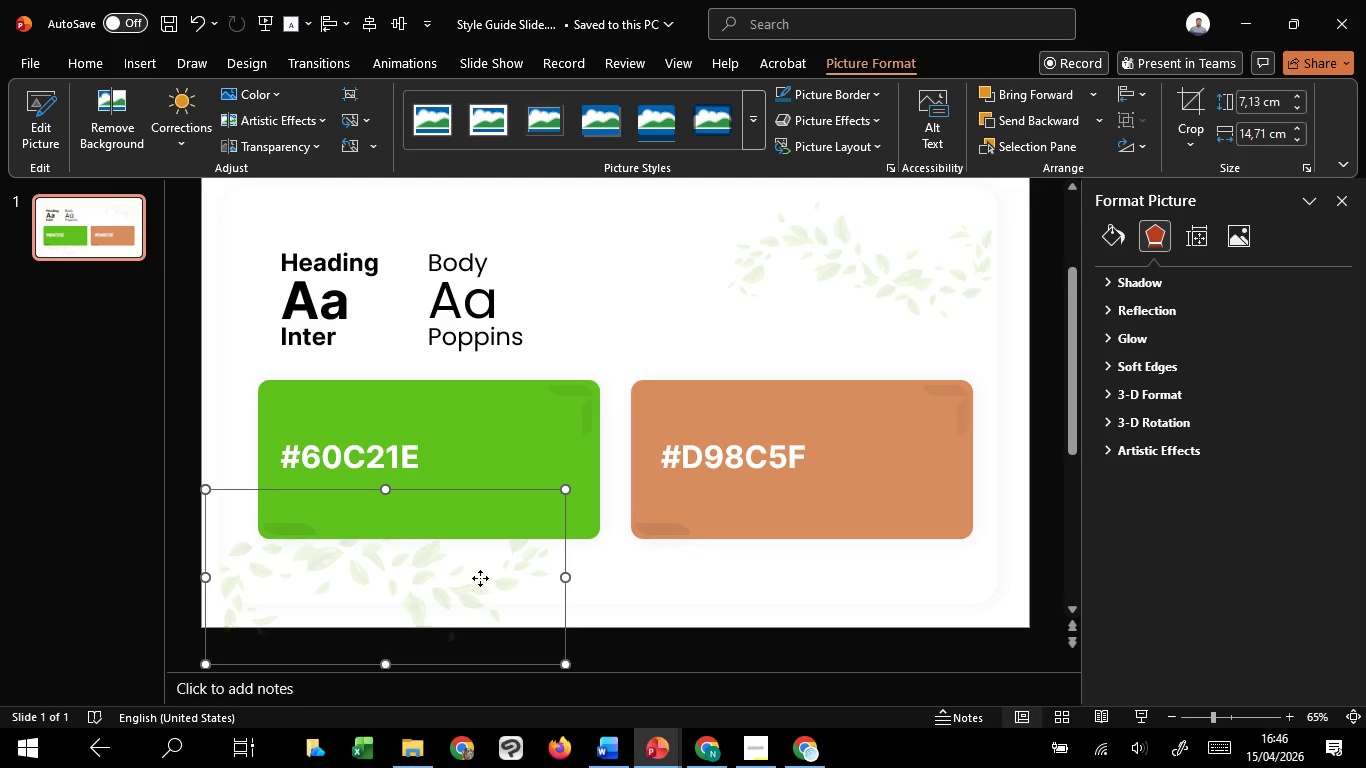 
scroll: coordinate [480, 602], scroll_direction: down, amount: 1.0
 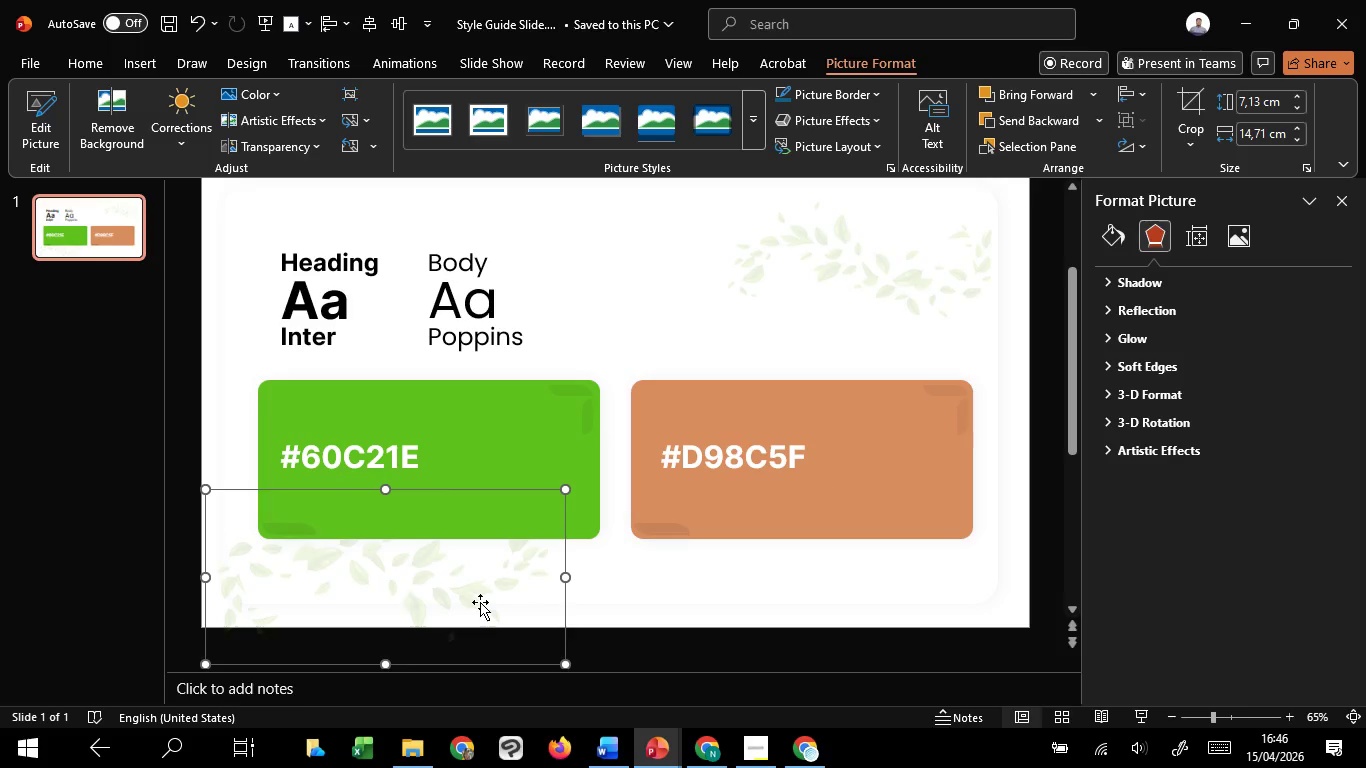 
right_click([480, 578])
 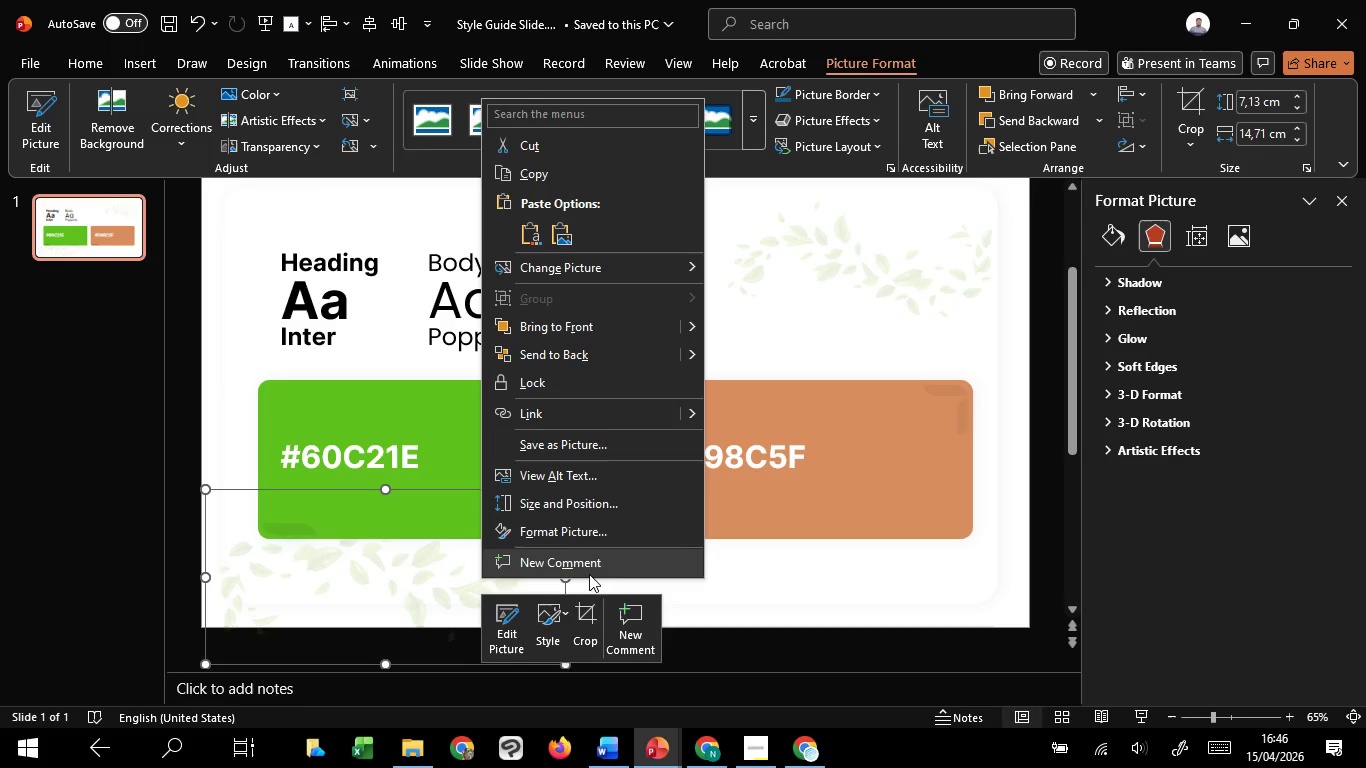 
left_click([590, 614])
 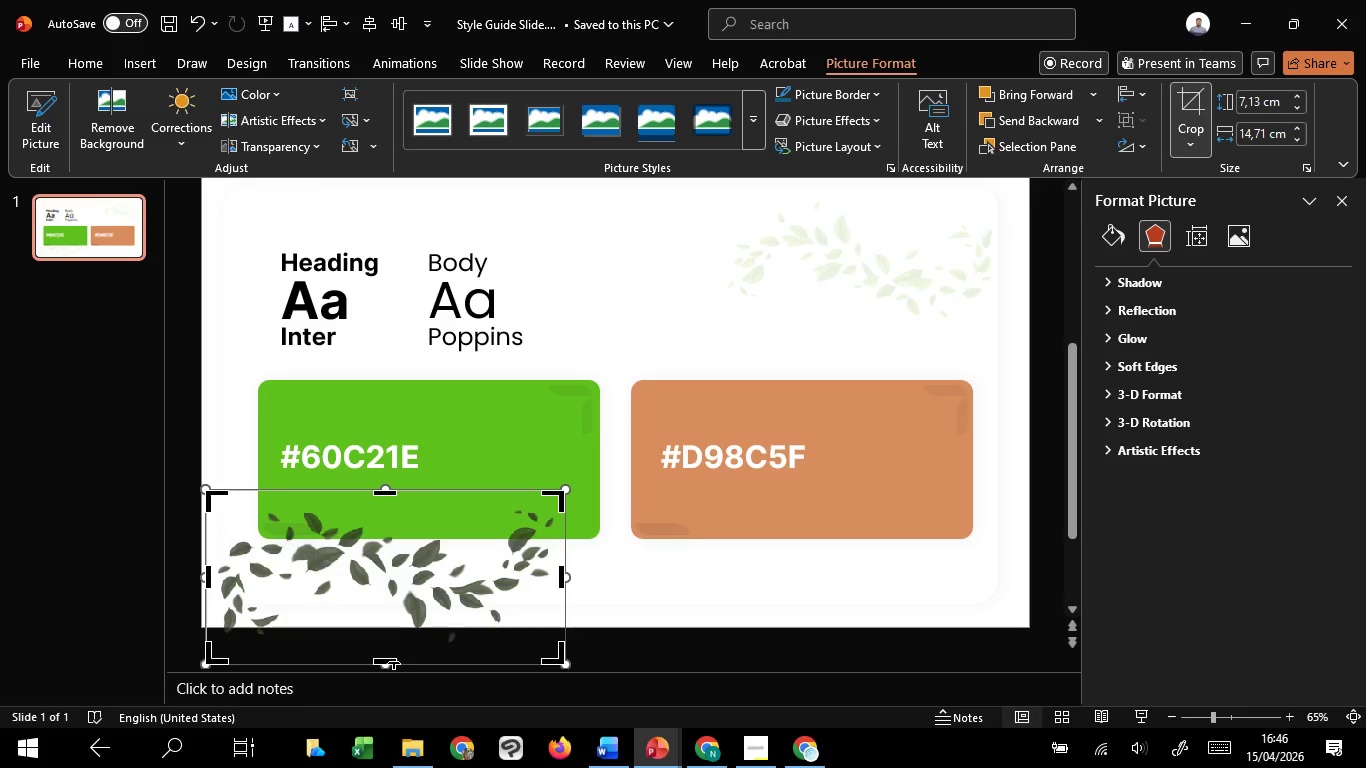 
left_click_drag(start_coordinate=[394, 661], to_coordinate=[420, 602])
 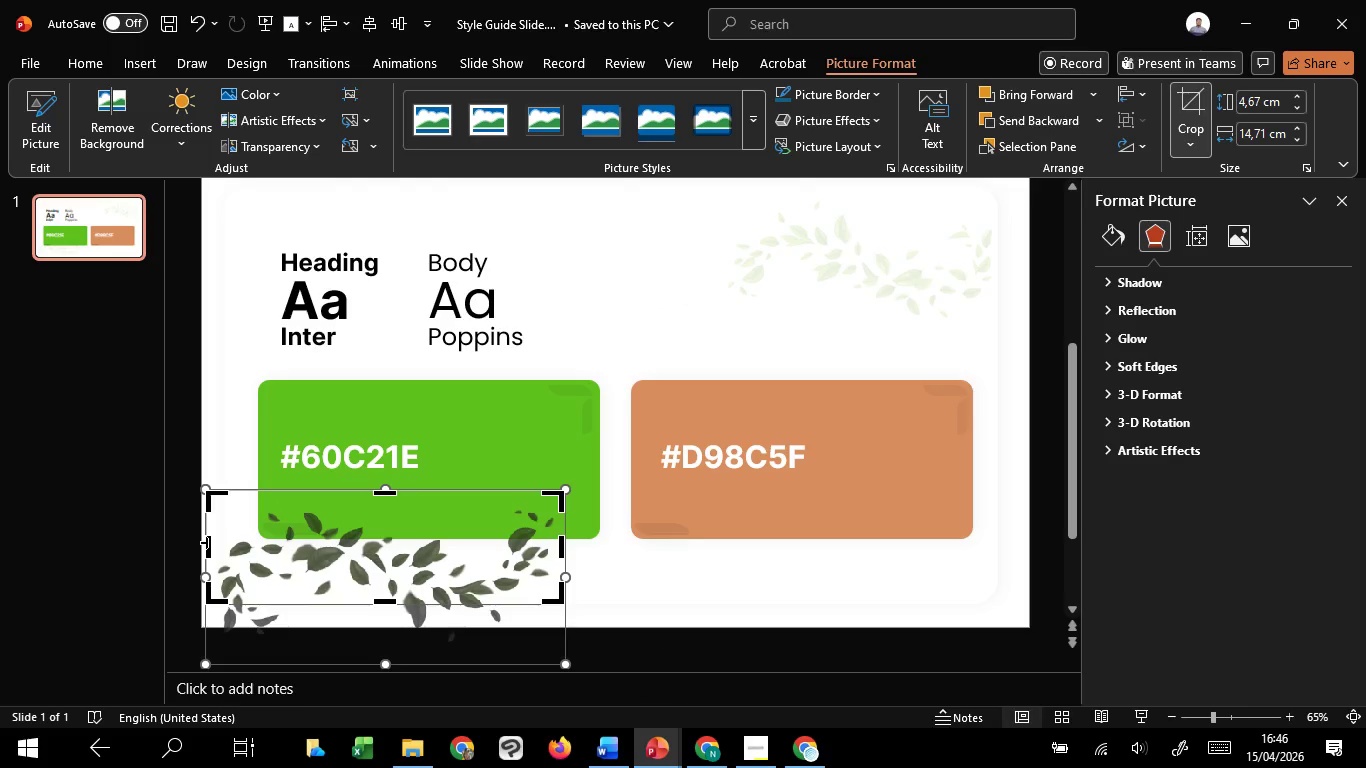 
left_click_drag(start_coordinate=[207, 542], to_coordinate=[227, 535])
 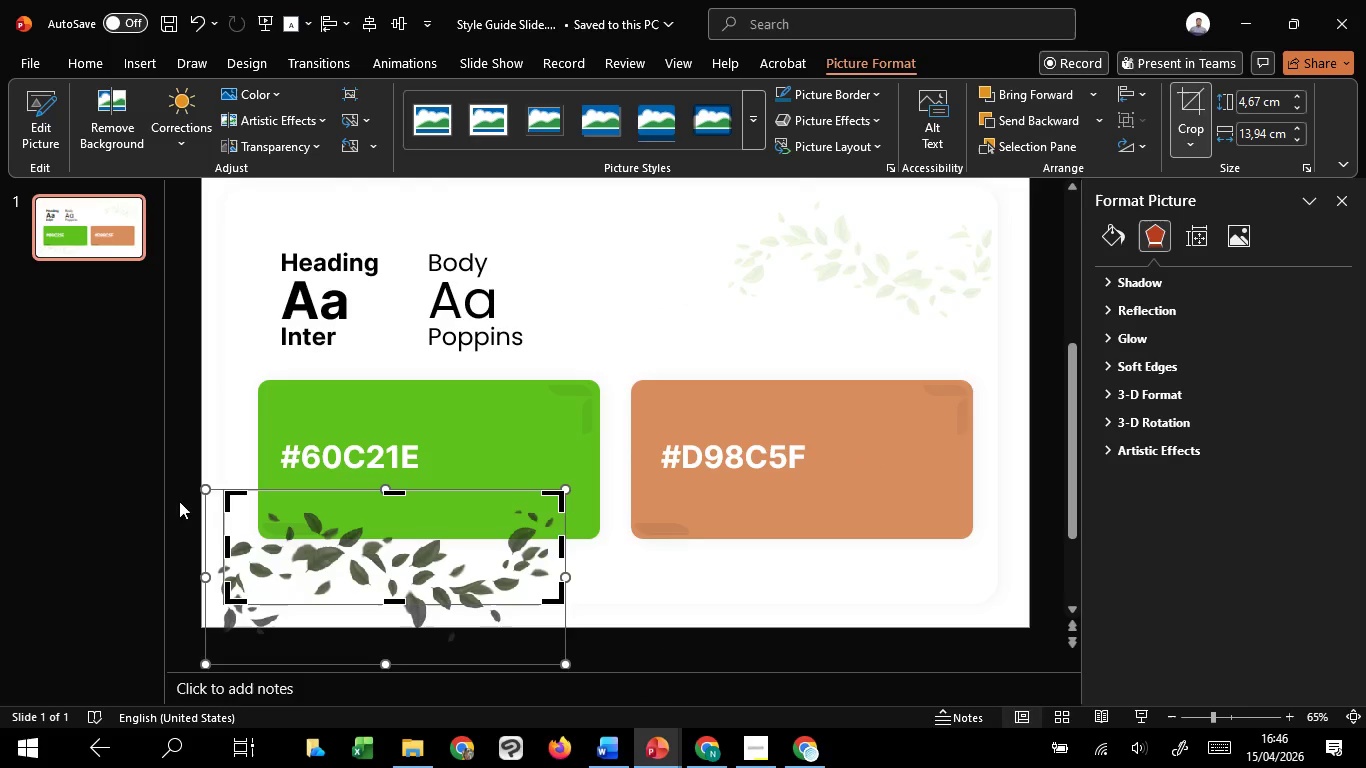 
left_click([175, 494])
 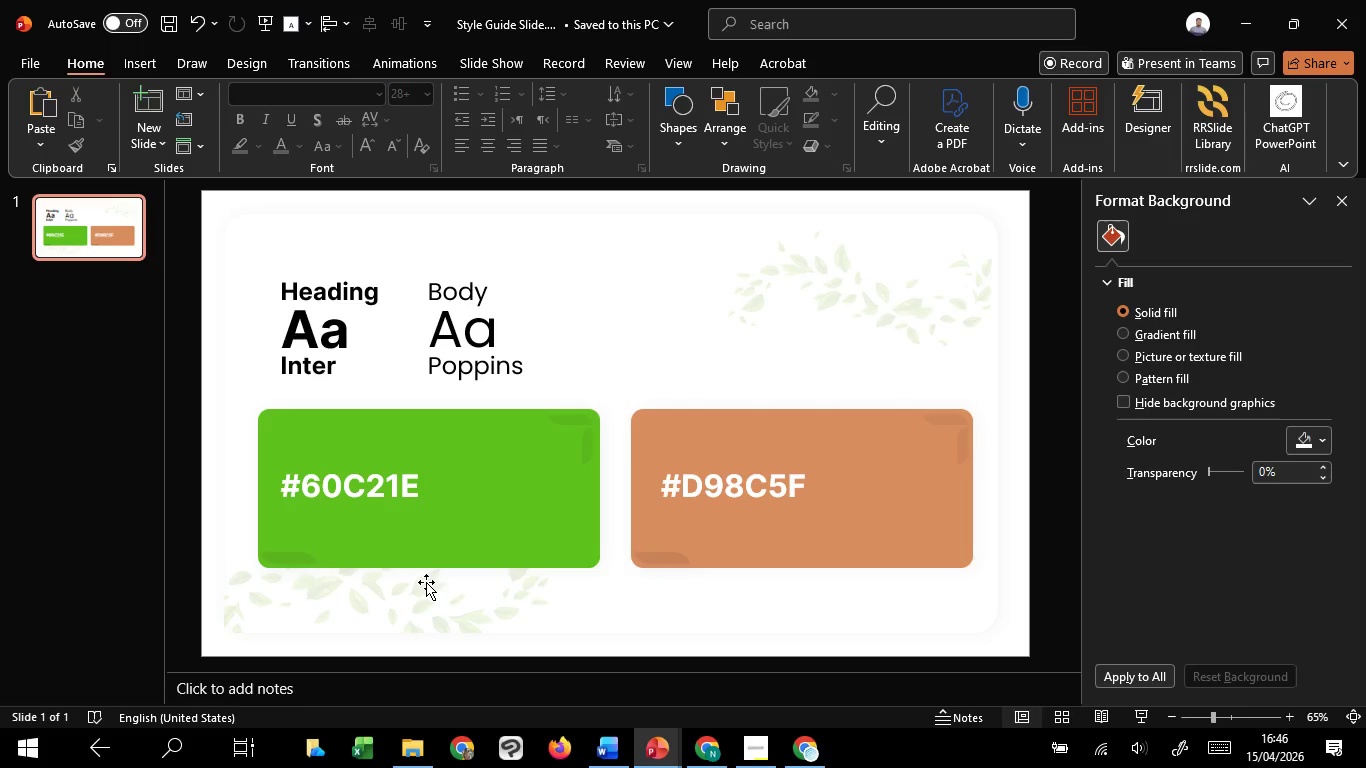 
left_click([431, 592])
 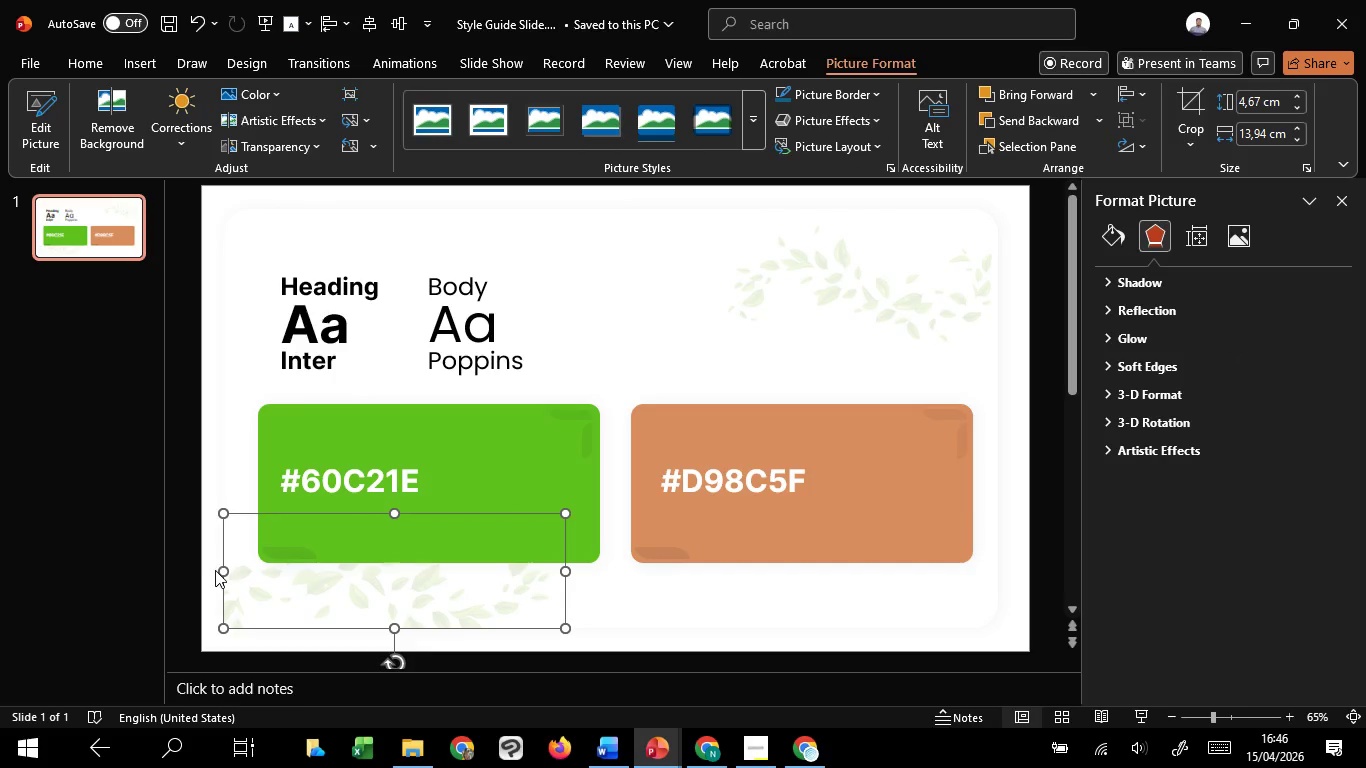 
left_click([200, 555])
 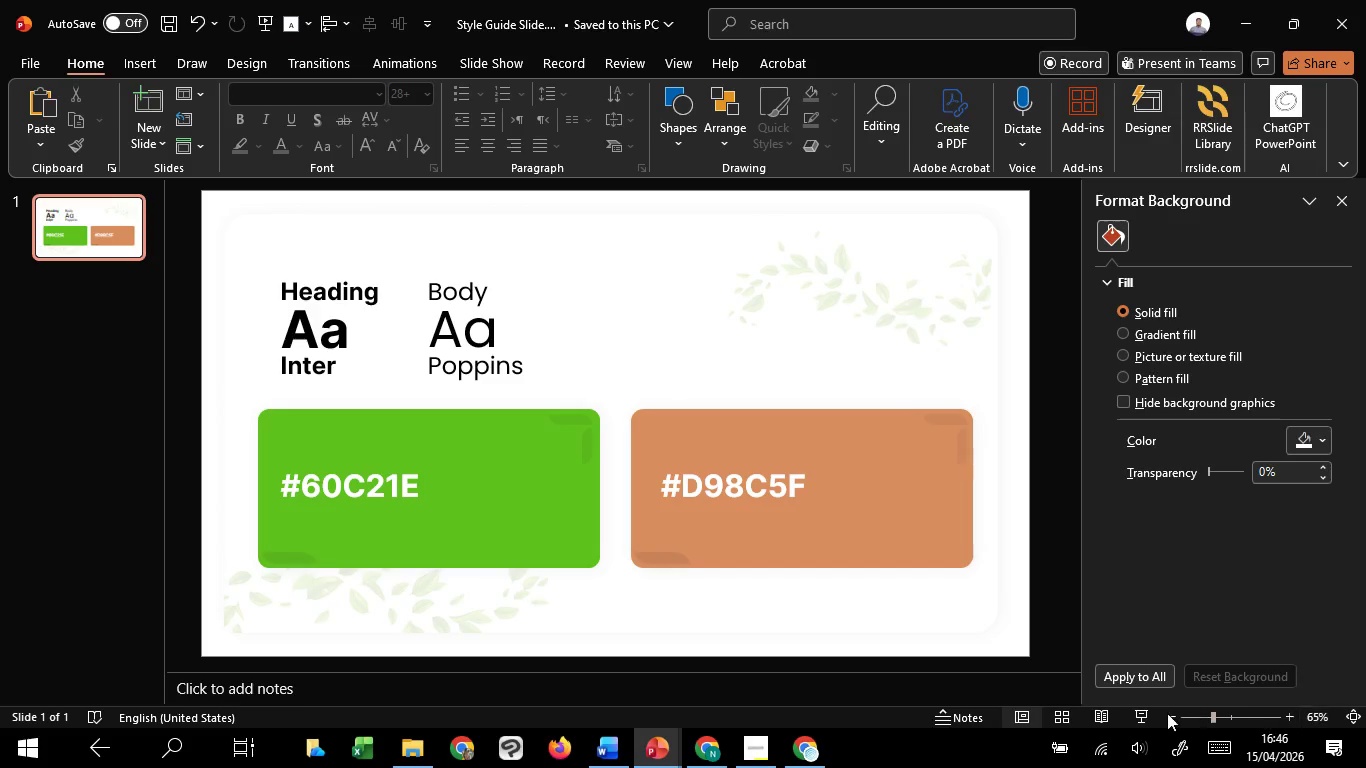 
left_click([1148, 715])
 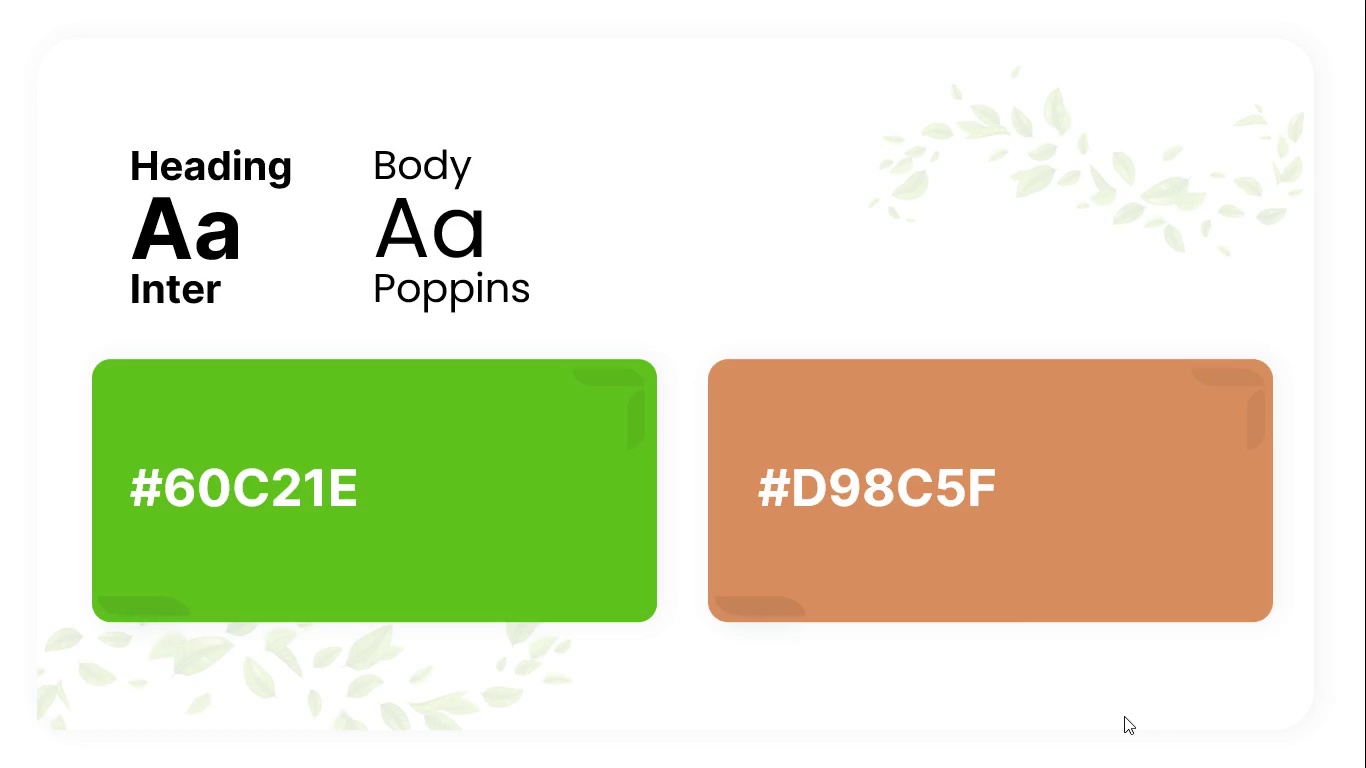 
wait(24.78)
 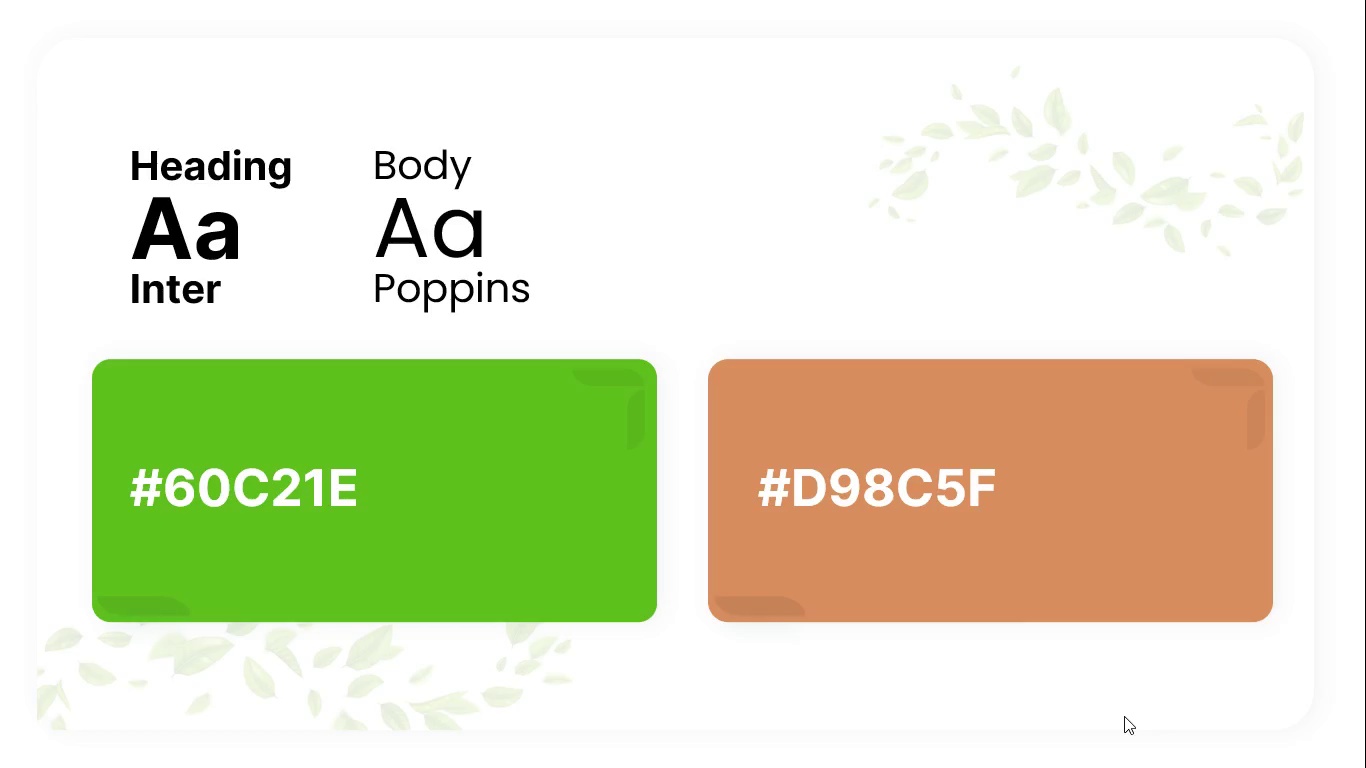 
key(Escape)
 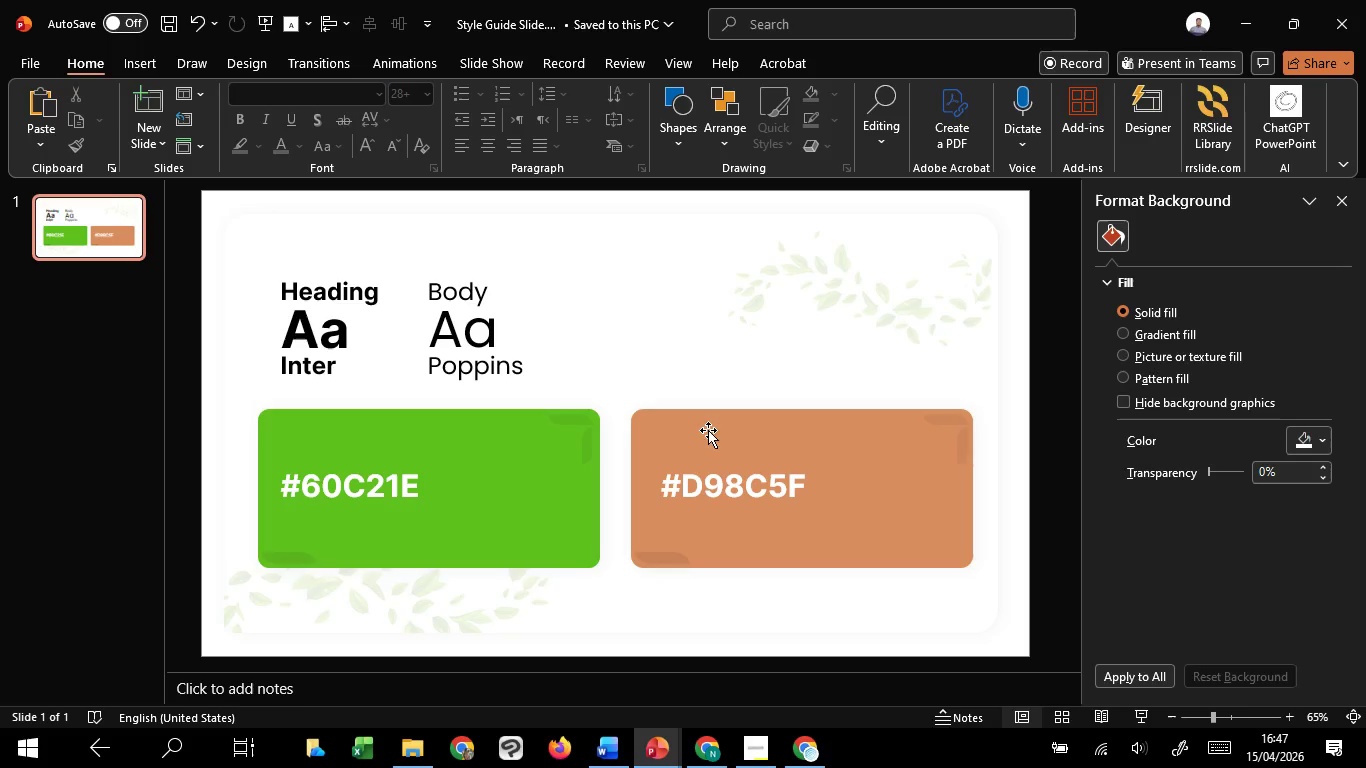 
left_click([708, 430])
 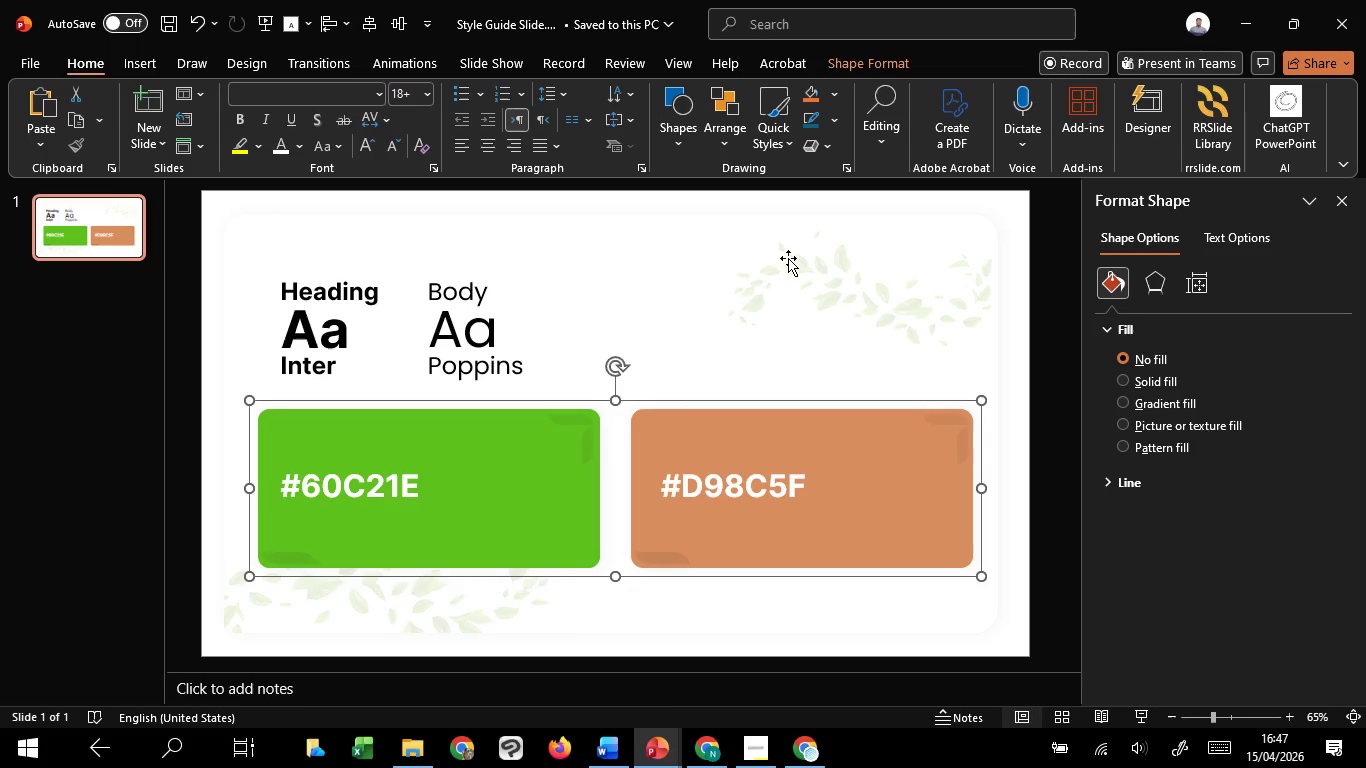 
key(ArrowUp)
 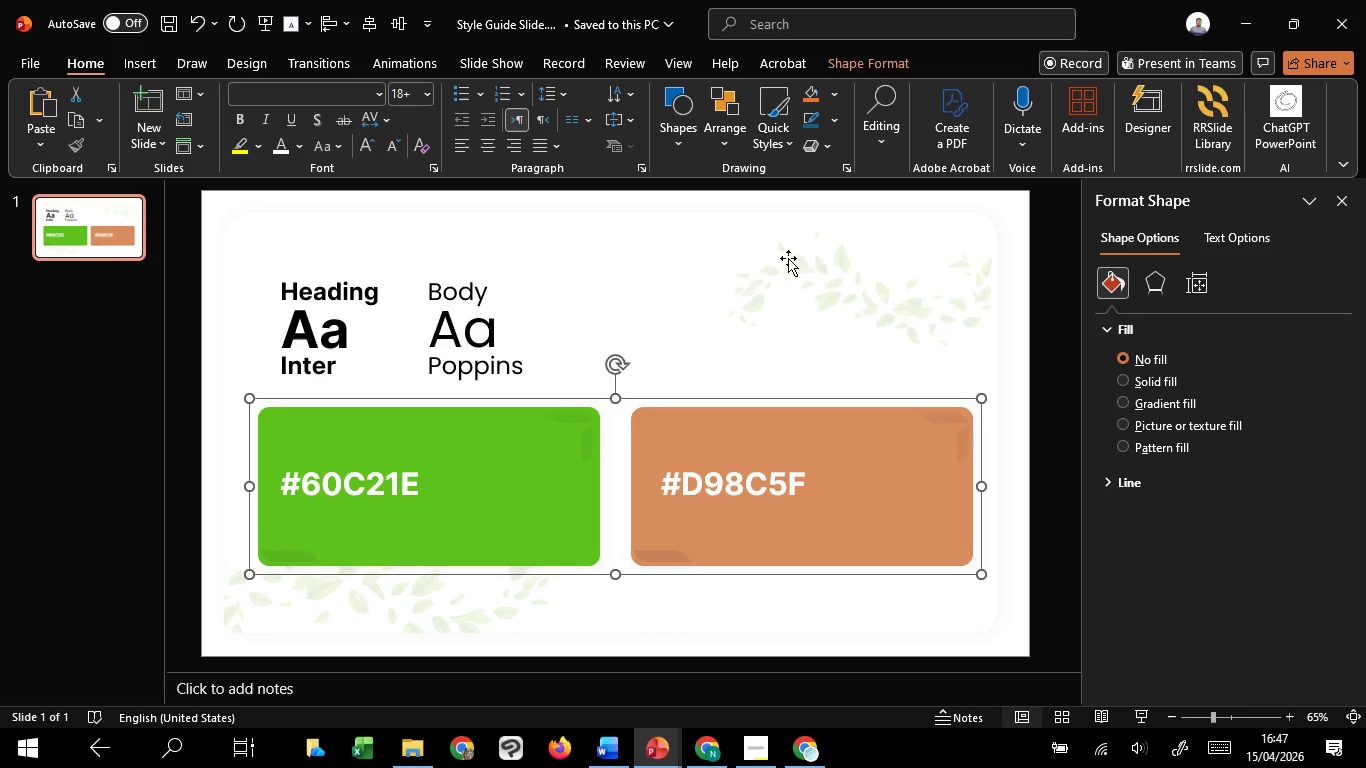 
key(ArrowUp)
 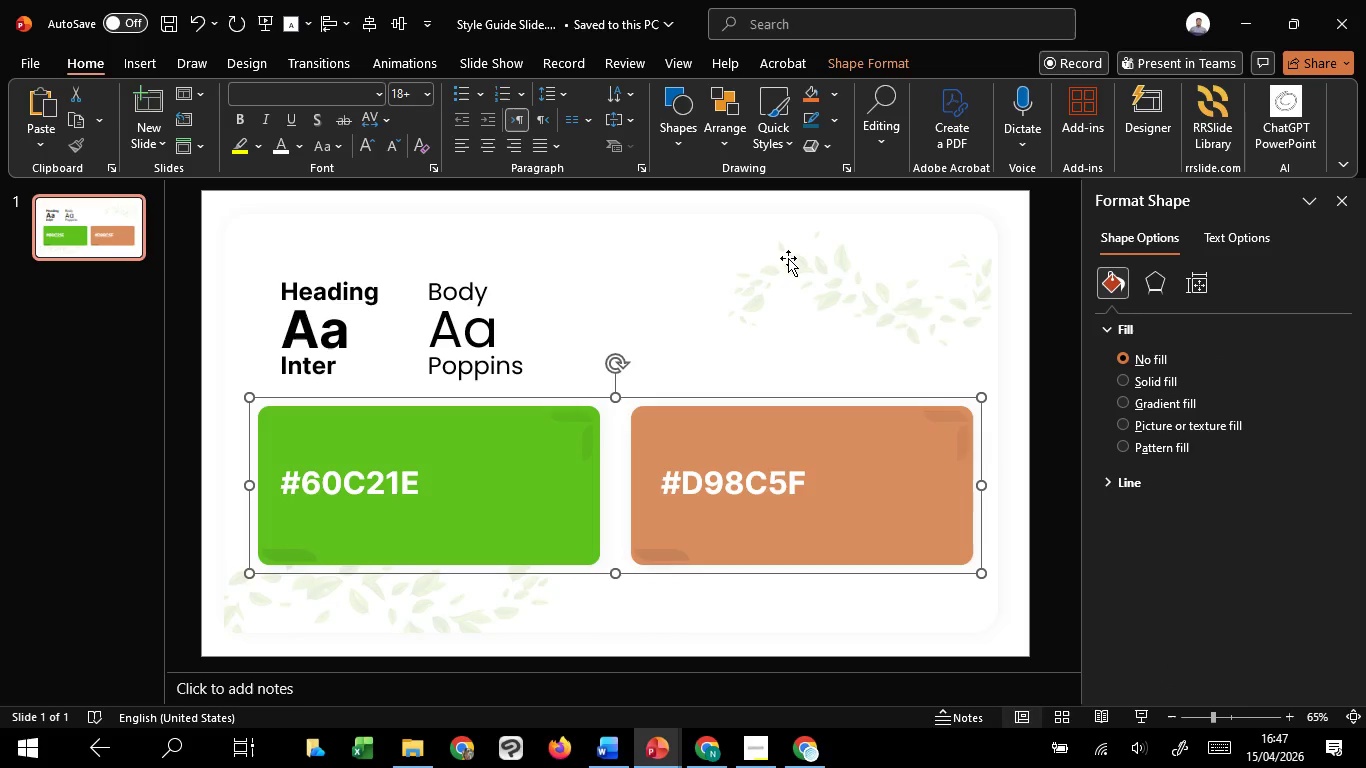 
key(ArrowUp)
 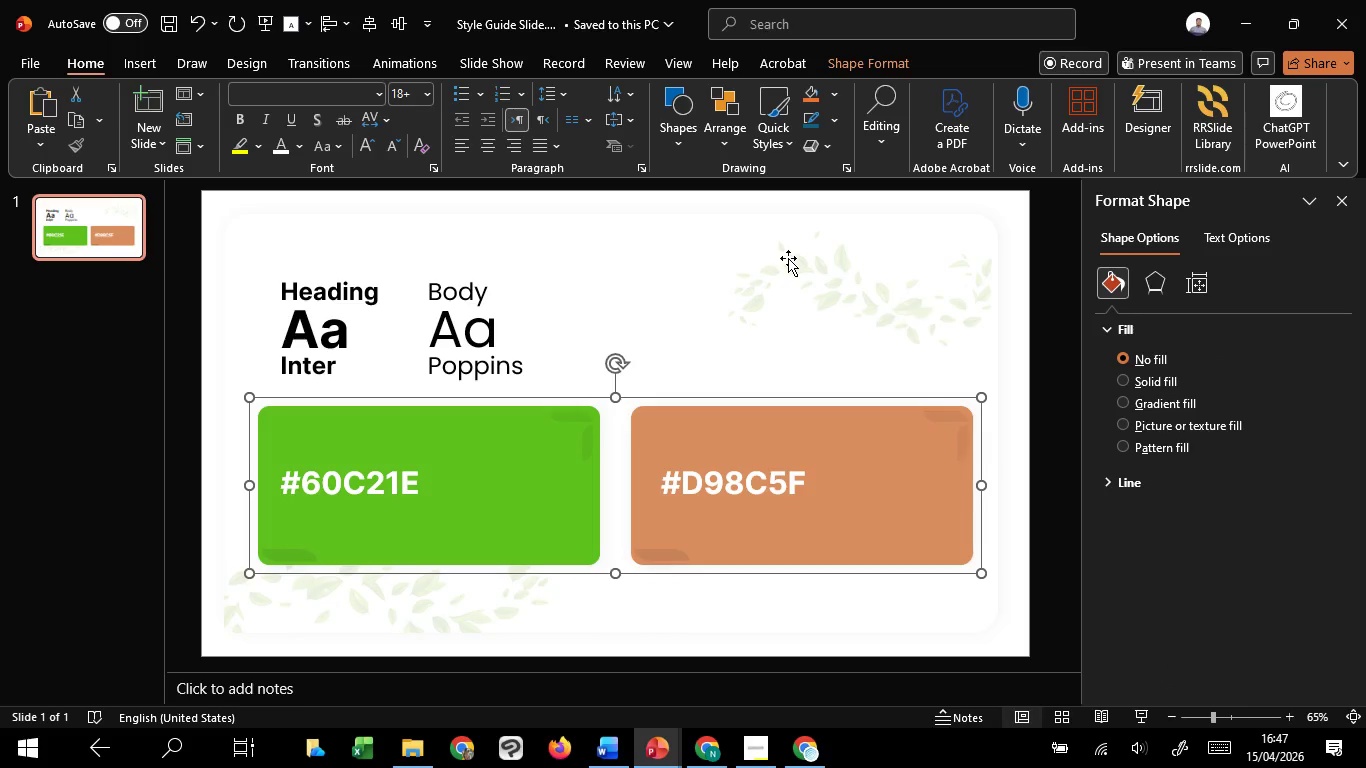 
key(ArrowUp)
 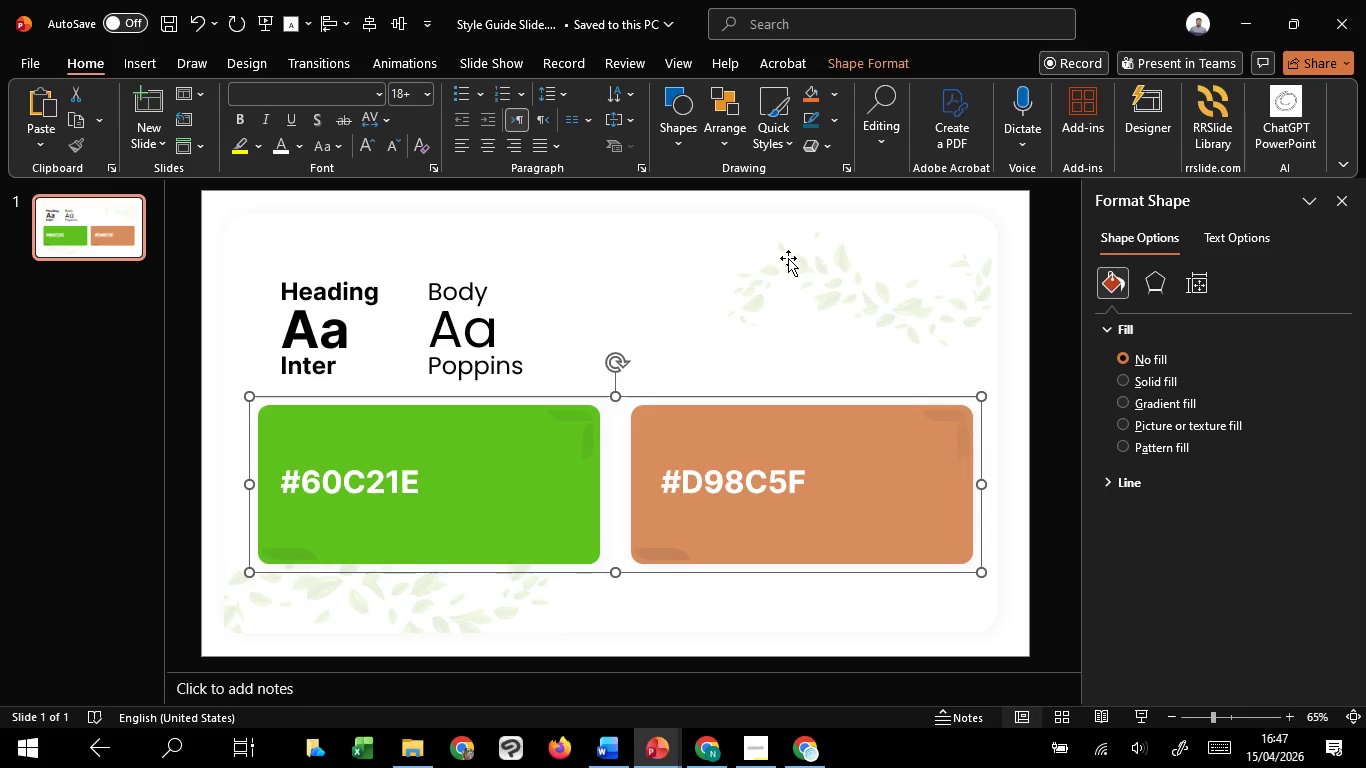 
key(ArrowUp)
 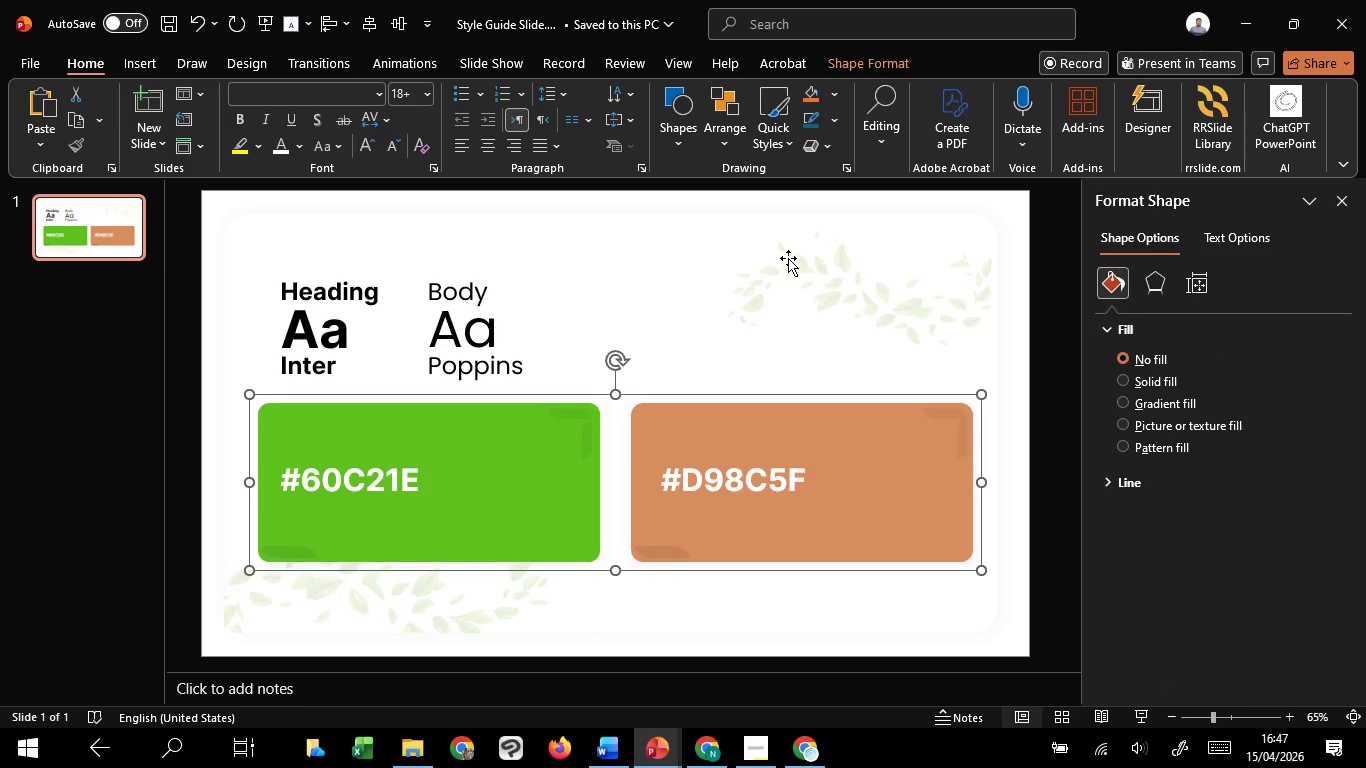 
key(ArrowUp)
 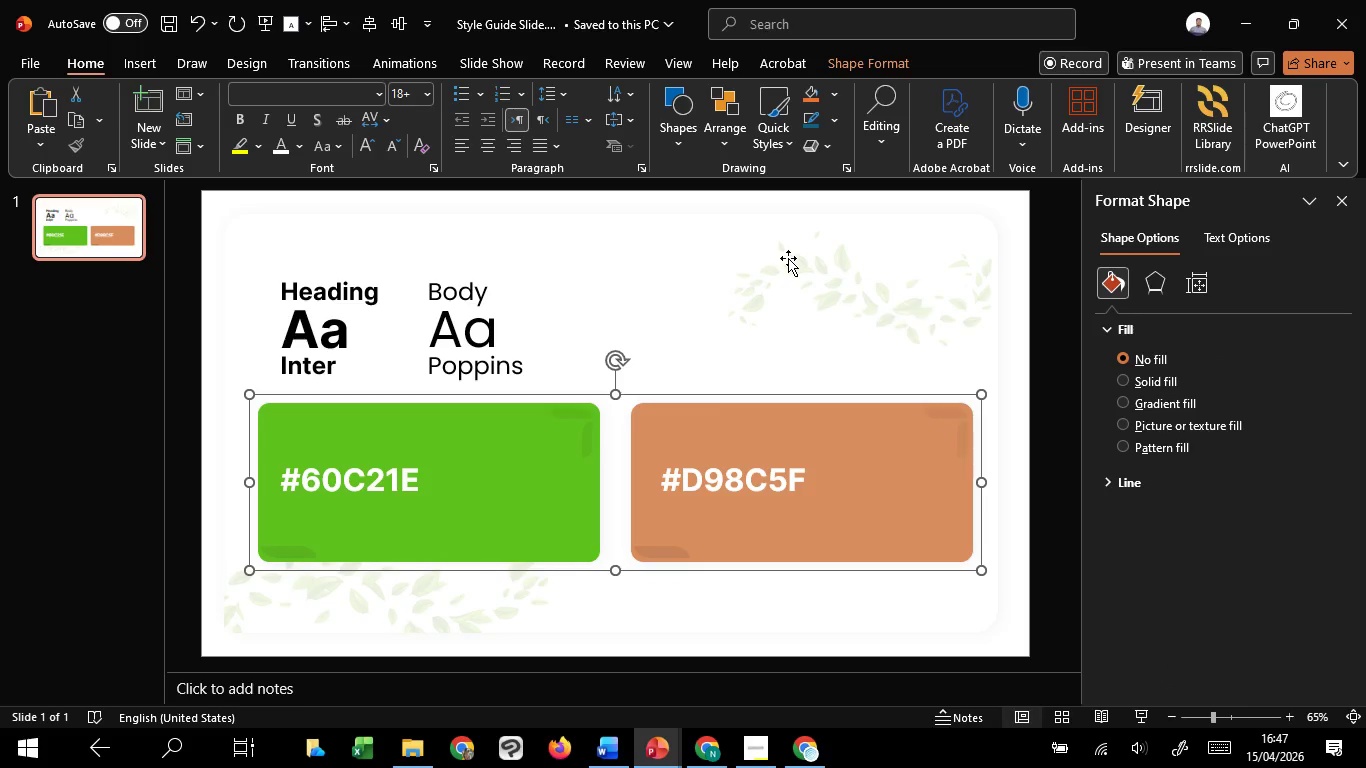 
key(ArrowUp)
 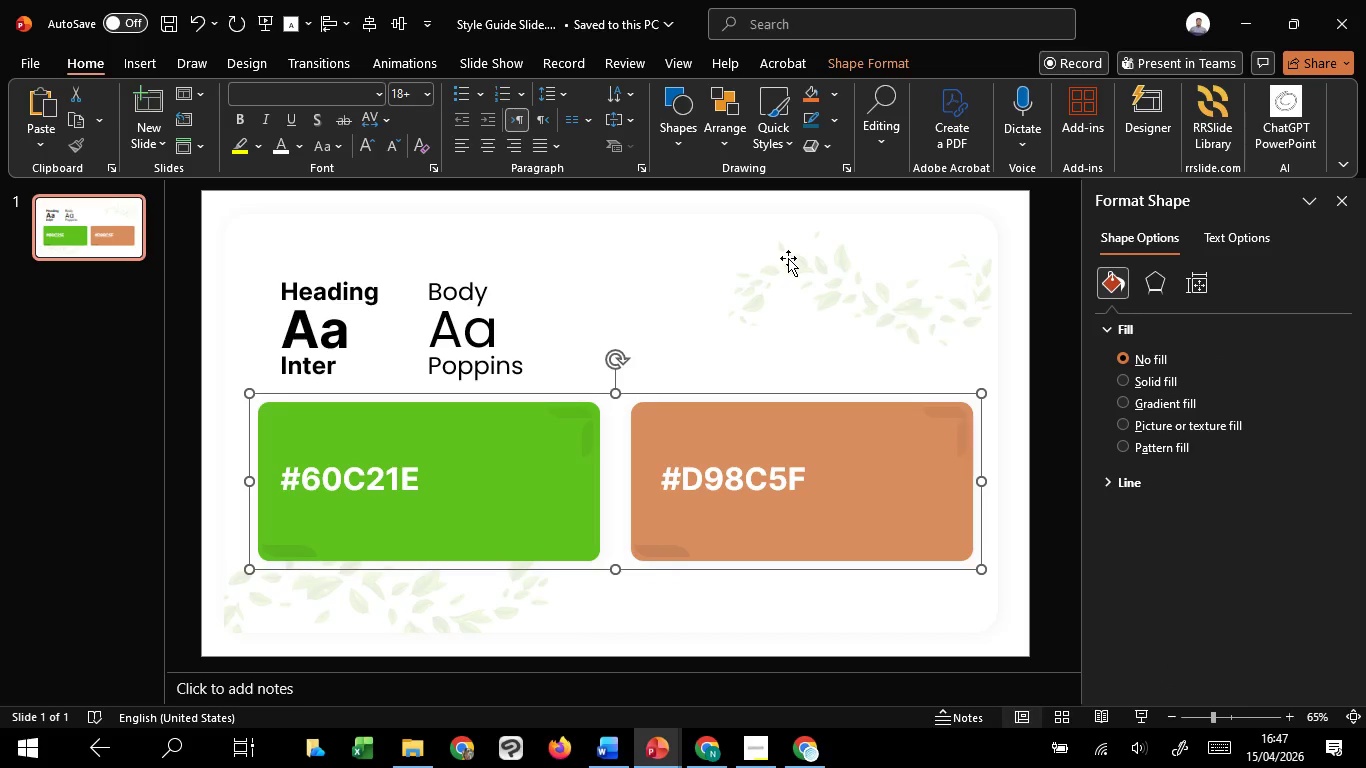 
key(ArrowUp)
 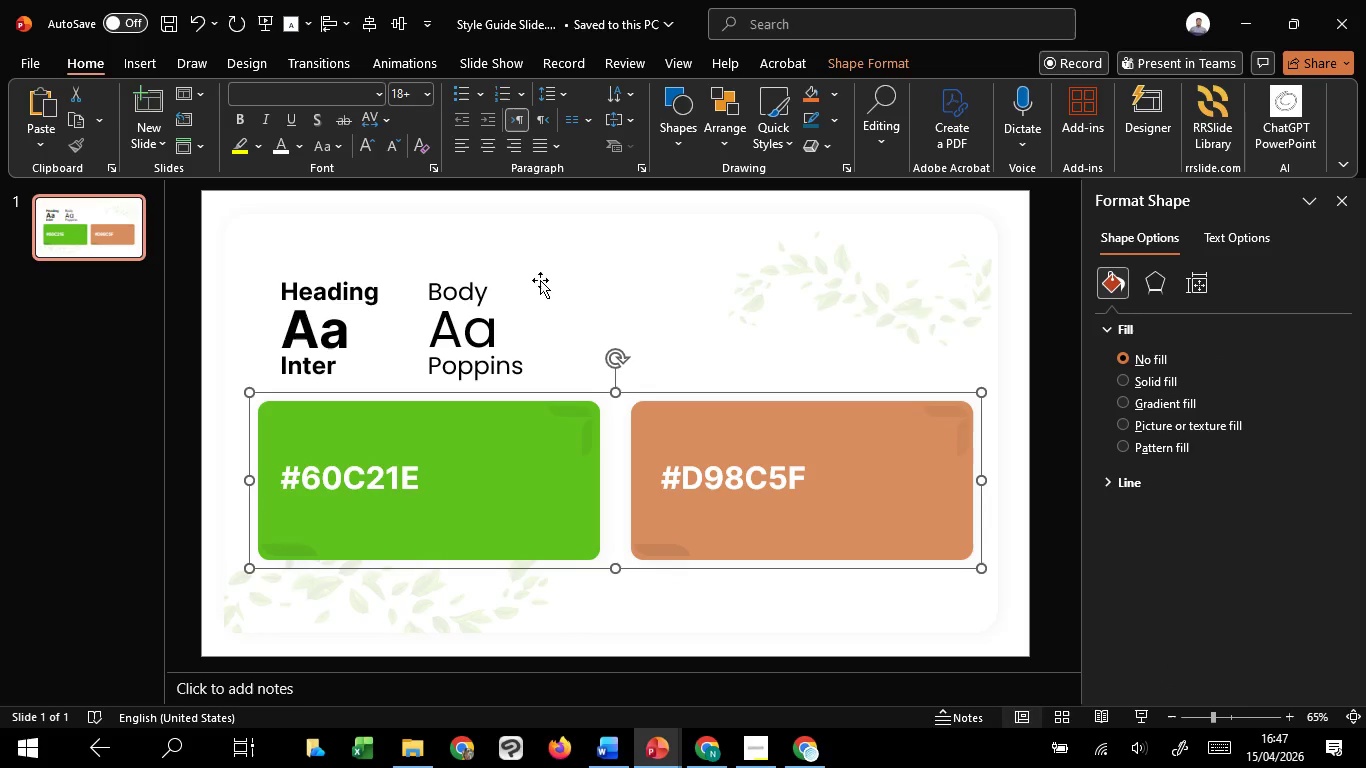 
key(Control+ControlLeft)
 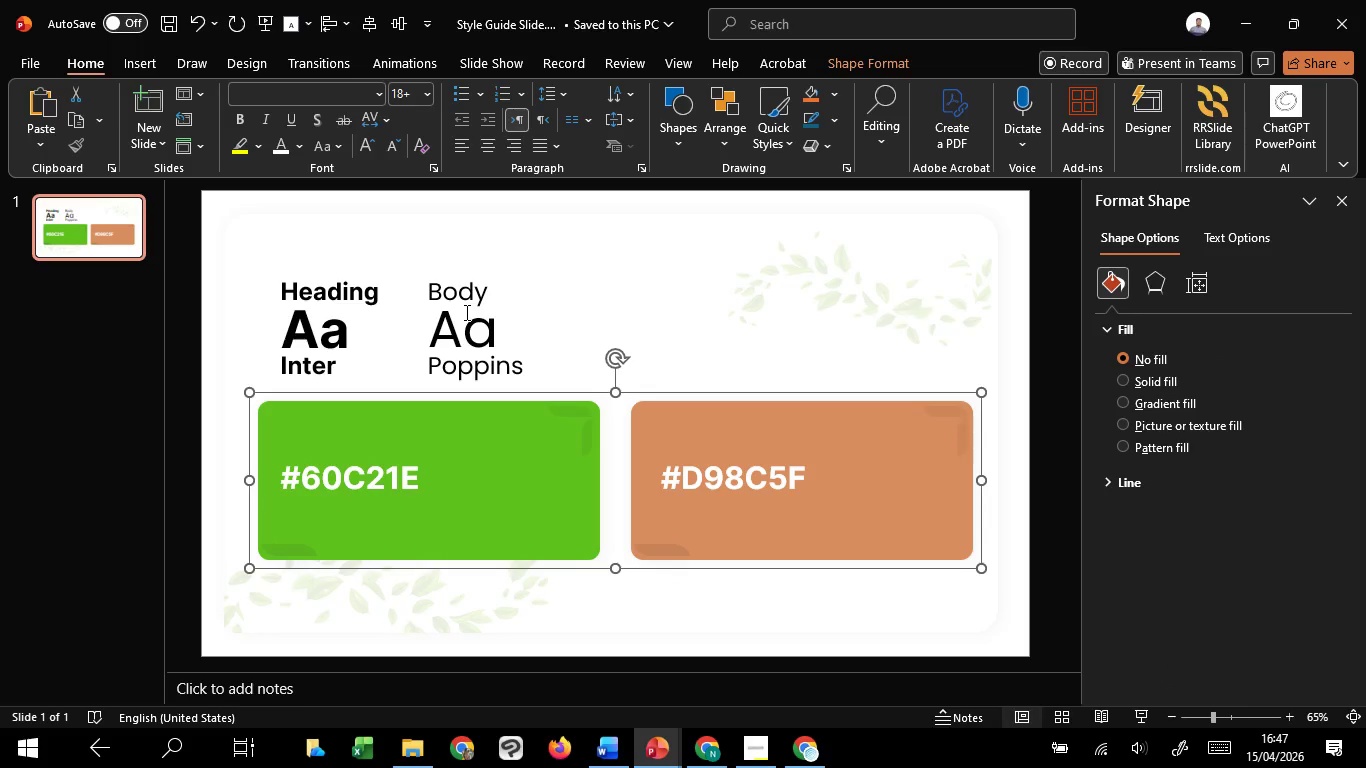 
key(Control+ControlLeft)
 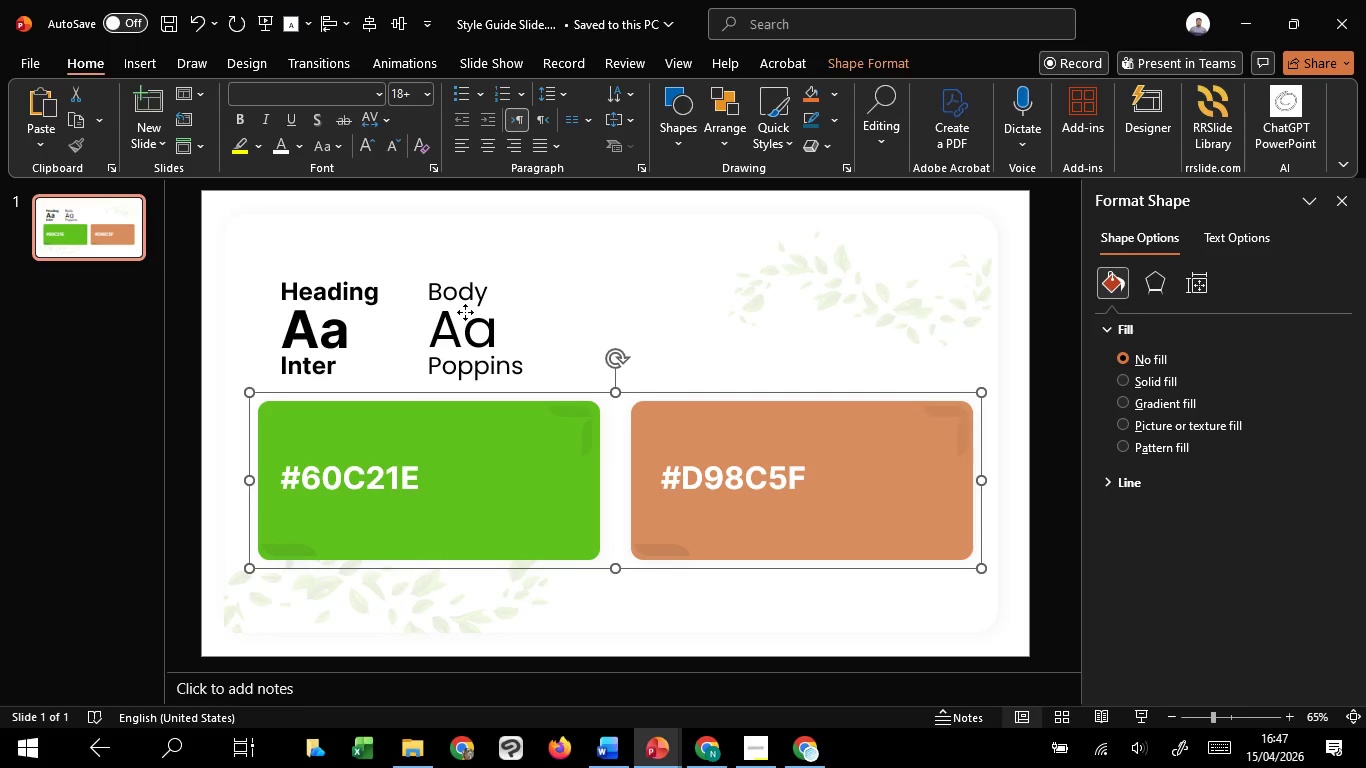 
hold_key(key=ShiftLeft, duration=0.81)
left_click([465, 312])
 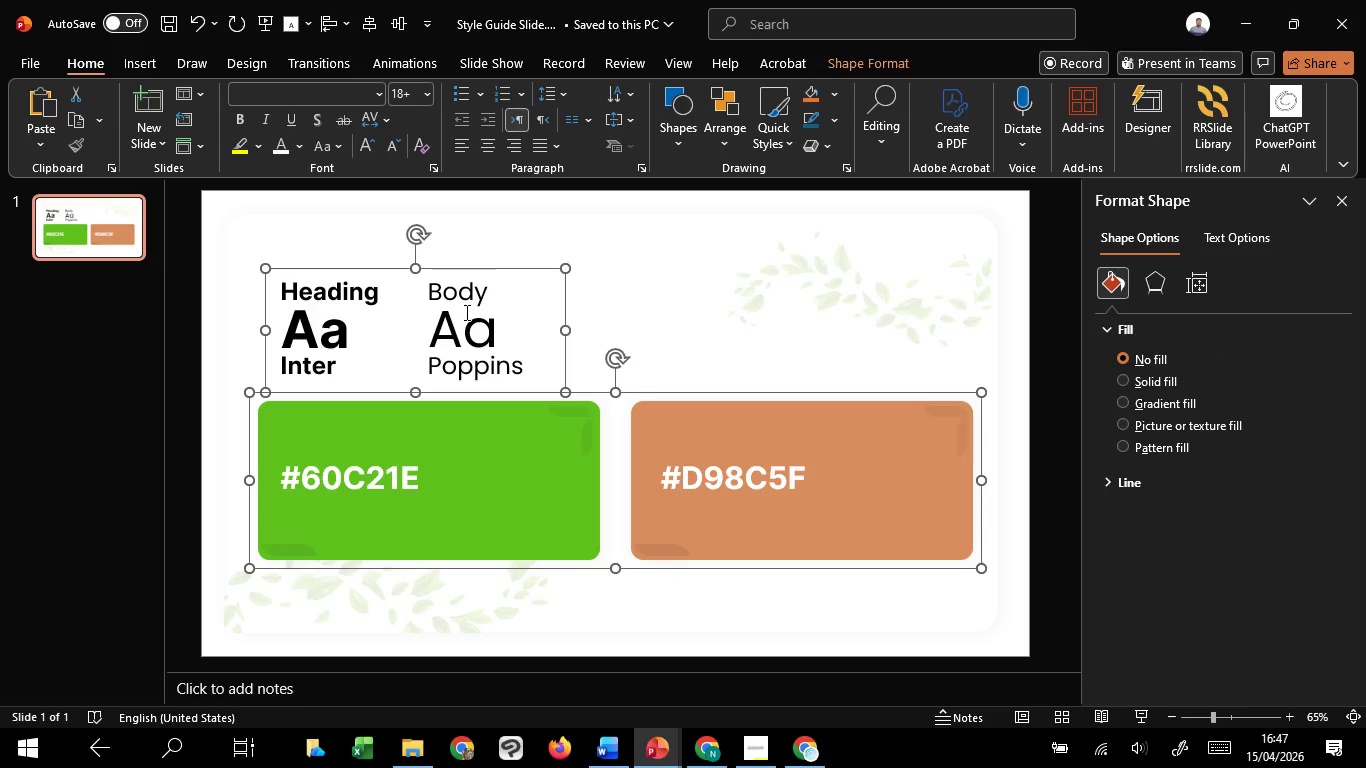 
key(Control+G)
 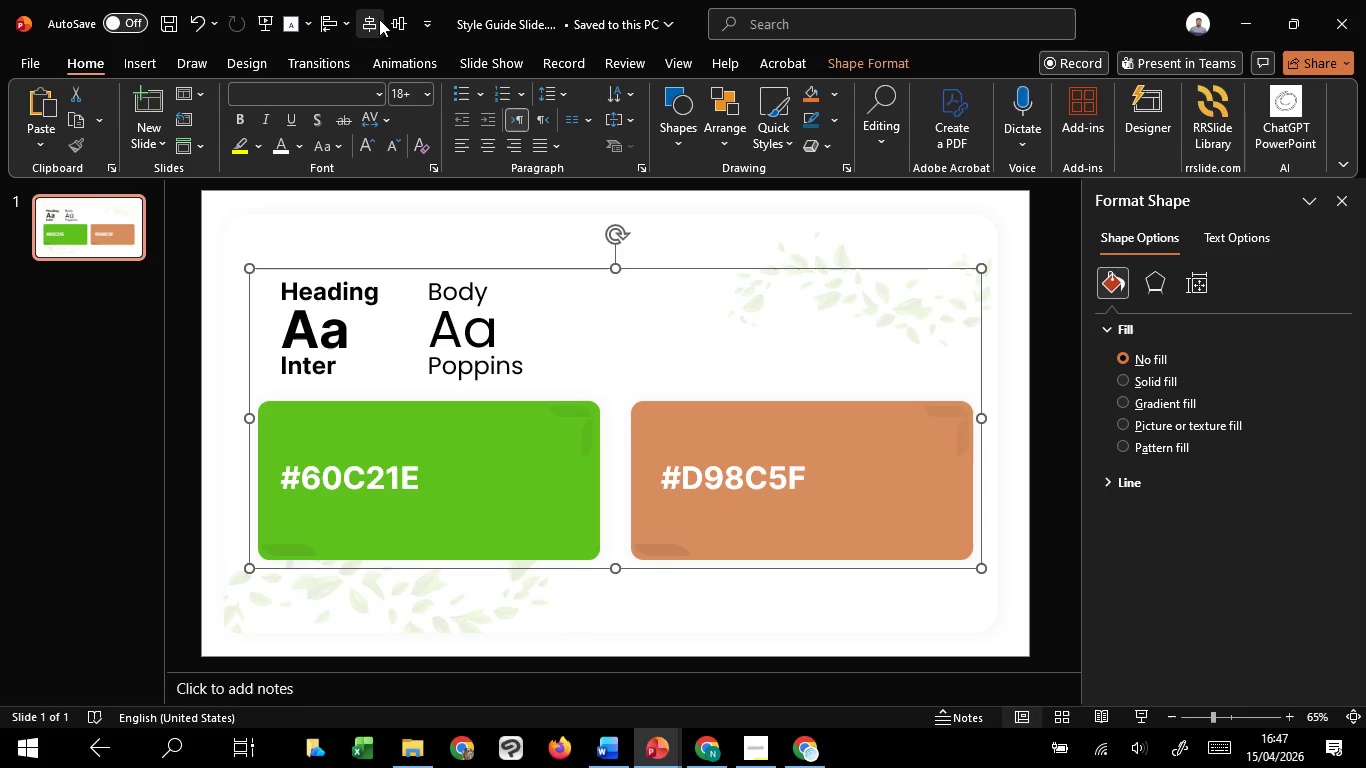 
left_click([399, 22])
 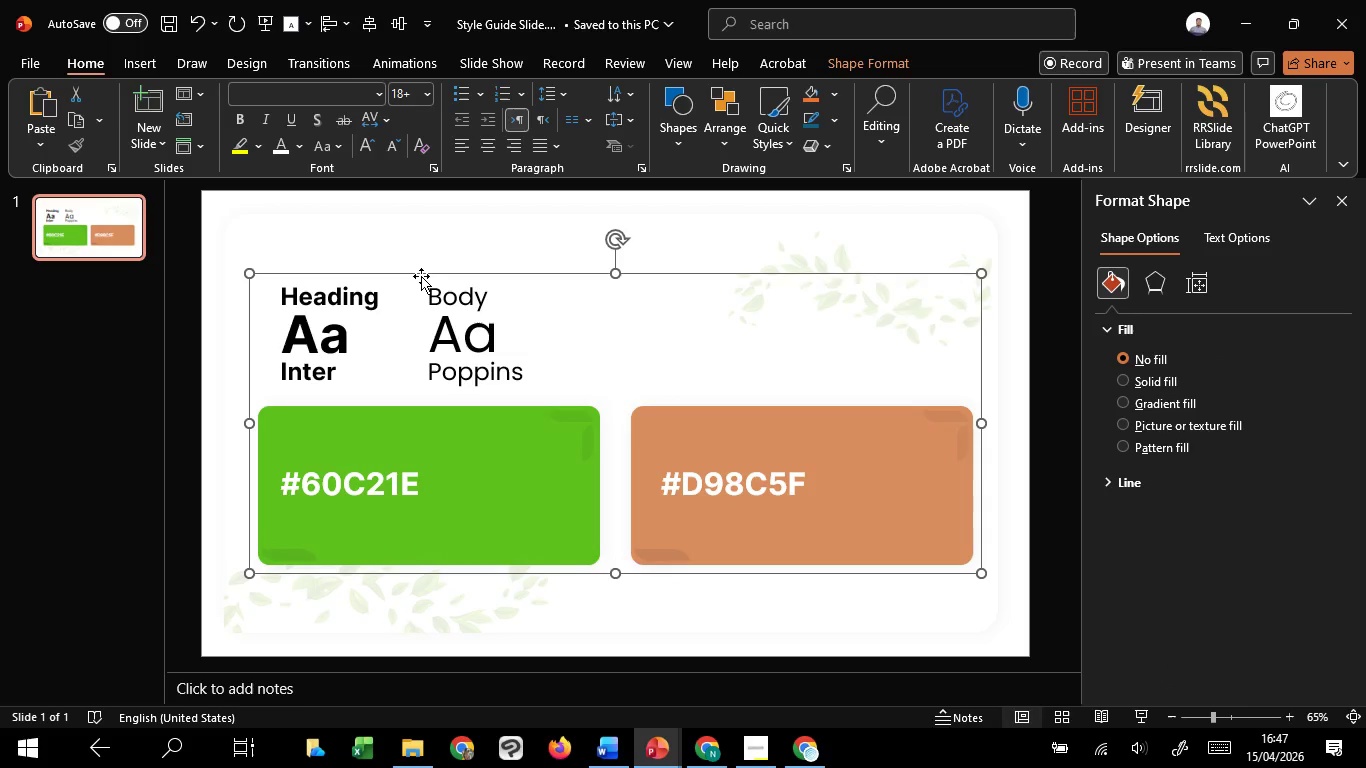 
left_click_drag(start_coordinate=[421, 276], to_coordinate=[424, 256])
 